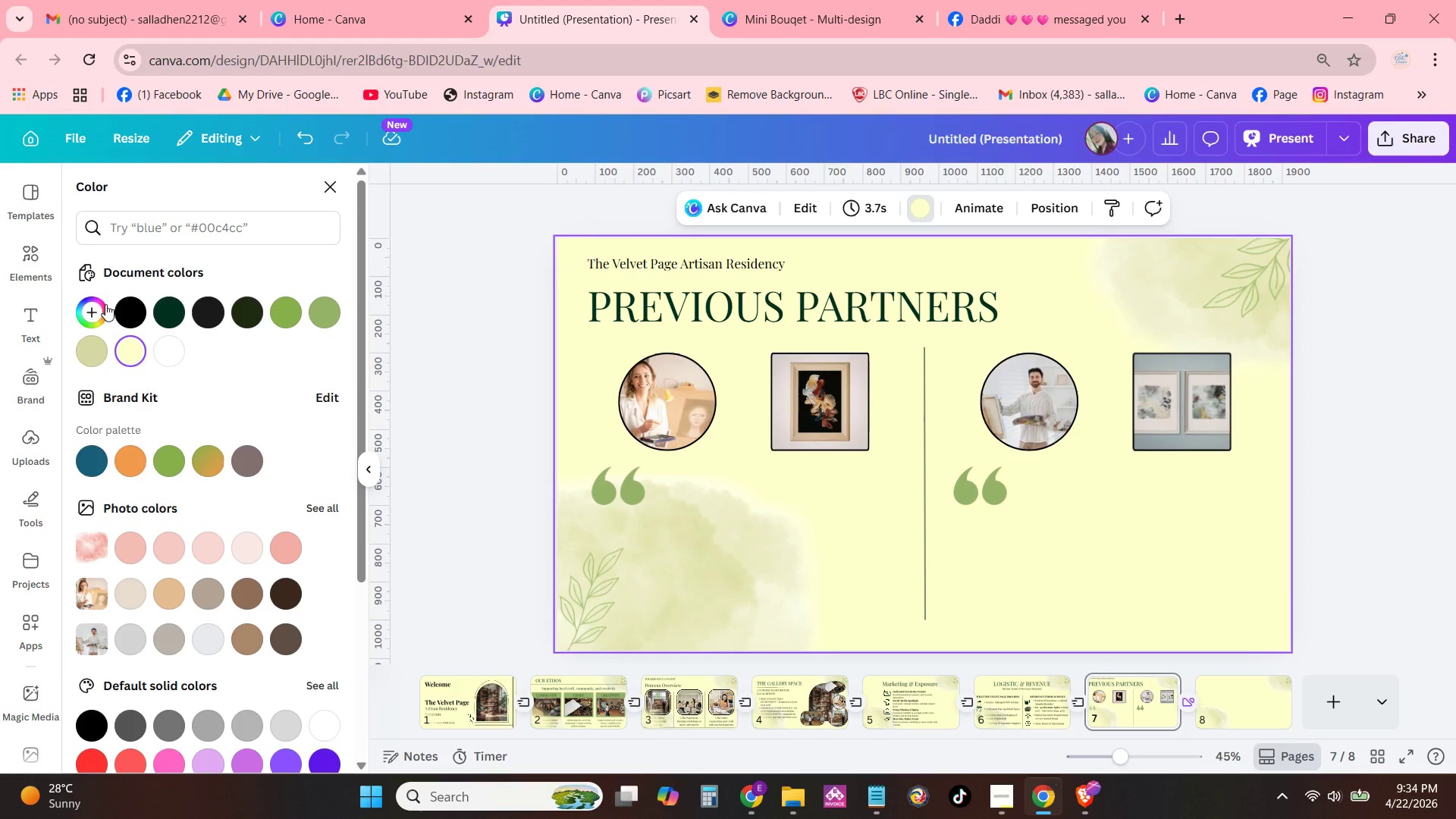 
left_click([1032, 701])
 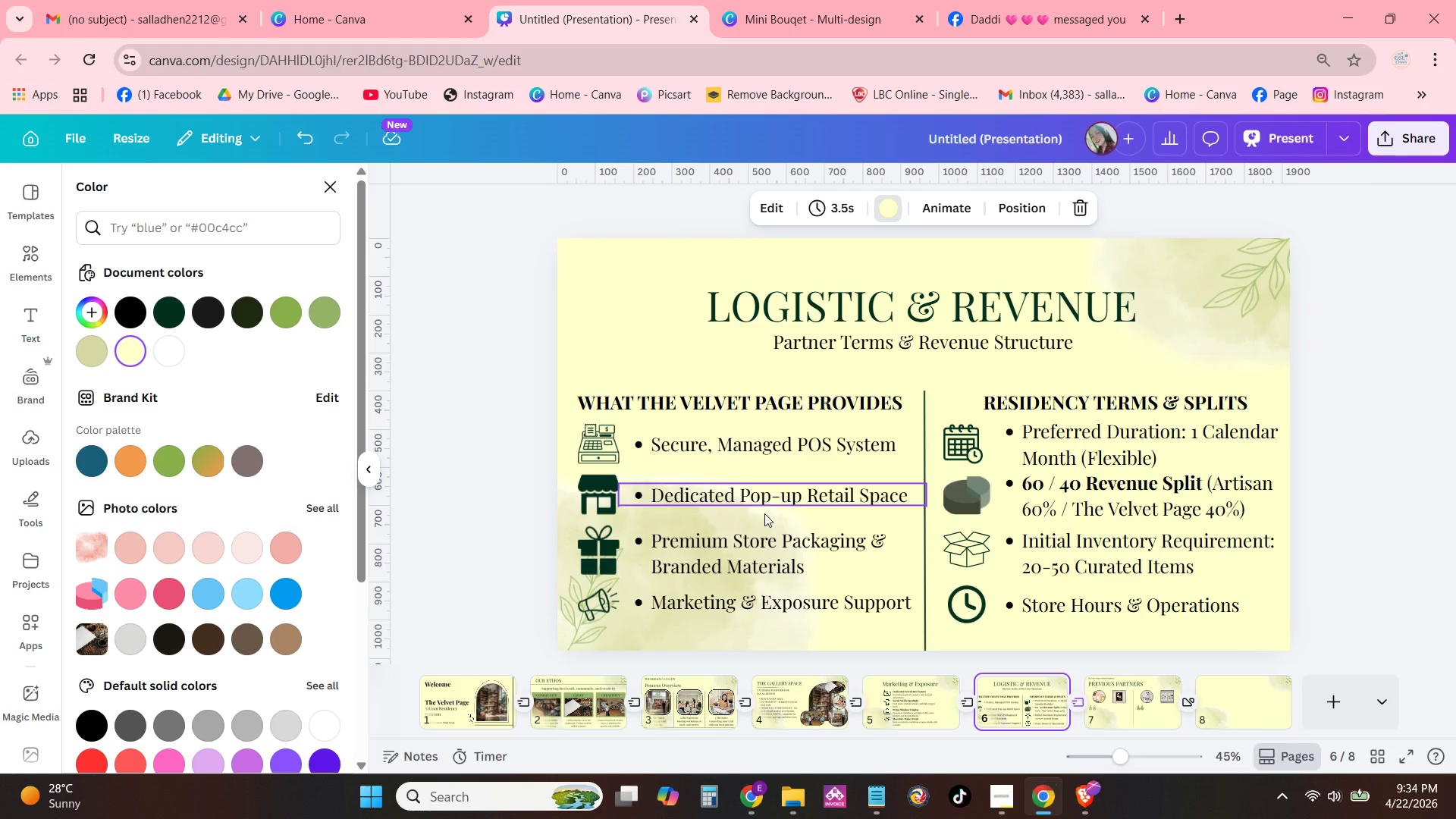 
left_click([943, 691])
 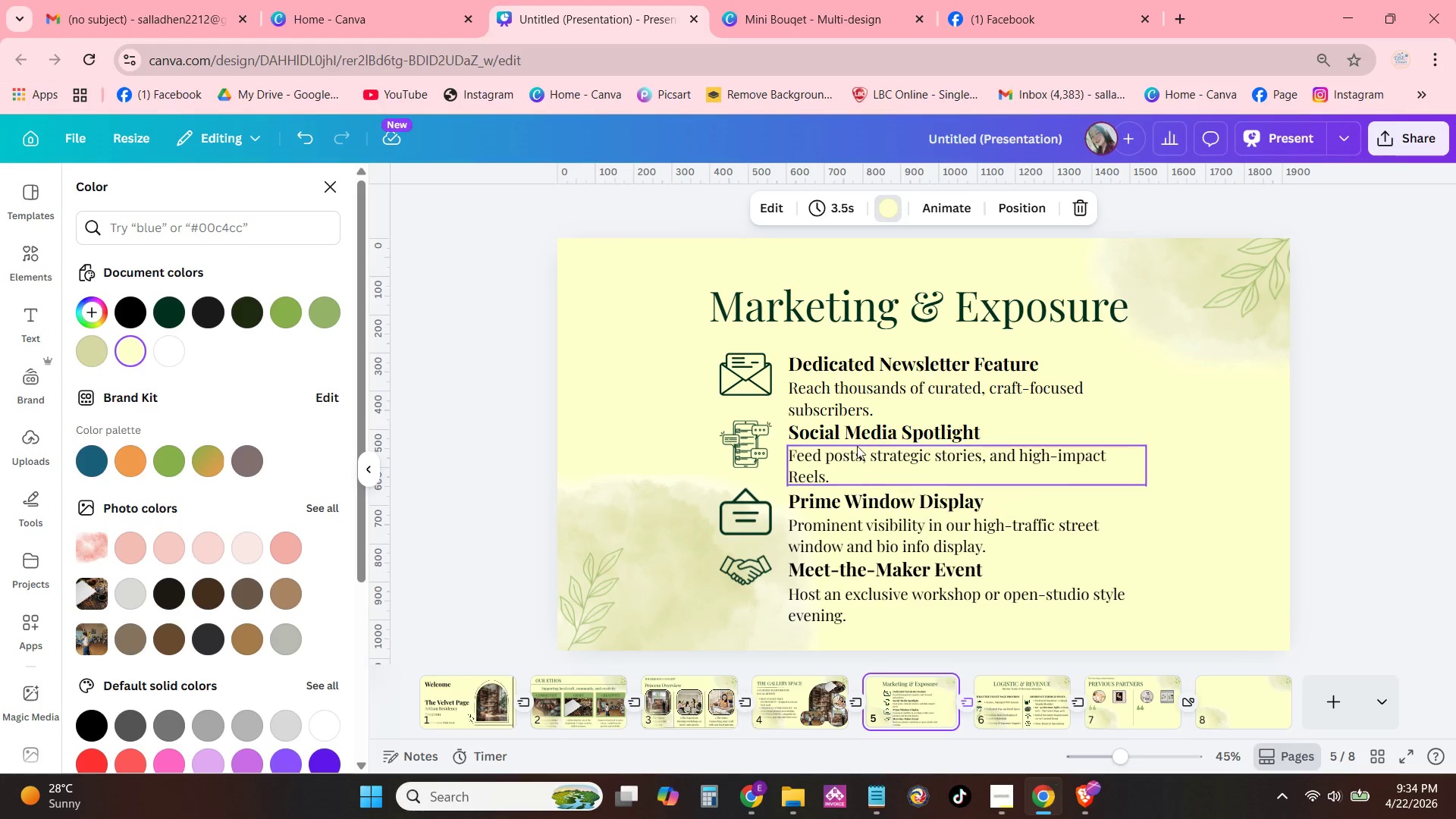 
left_click([857, 450])
 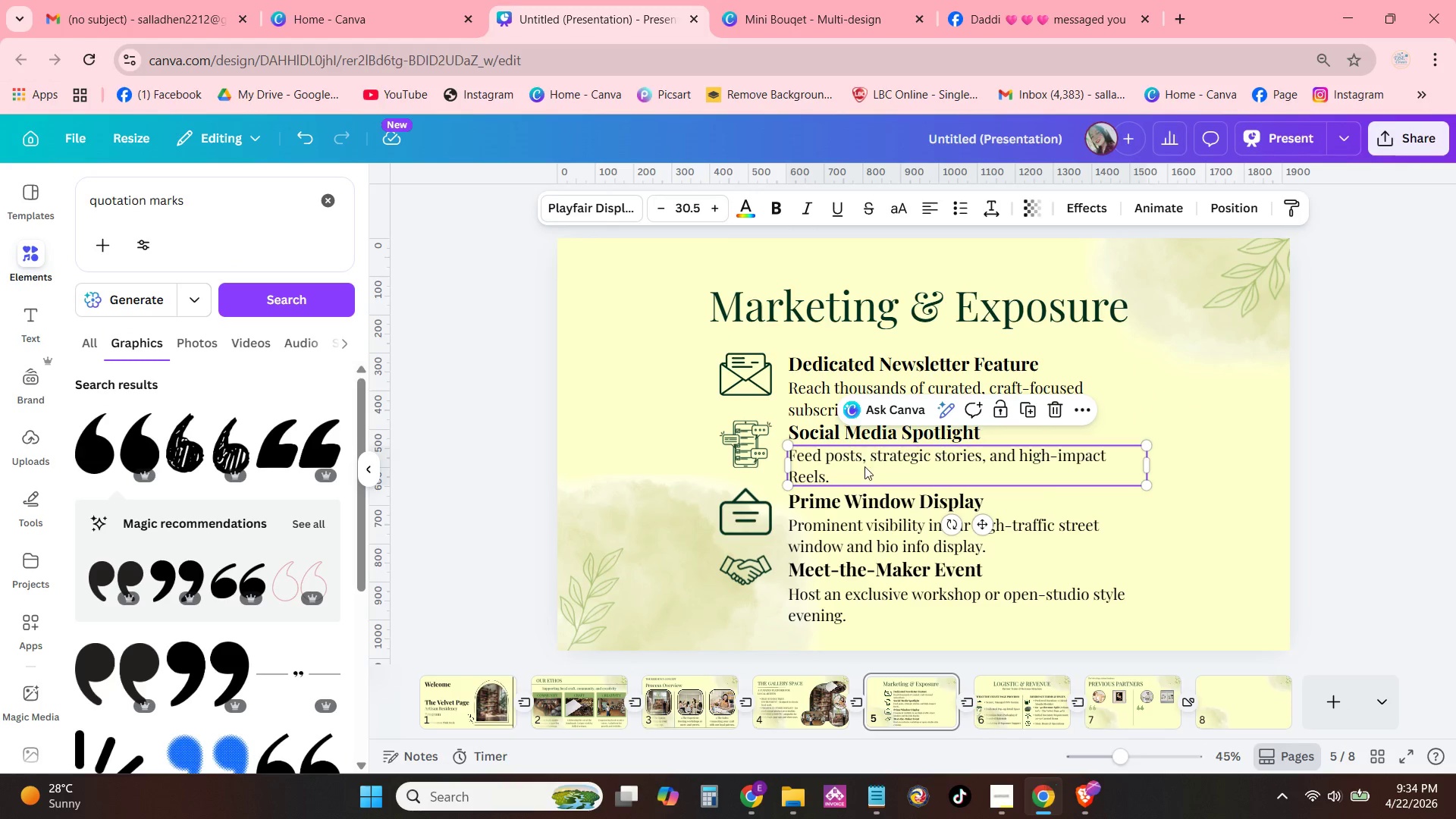 
left_click([874, 535])
 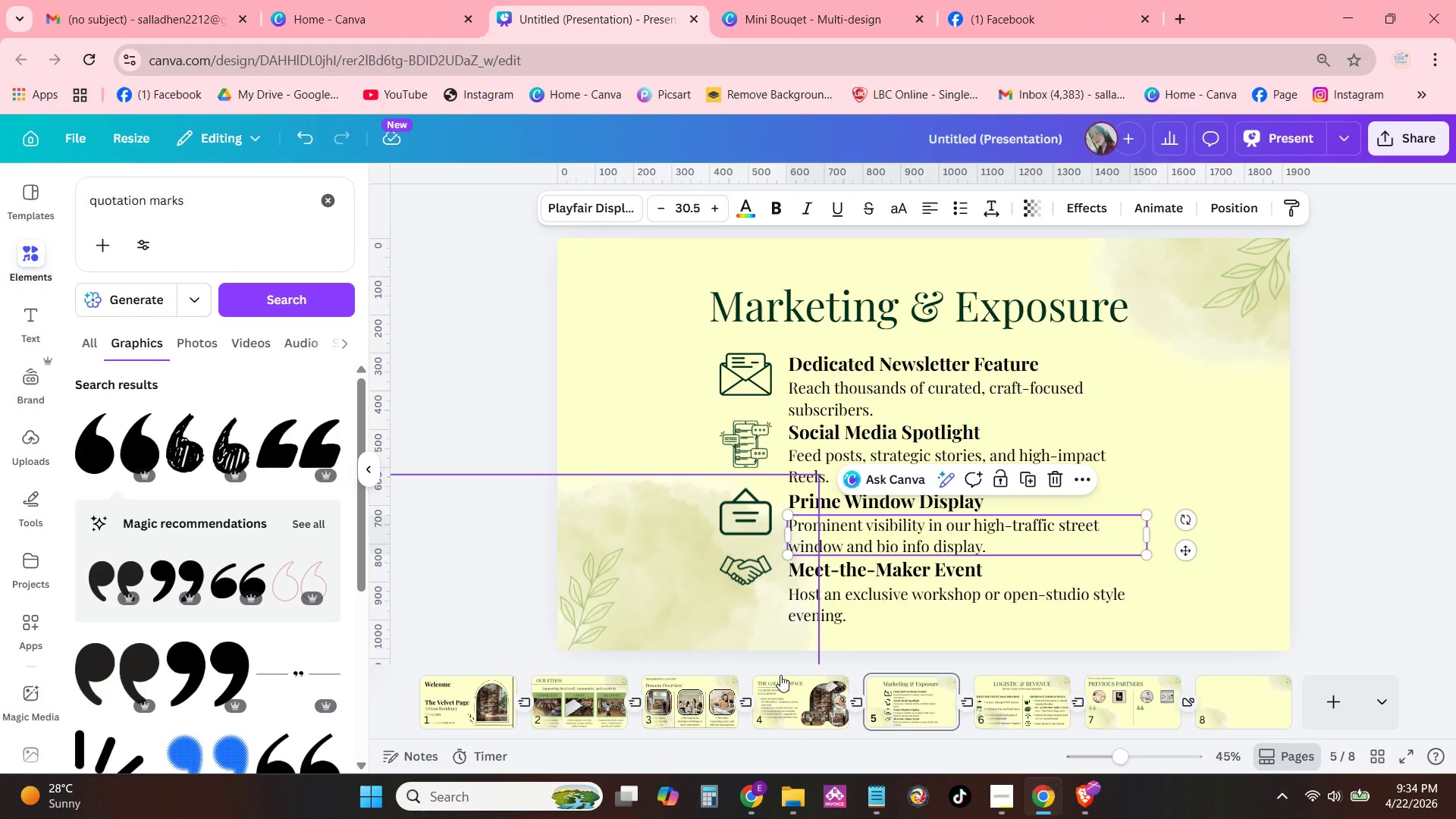 
left_click([777, 707])
 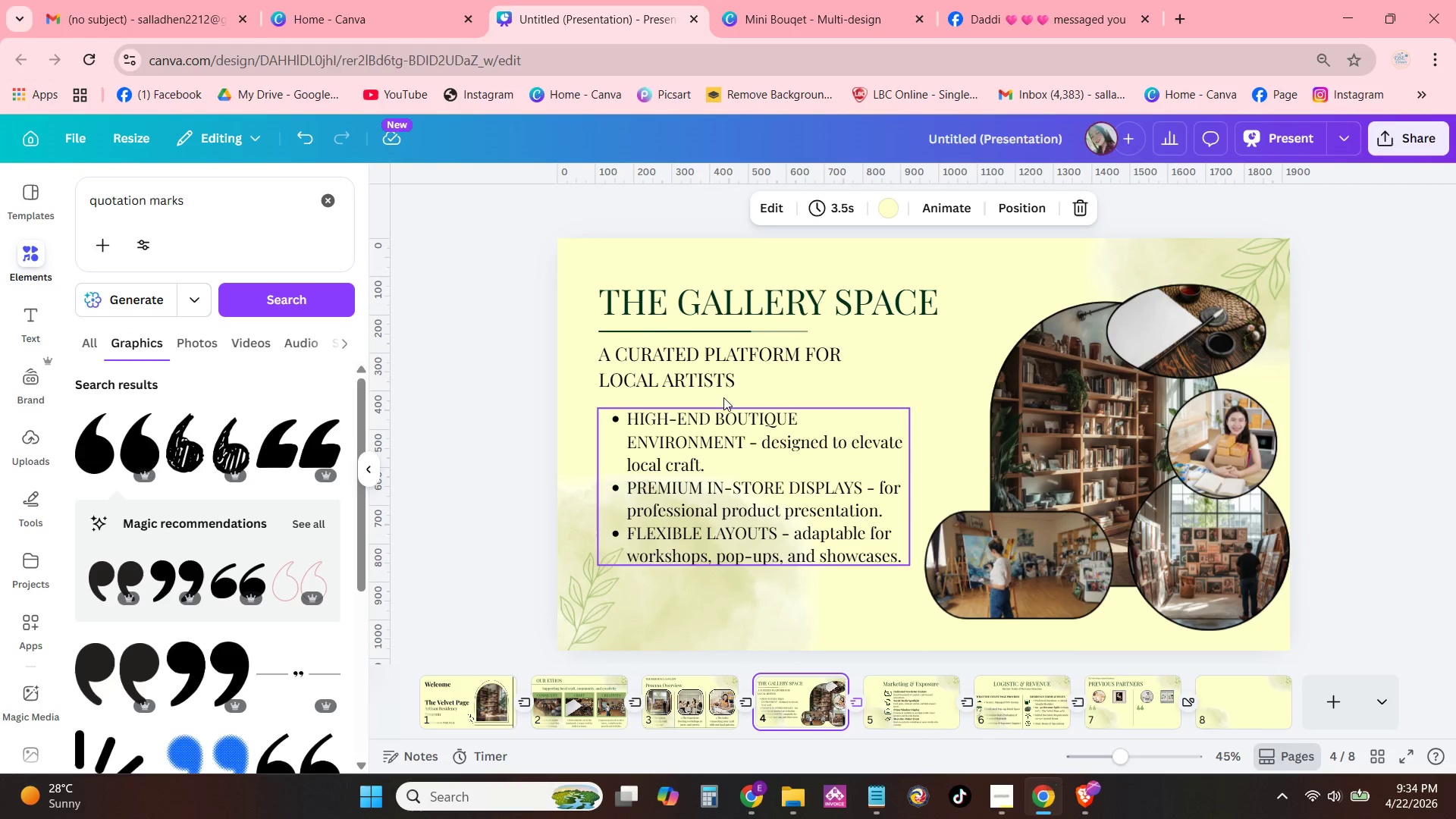 
left_click([729, 358])
 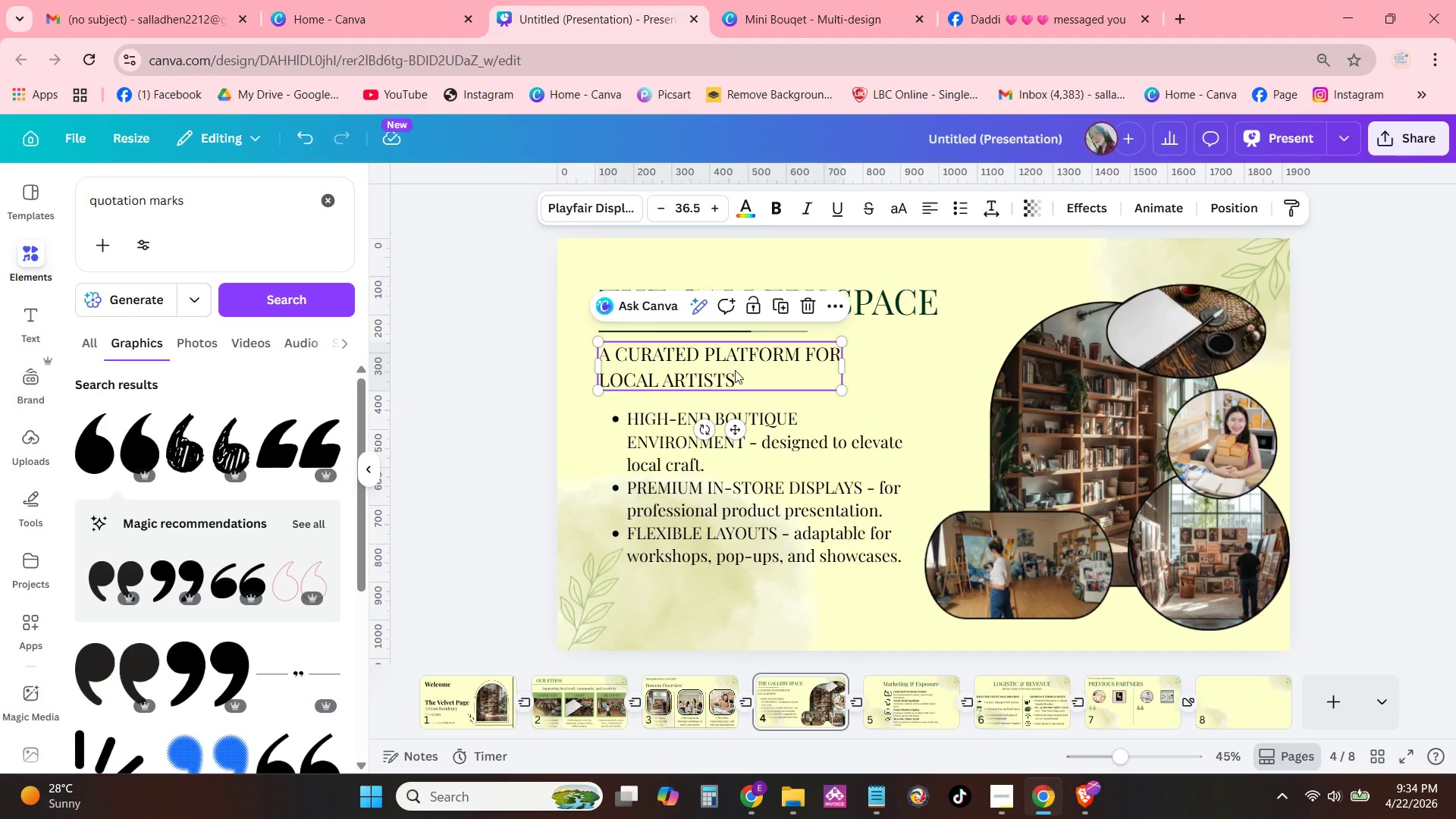 
key(Control+C)
 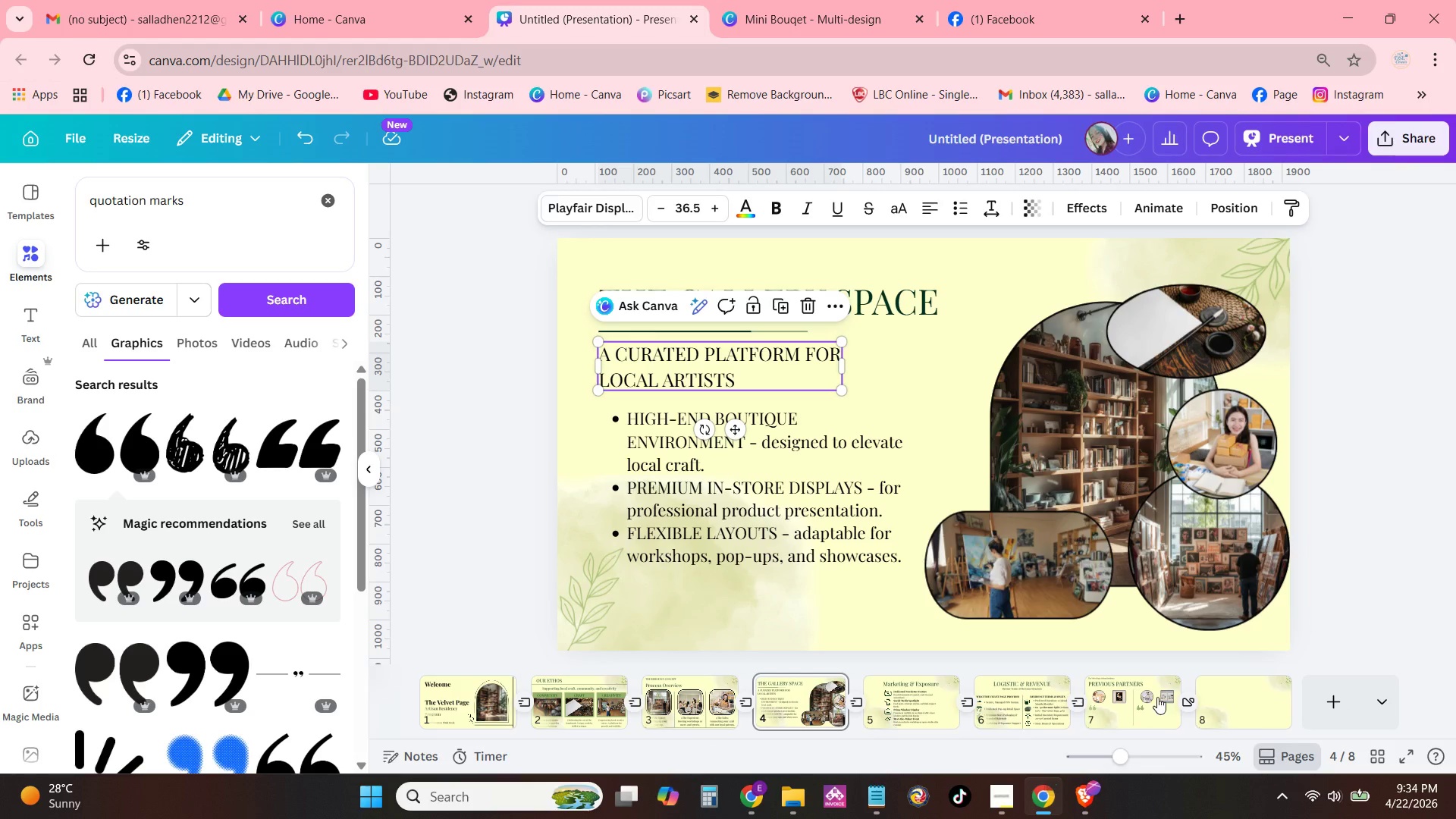 
left_click([1147, 717])
 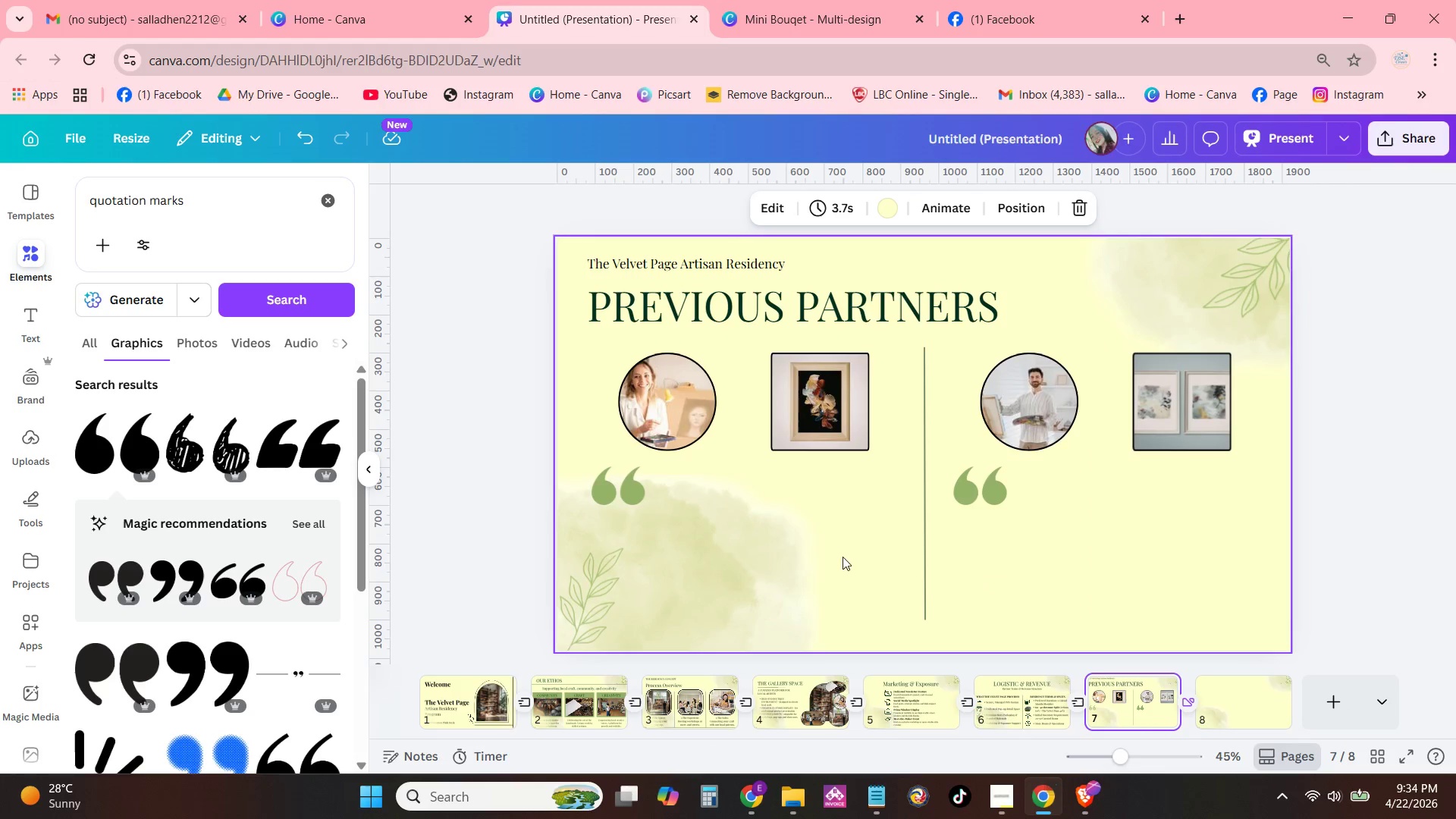 
left_click([798, 518])
 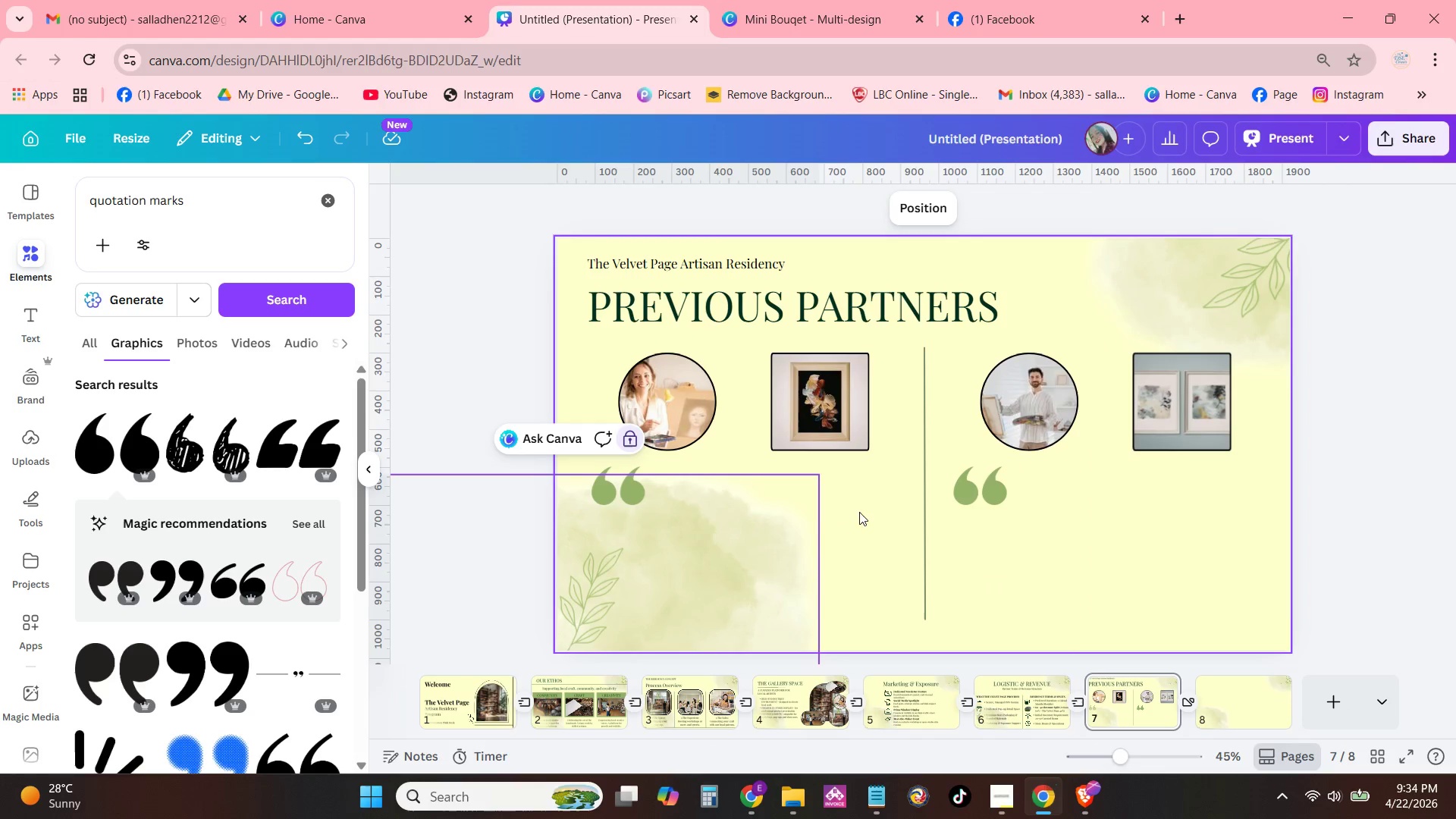 
left_click([874, 513])
 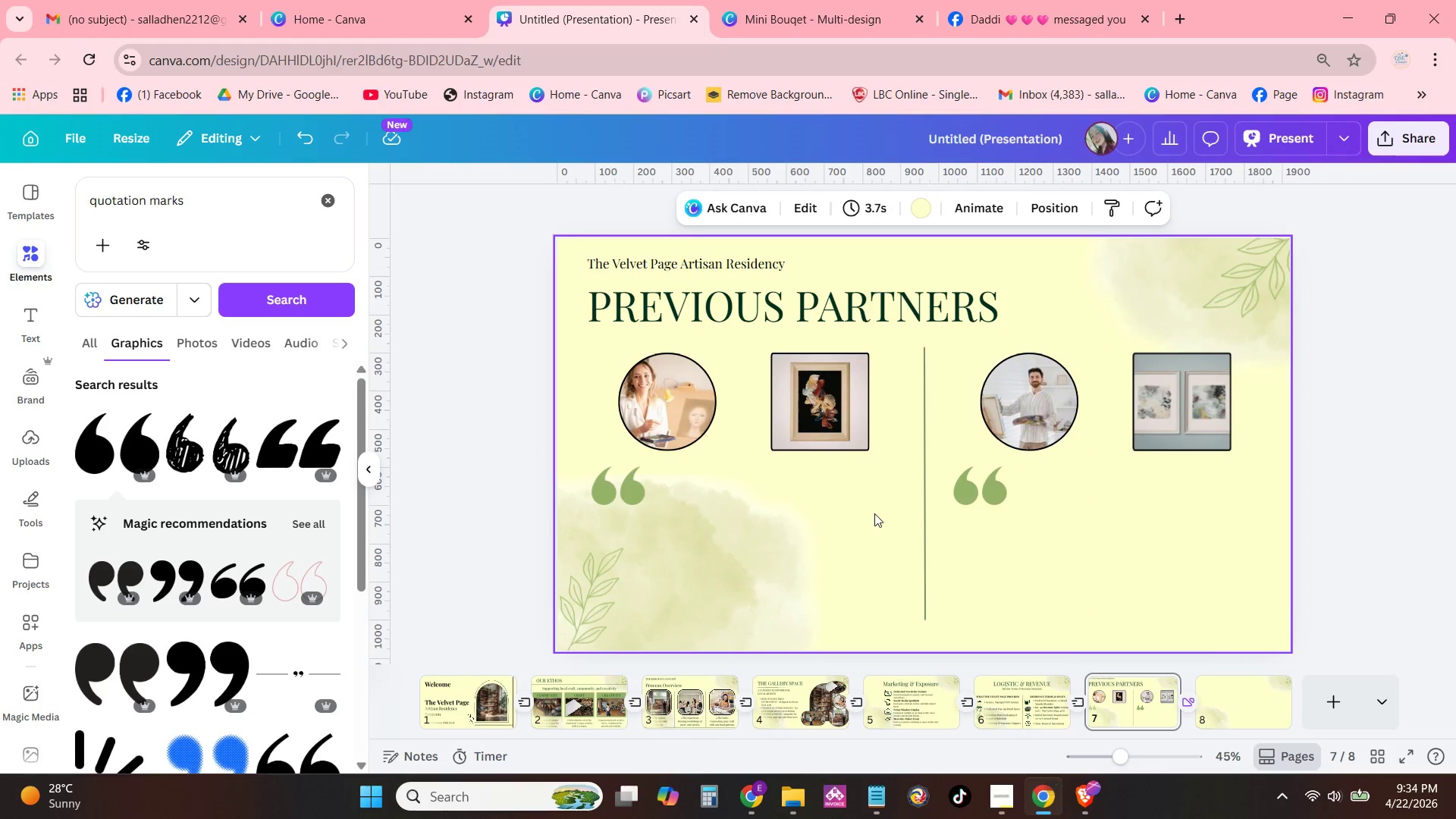 
key(Control+V)
 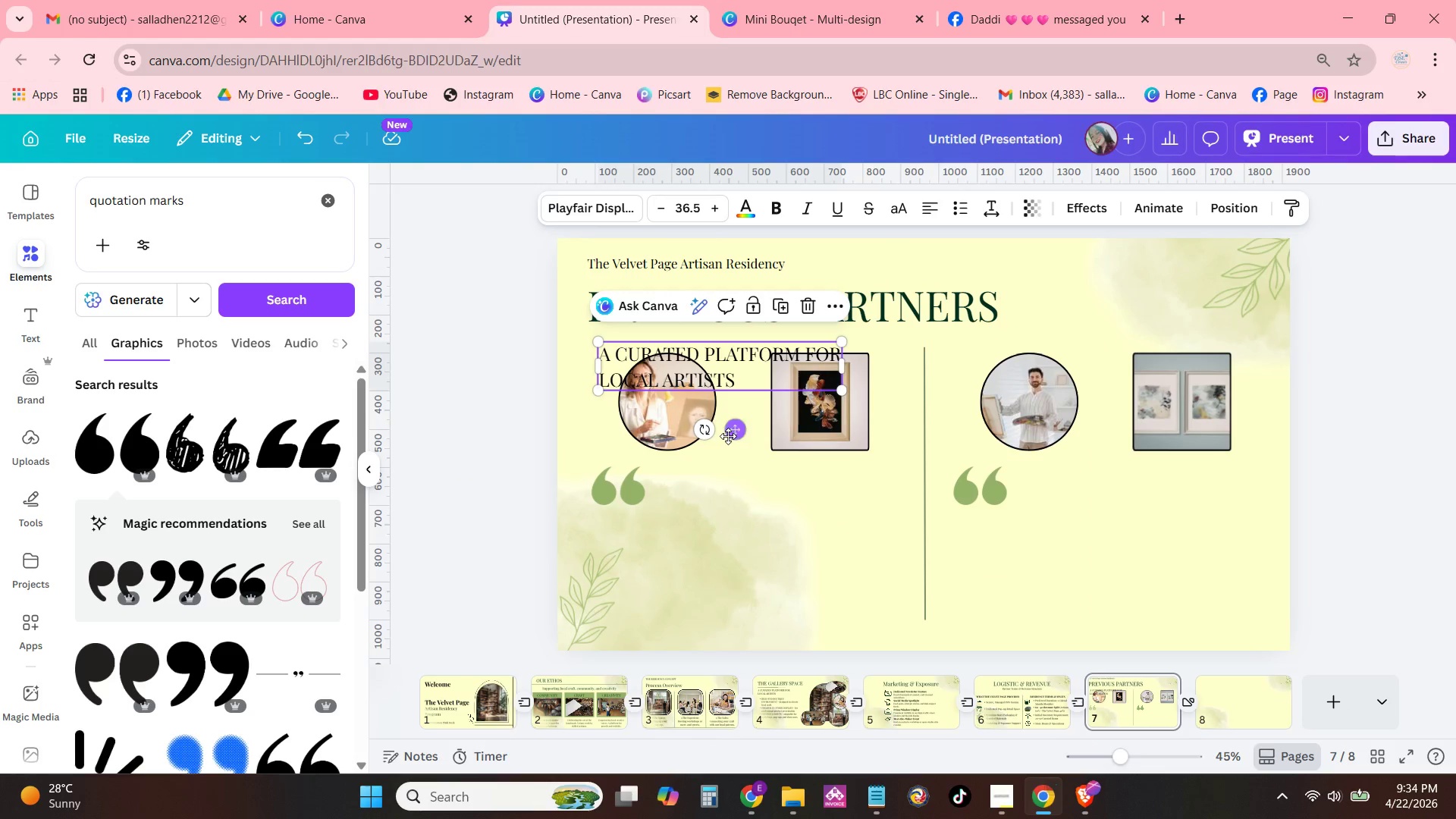 
left_click_drag(start_coordinate=[728, 436], to_coordinate=[780, 566])
 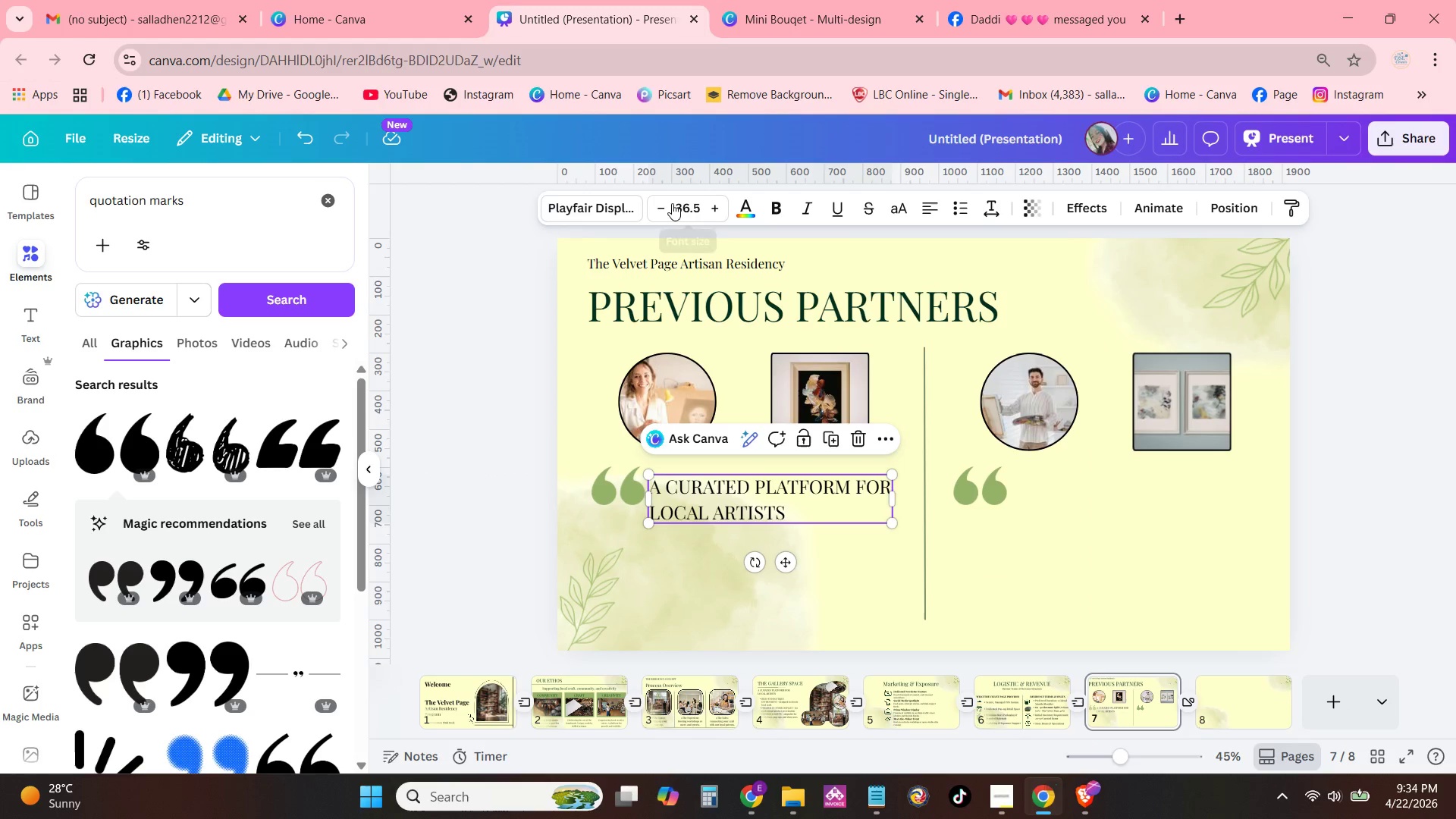 
double_click([668, 207])
 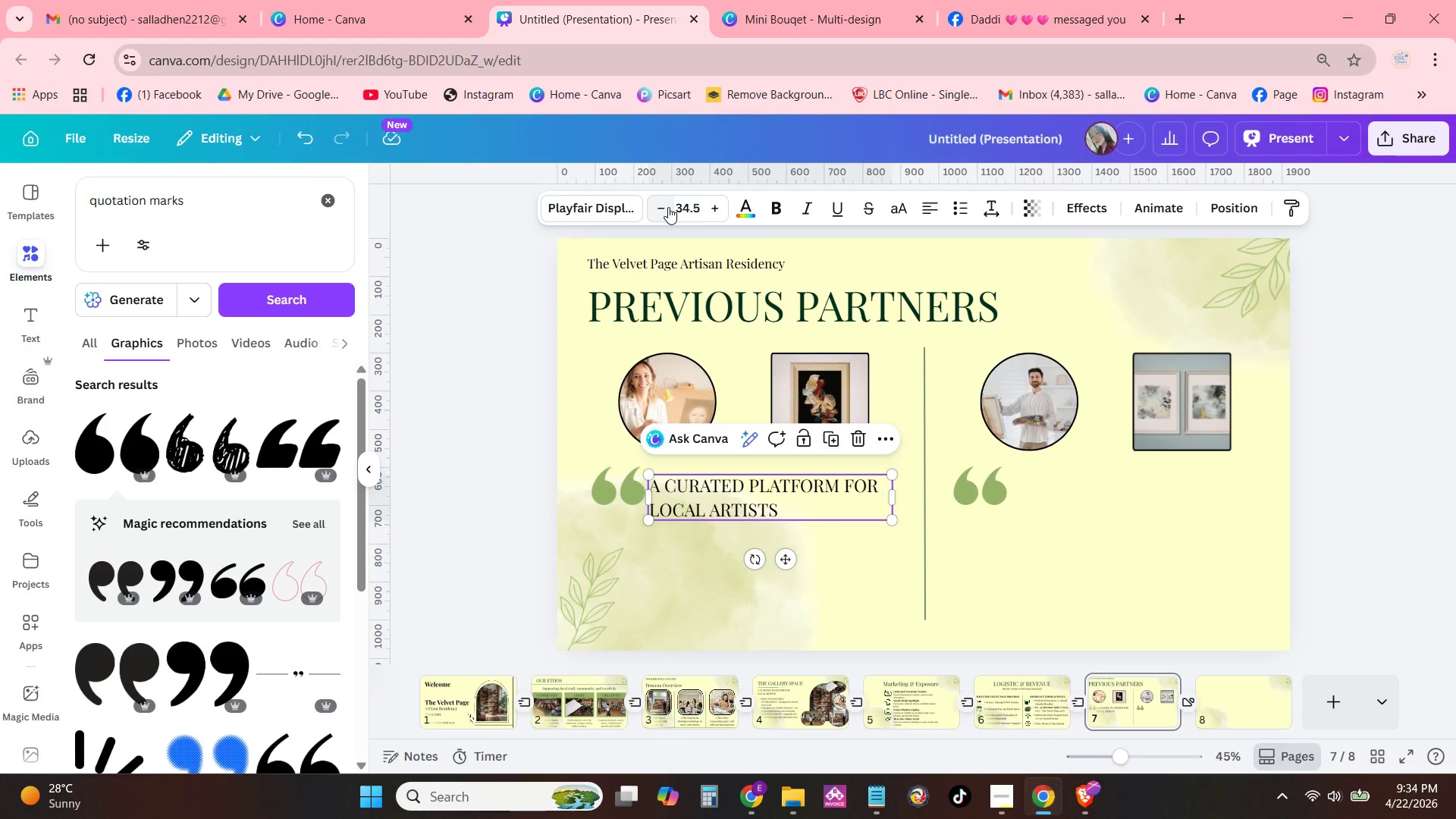 
triple_click([668, 207])
 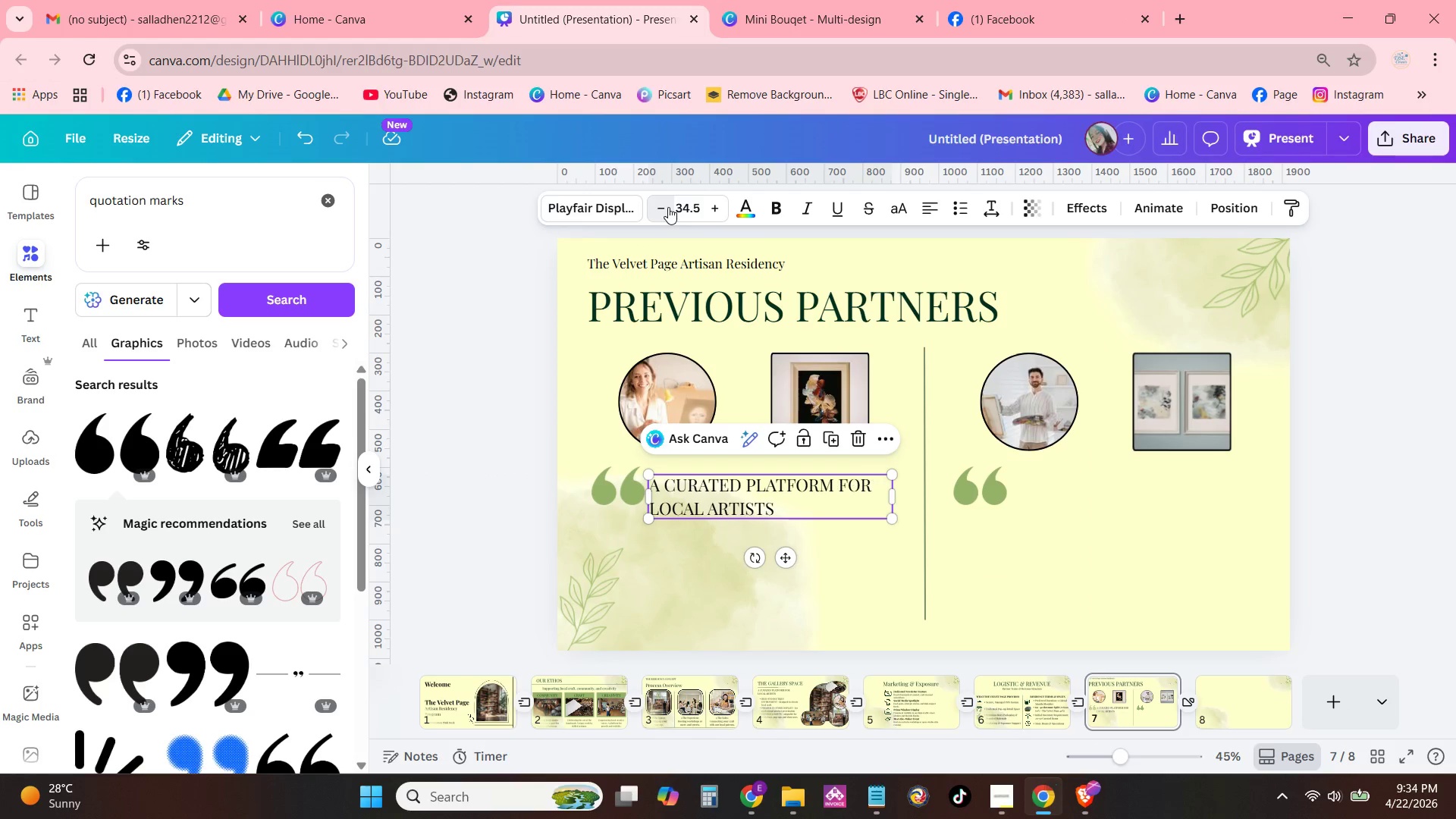 
triple_click([668, 207])
 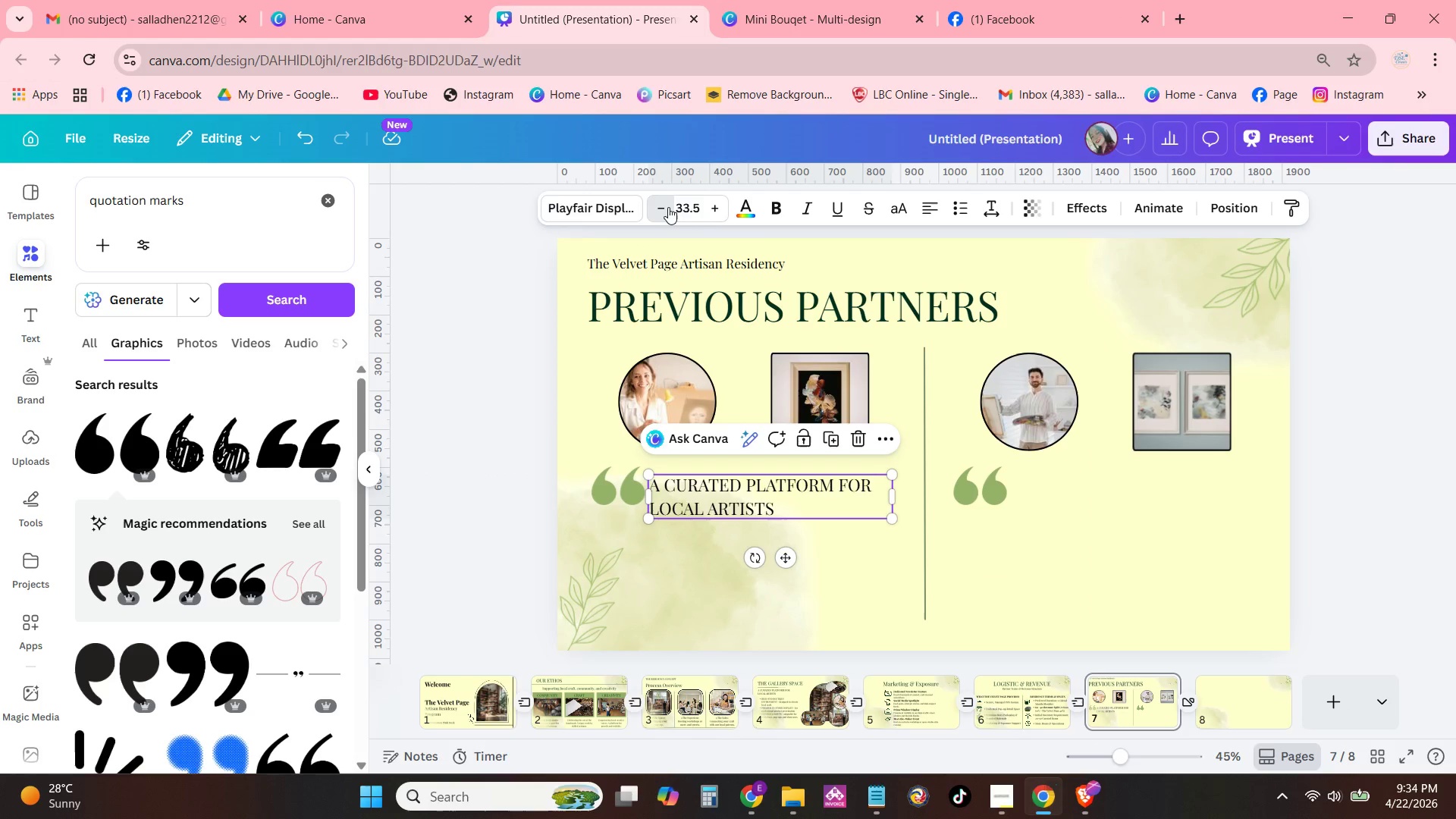 
triple_click([668, 207])
 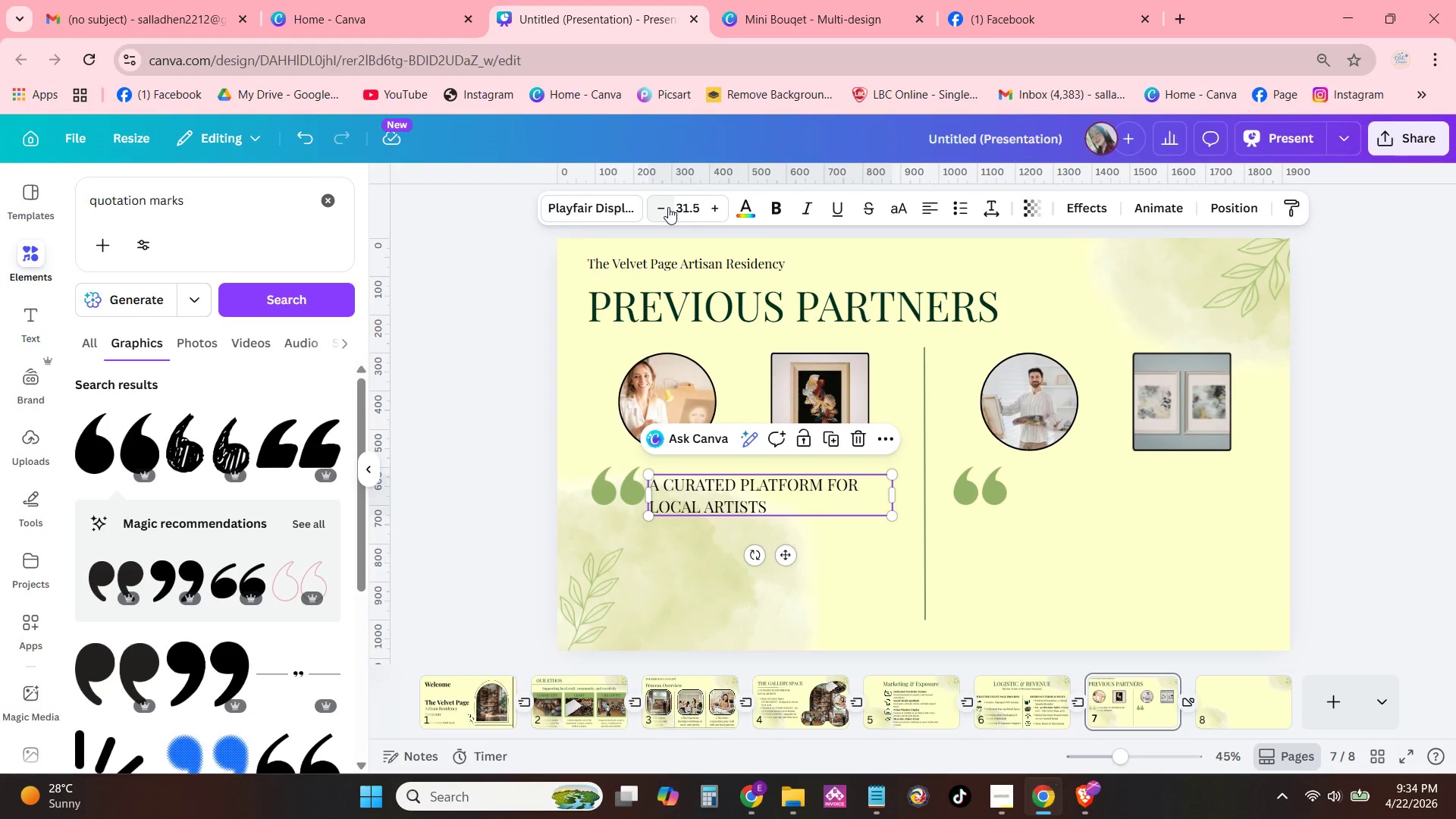 
triple_click([668, 207])
 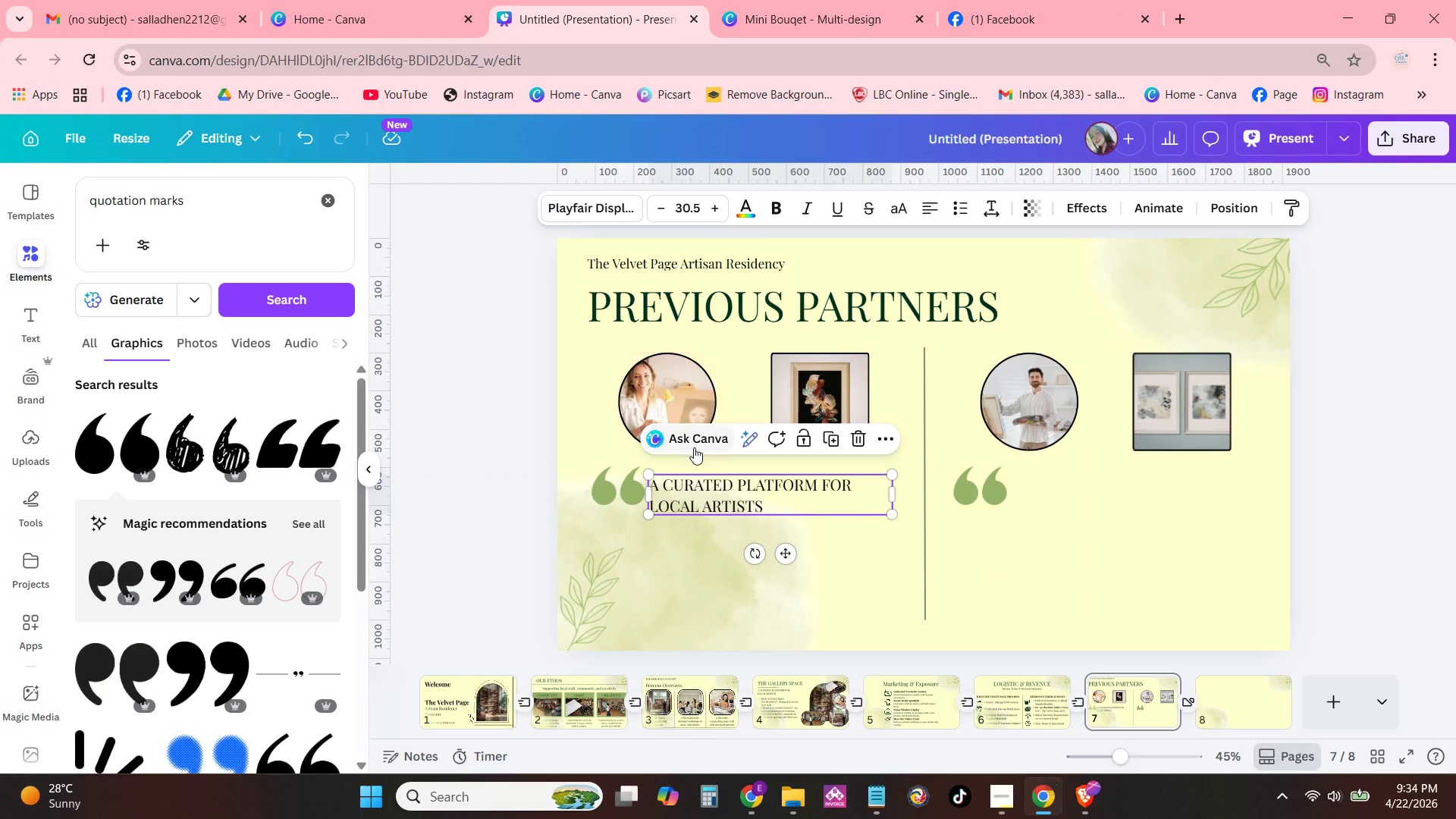 
left_click([717, 507])
 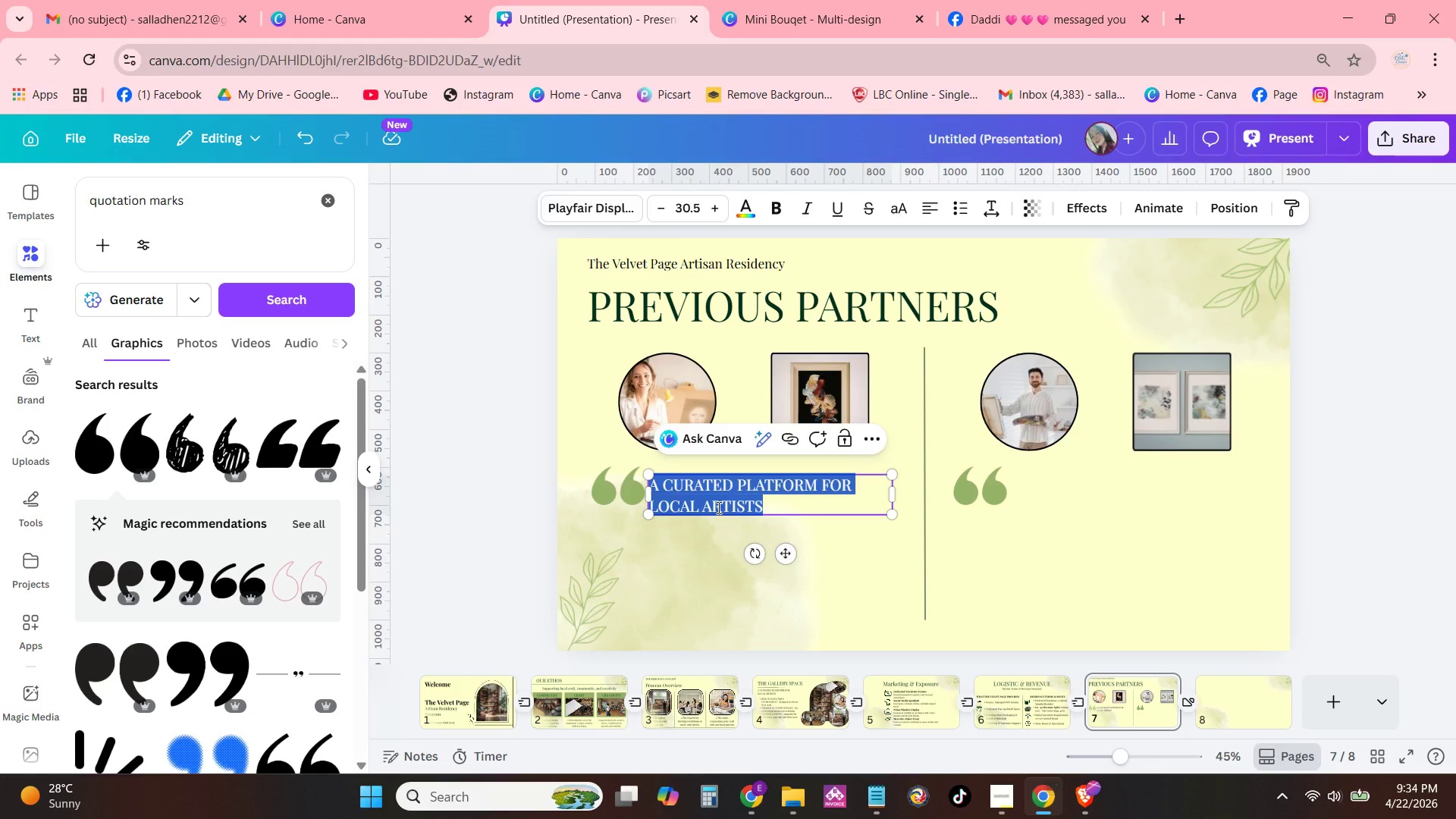 
type(The Velvet)
key(Backspace)
key(Backspace)
type(et Page residency waa )
key(Backspace)
key(Backspace)
type(s asn)
key(Backspace)
key(Backspace)
type(n incredible opportunity. It transformed)
 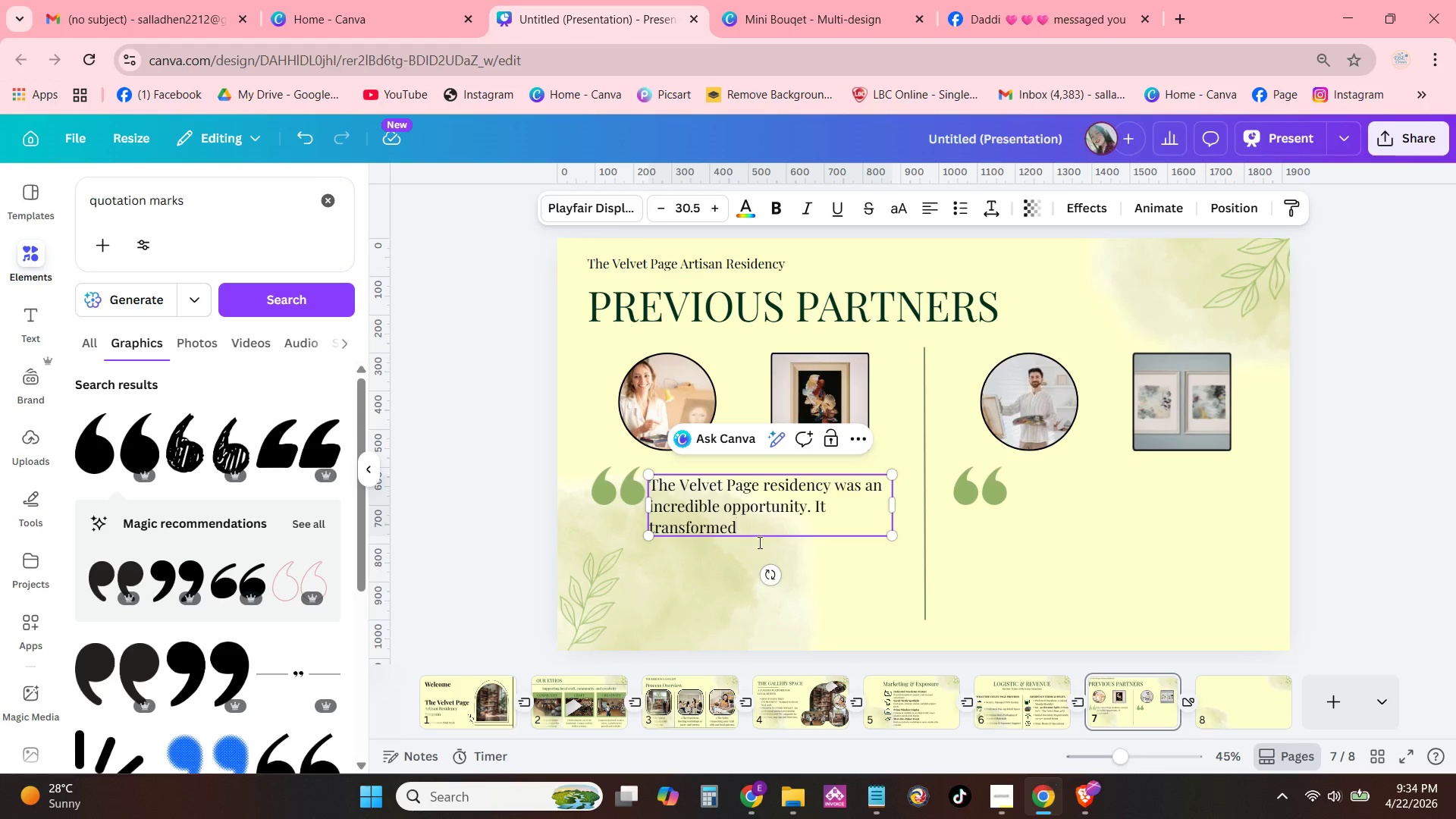 
left_click_drag(start_coordinate=[897, 498], to_coordinate=[922, 501])
 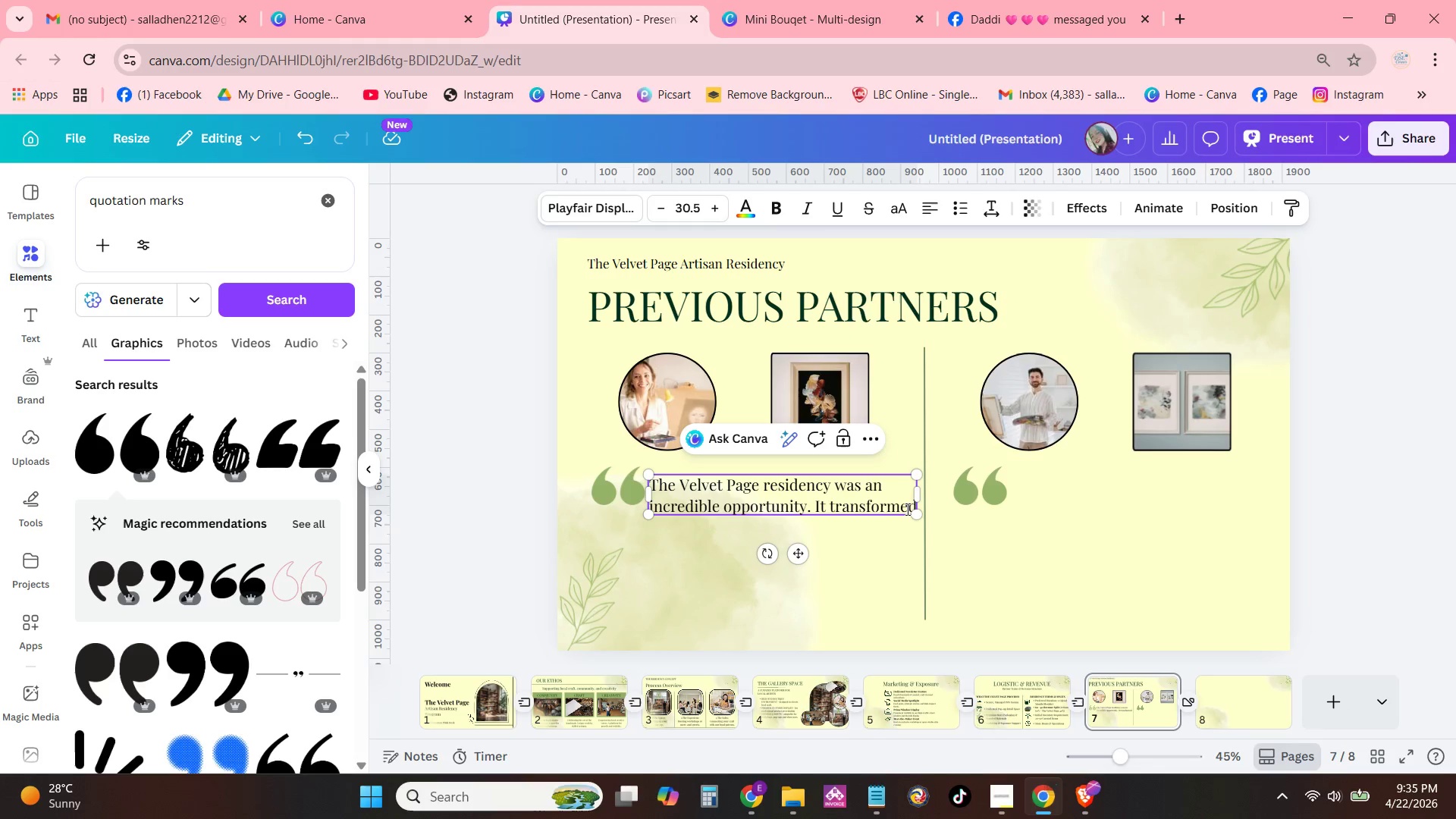 
type( how I connect with local buyers and allowed me to showcae)
key(Backspace)
type(se my process in a )
key(Backspace)
type(, beauri)
key(Backspace)
key(Backspace)
type(tiful )
key(Backspace)
type(, supportive setting.)
 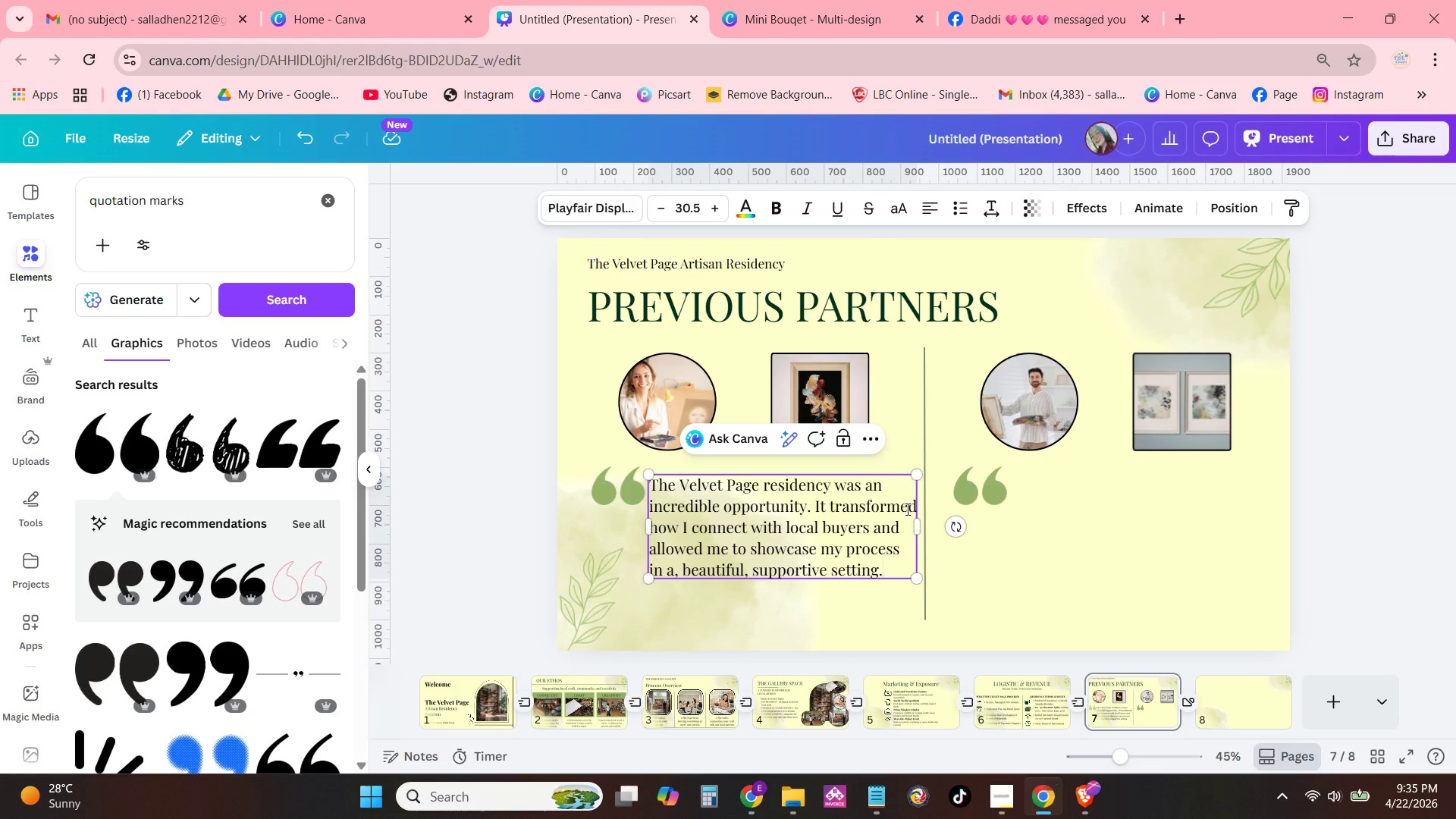 
key(Enter)
 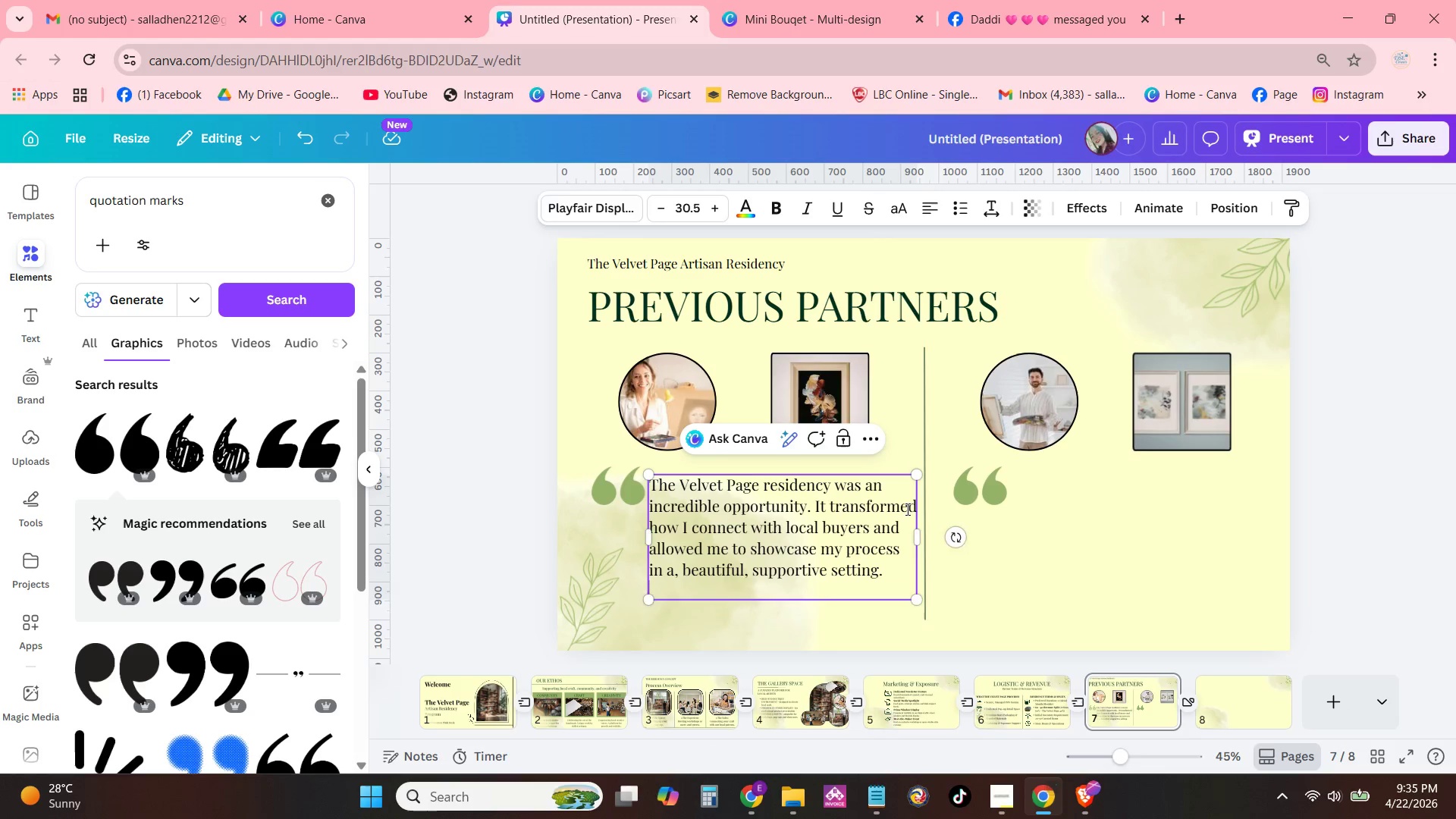 
key(Enter)
 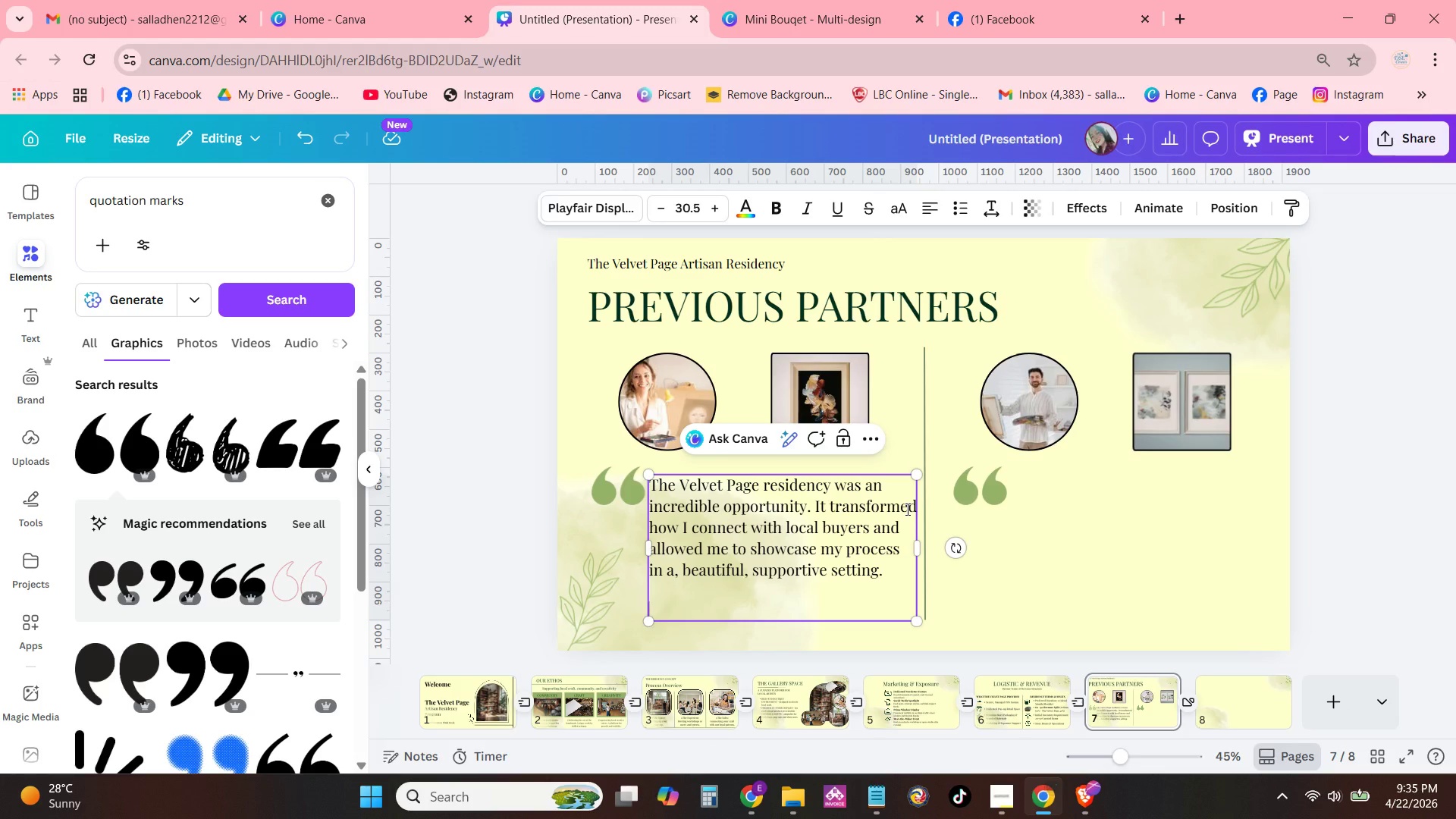 
type(= Sarah)
key(Backspace)
key(Backspace)
key(Backspace)
key(Backspace)
key(Backspace)
key(Backspace)
key(Backspace)
type(= )
key(Backspace)
key(Backspace)
type(-)
key(Backspace)
type(_)
key(Backspace)
type(- S)
key(Backspace)
key(Backspace)
type(_ )
key(Backspace)
type(-Sarah CHEN< )
key(Backspace)
key(Backspace)
type(, )
 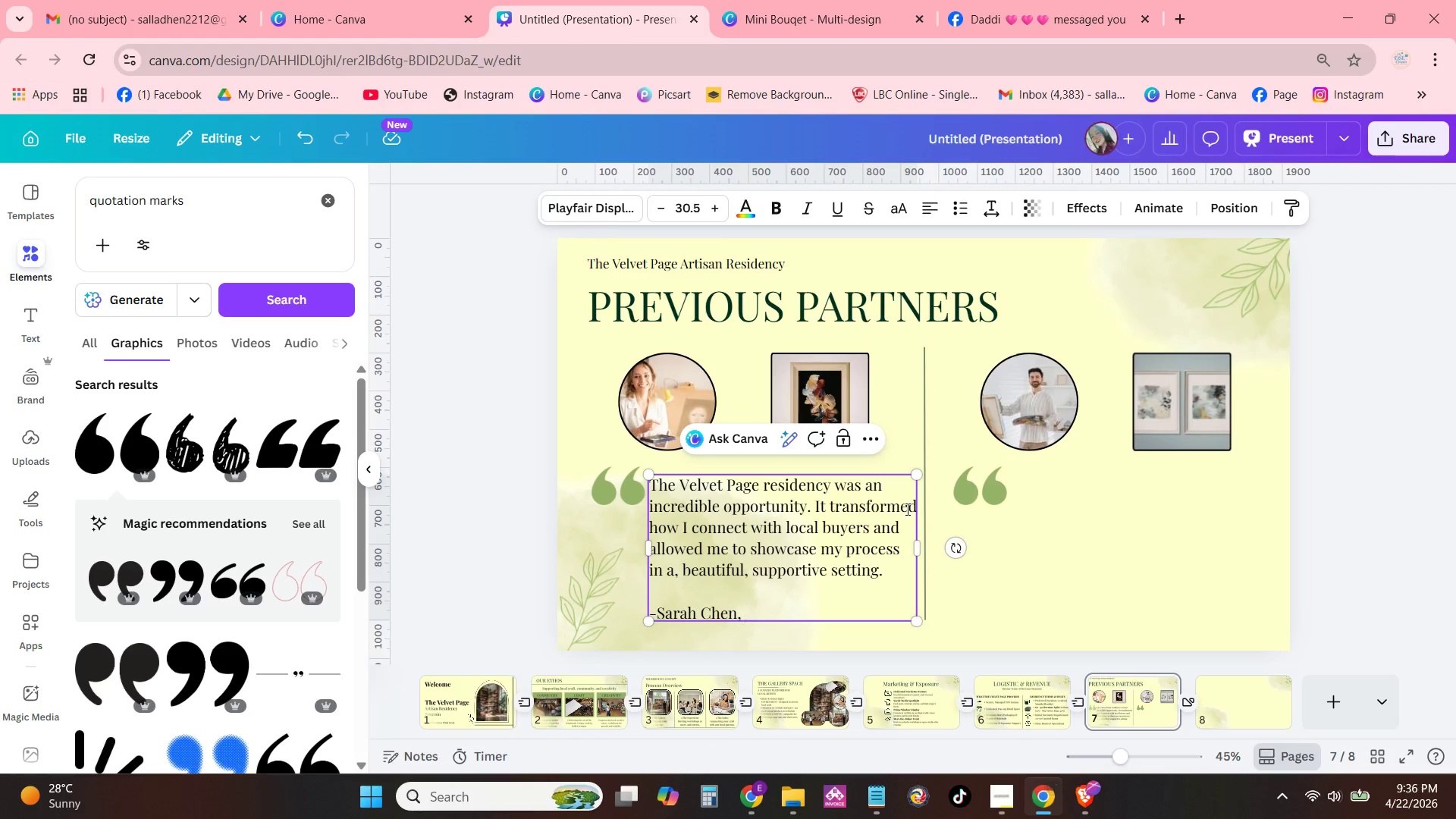 
wait(7.23)
 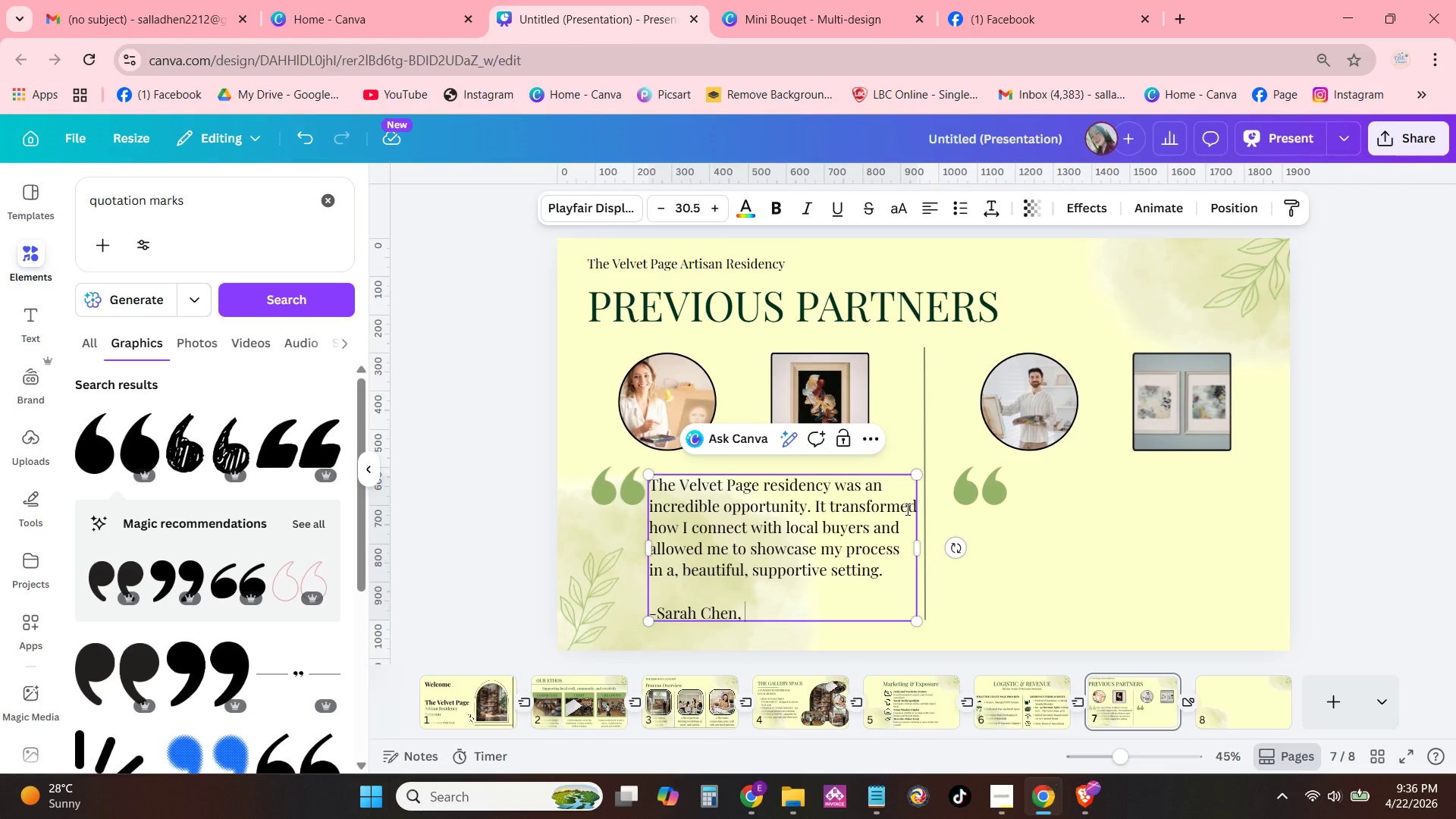 
type(Painter)
 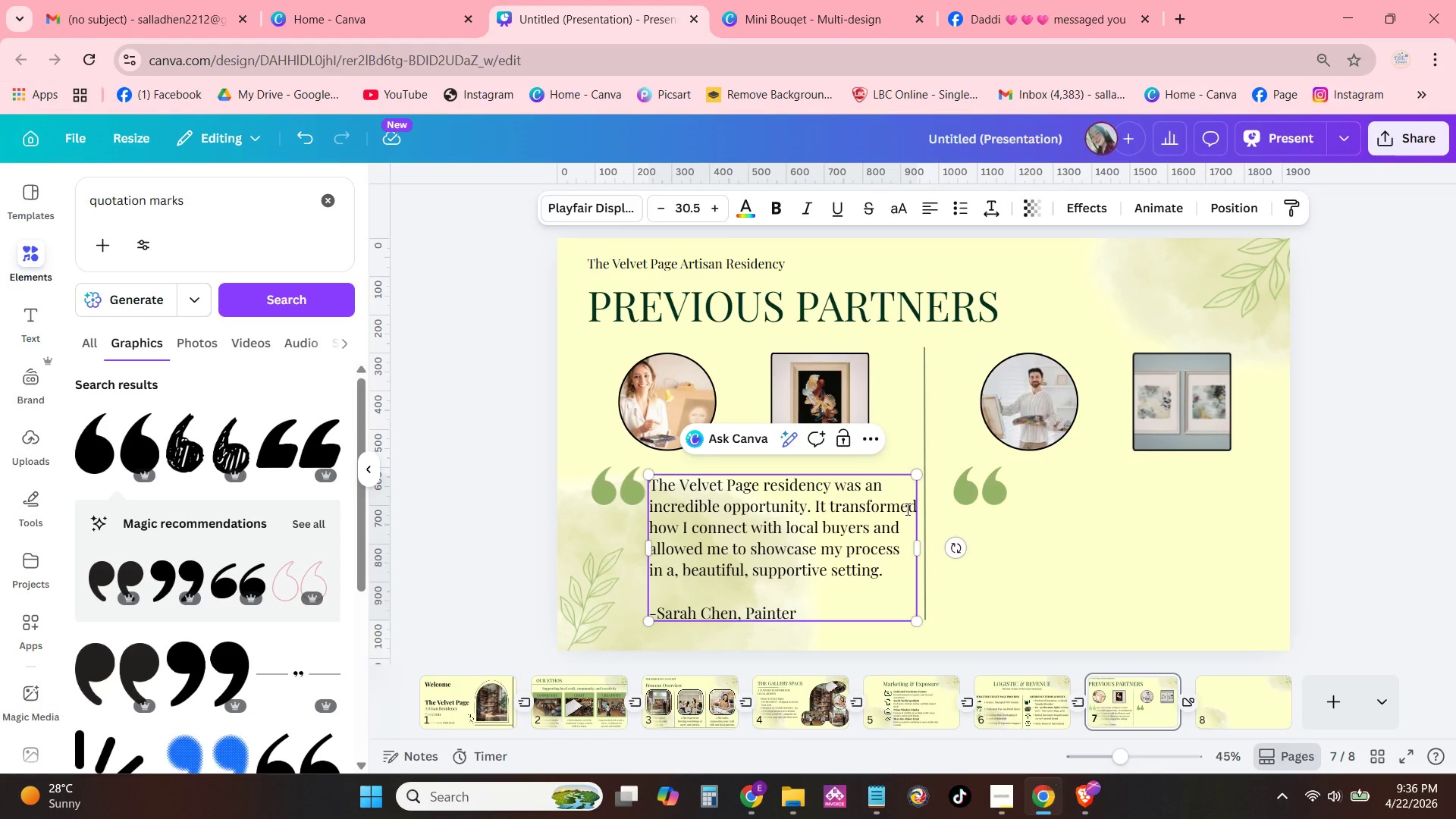 
type( & CERAmic Artist)
 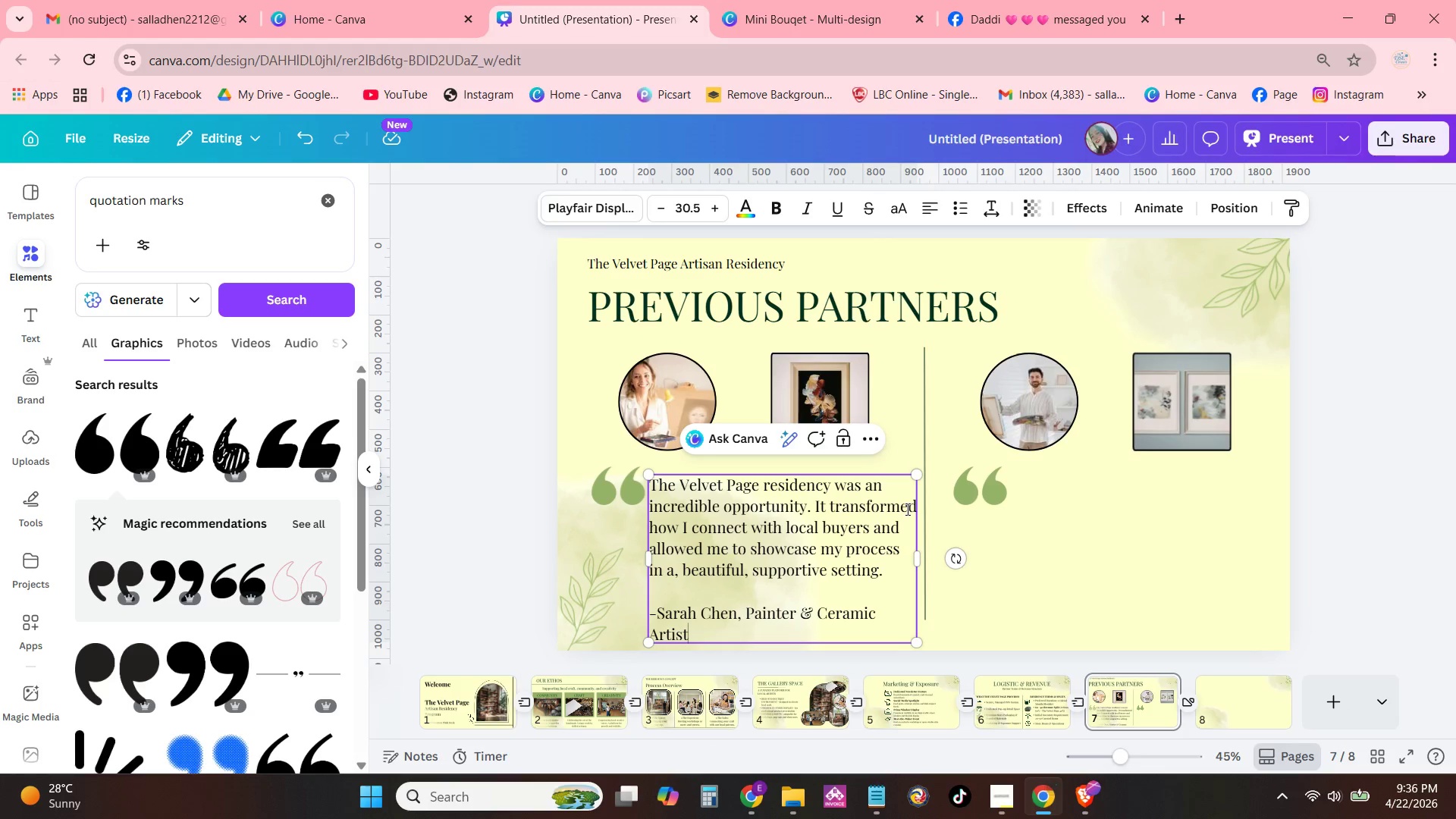 
left_click([1053, 577])
 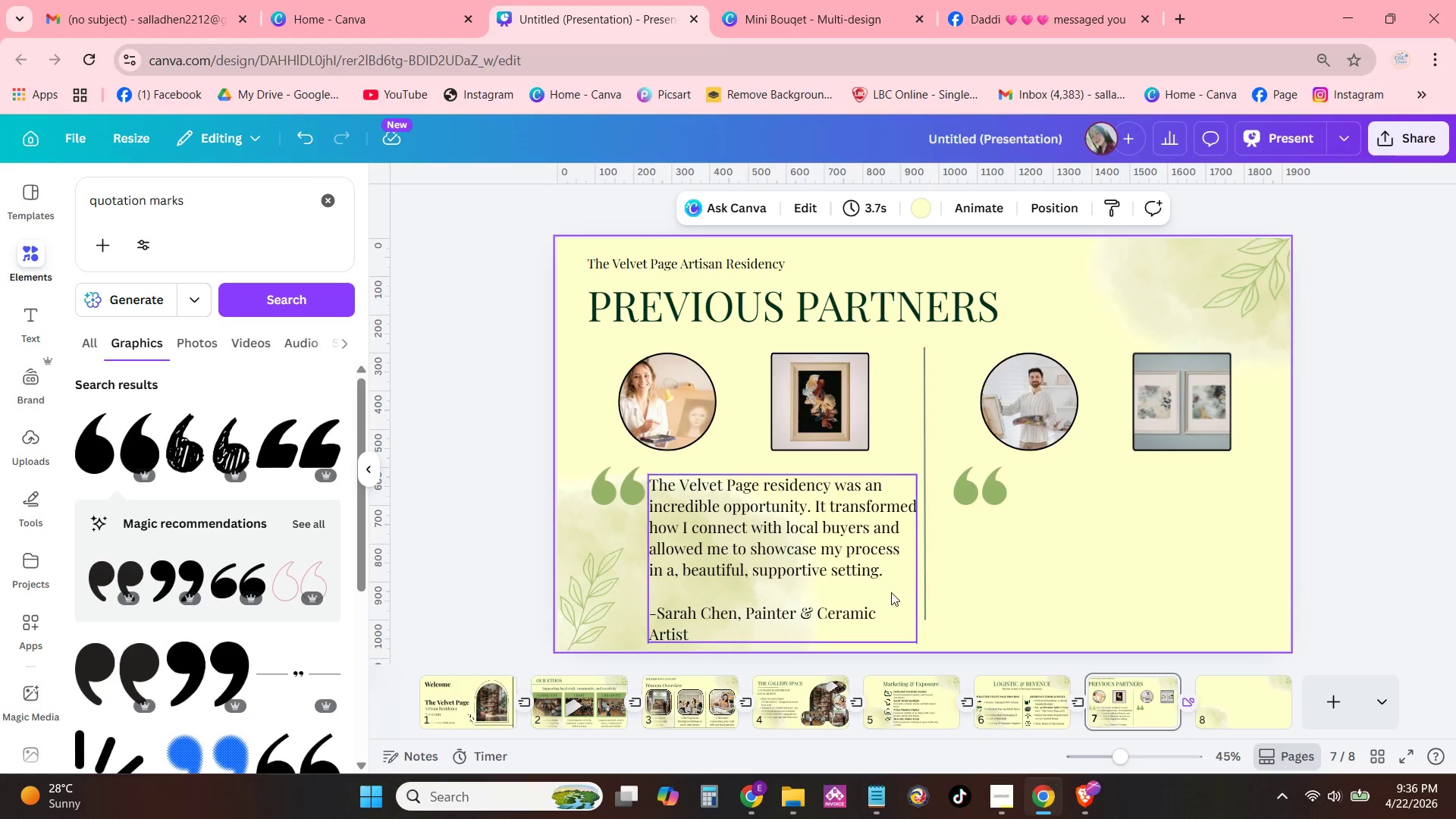 
left_click([891, 592])
 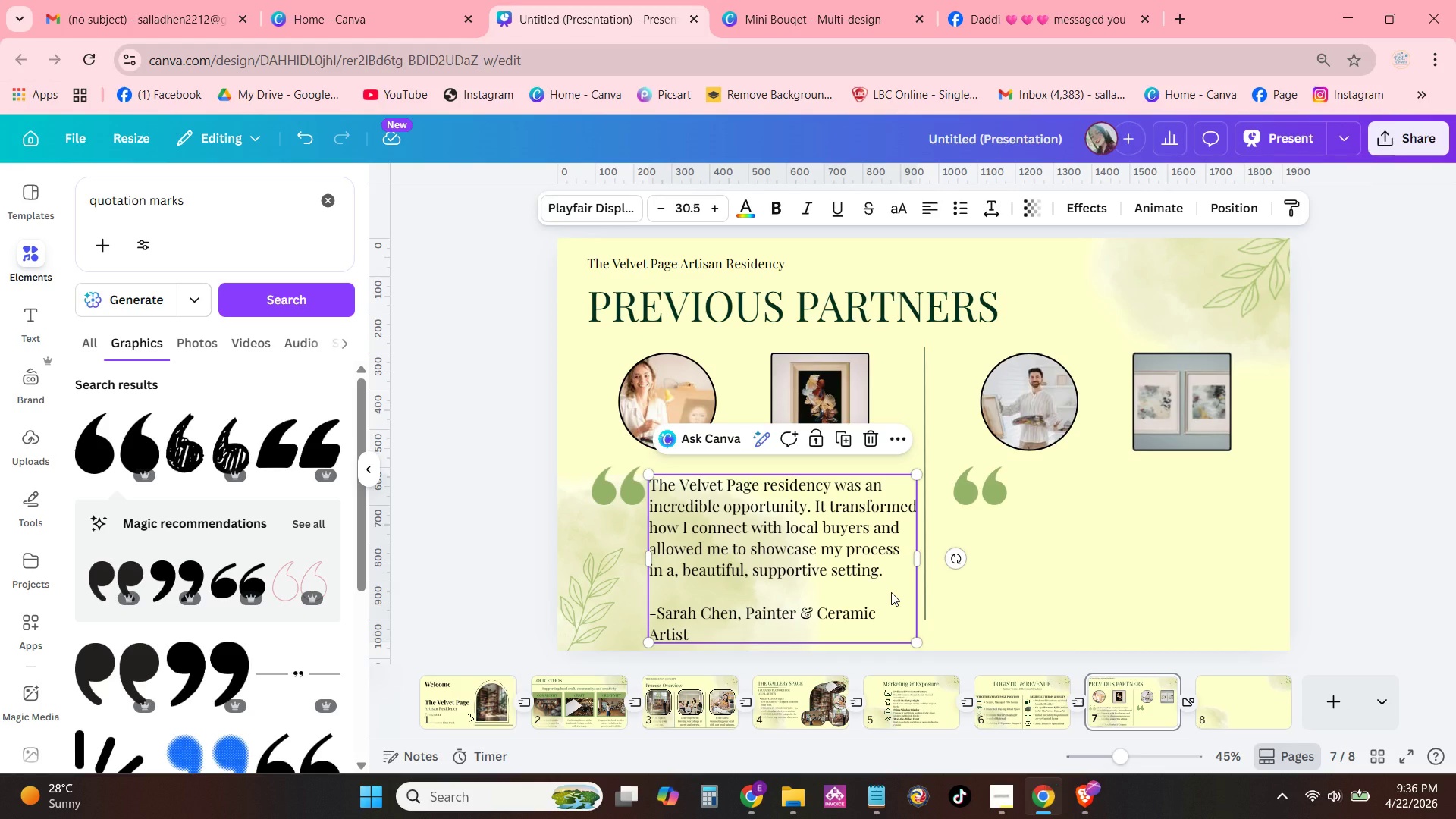 
key(Control+C)
 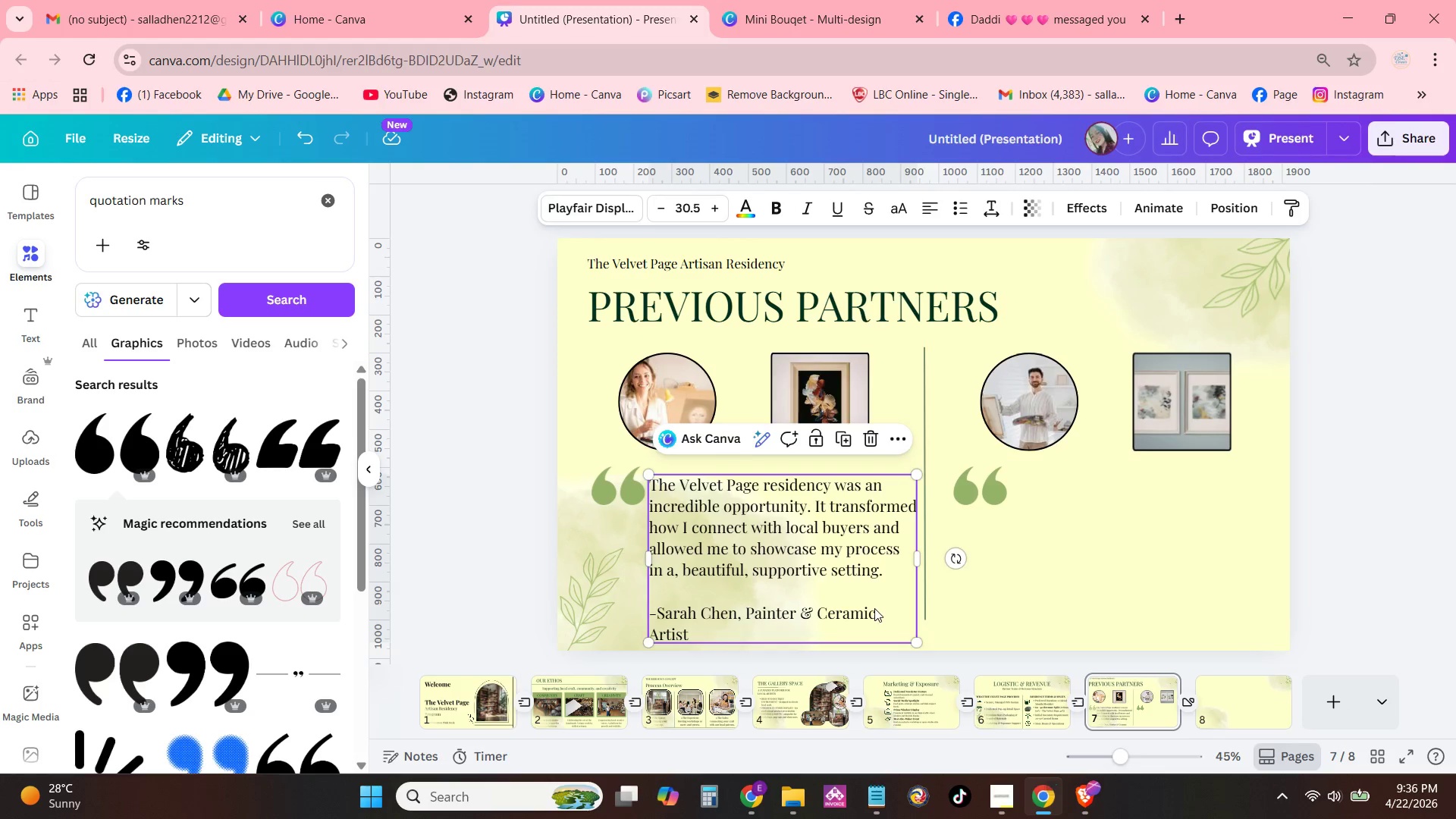 
key(Control+V)
 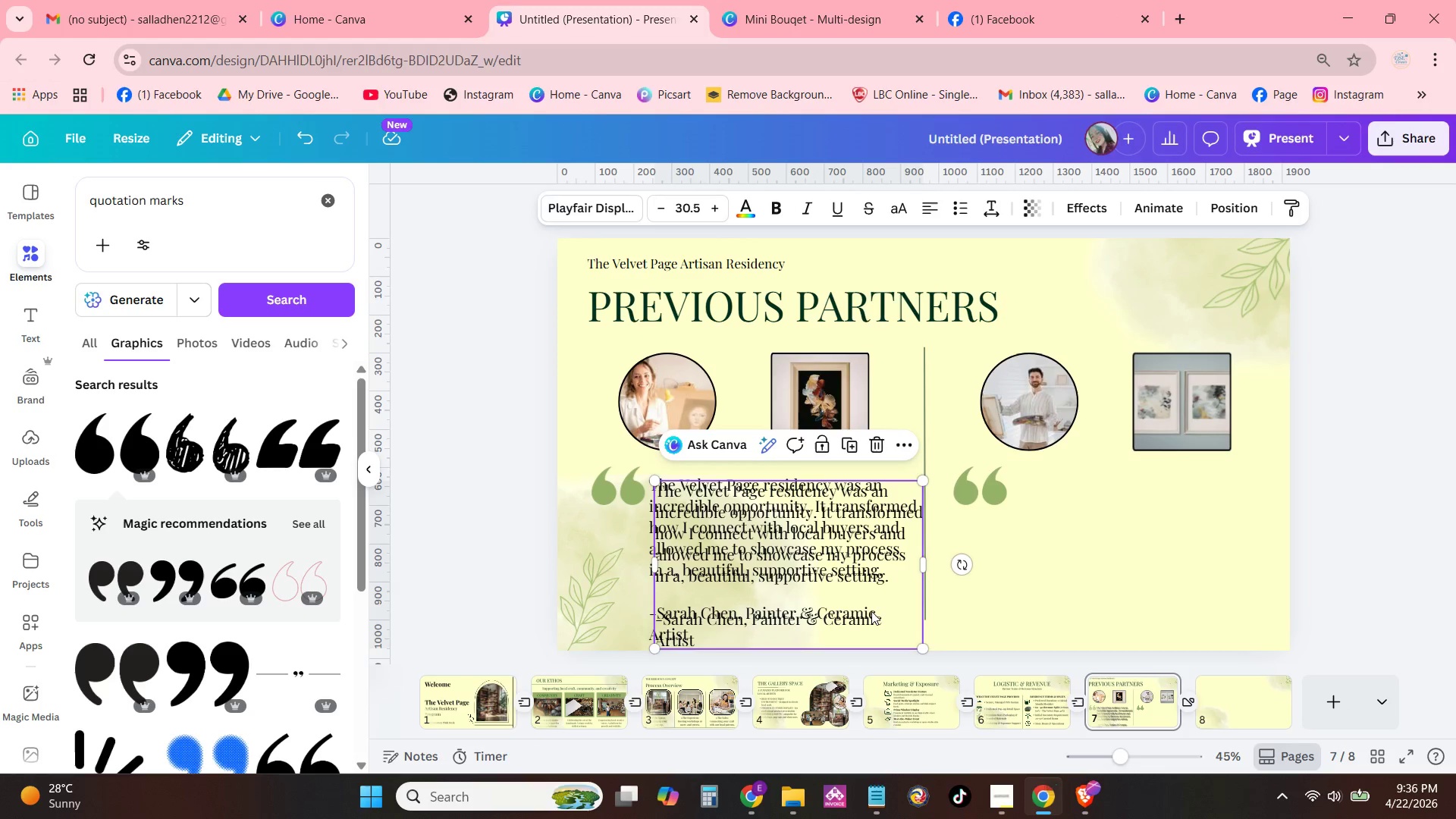 
left_click_drag(start_coordinate=[871, 611], to_coordinate=[1232, 607])
 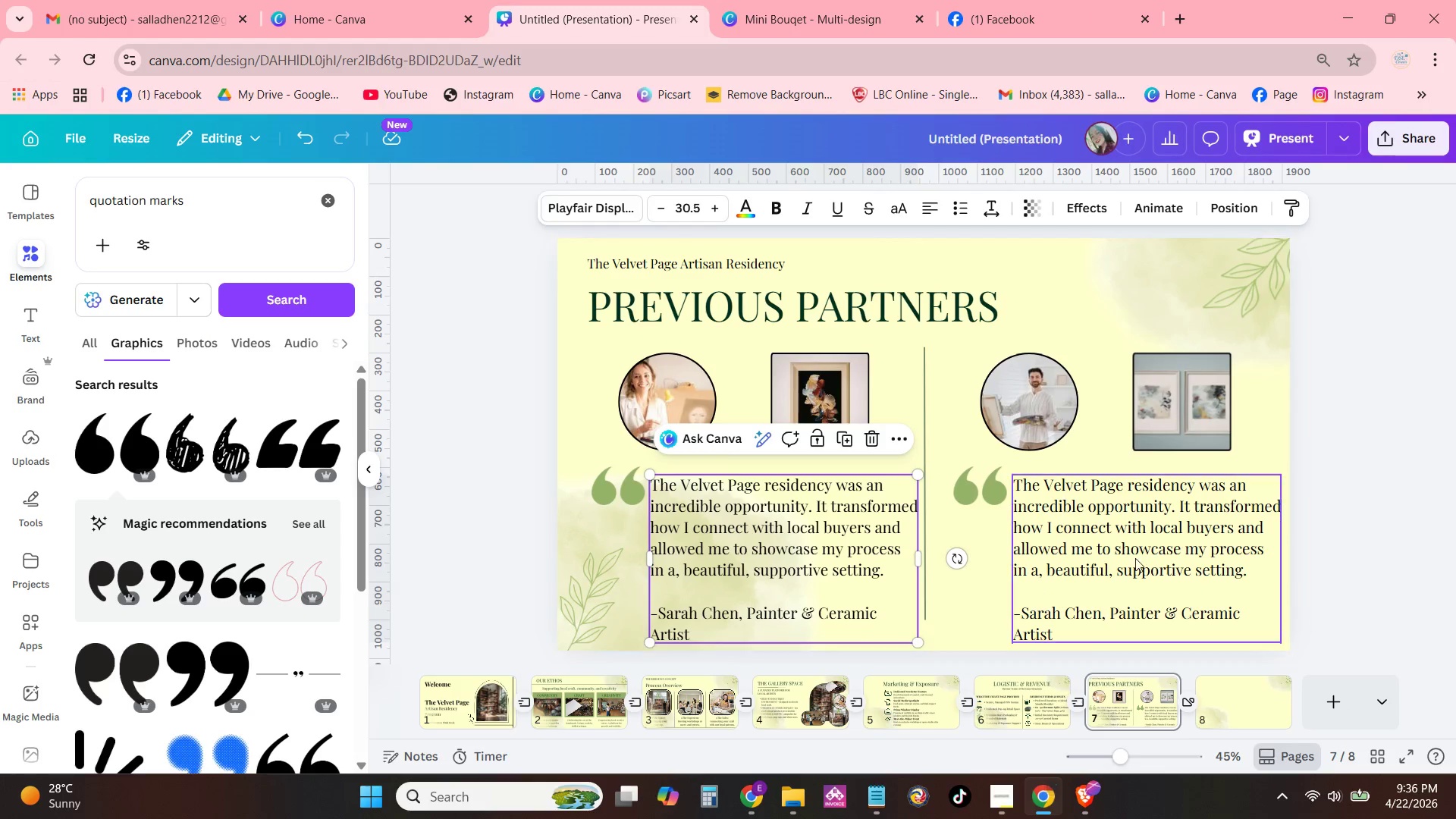 
left_click_drag(start_coordinate=[1194, 575], to_coordinate=[1198, 576])
 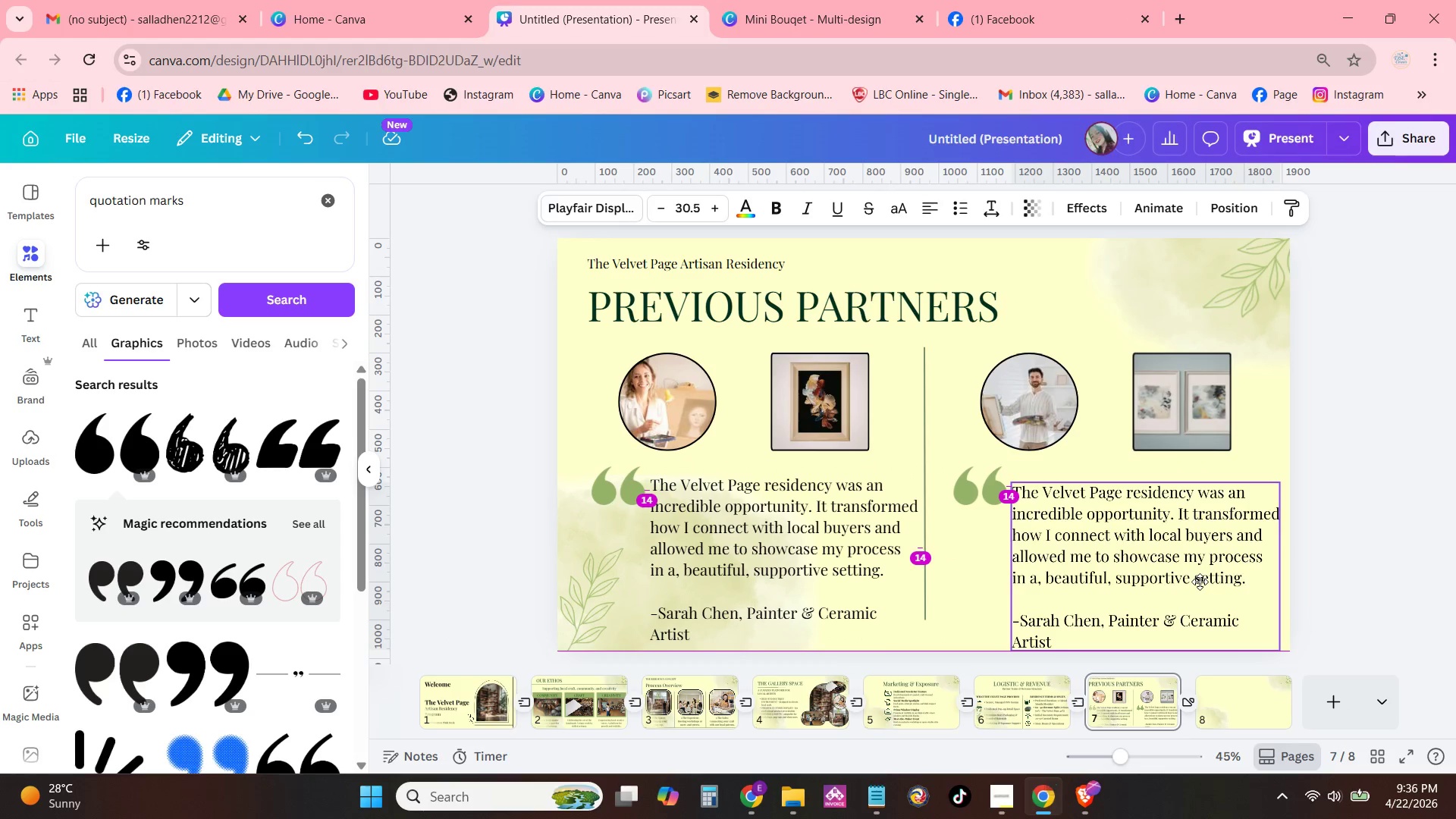 
wait(7.67)
 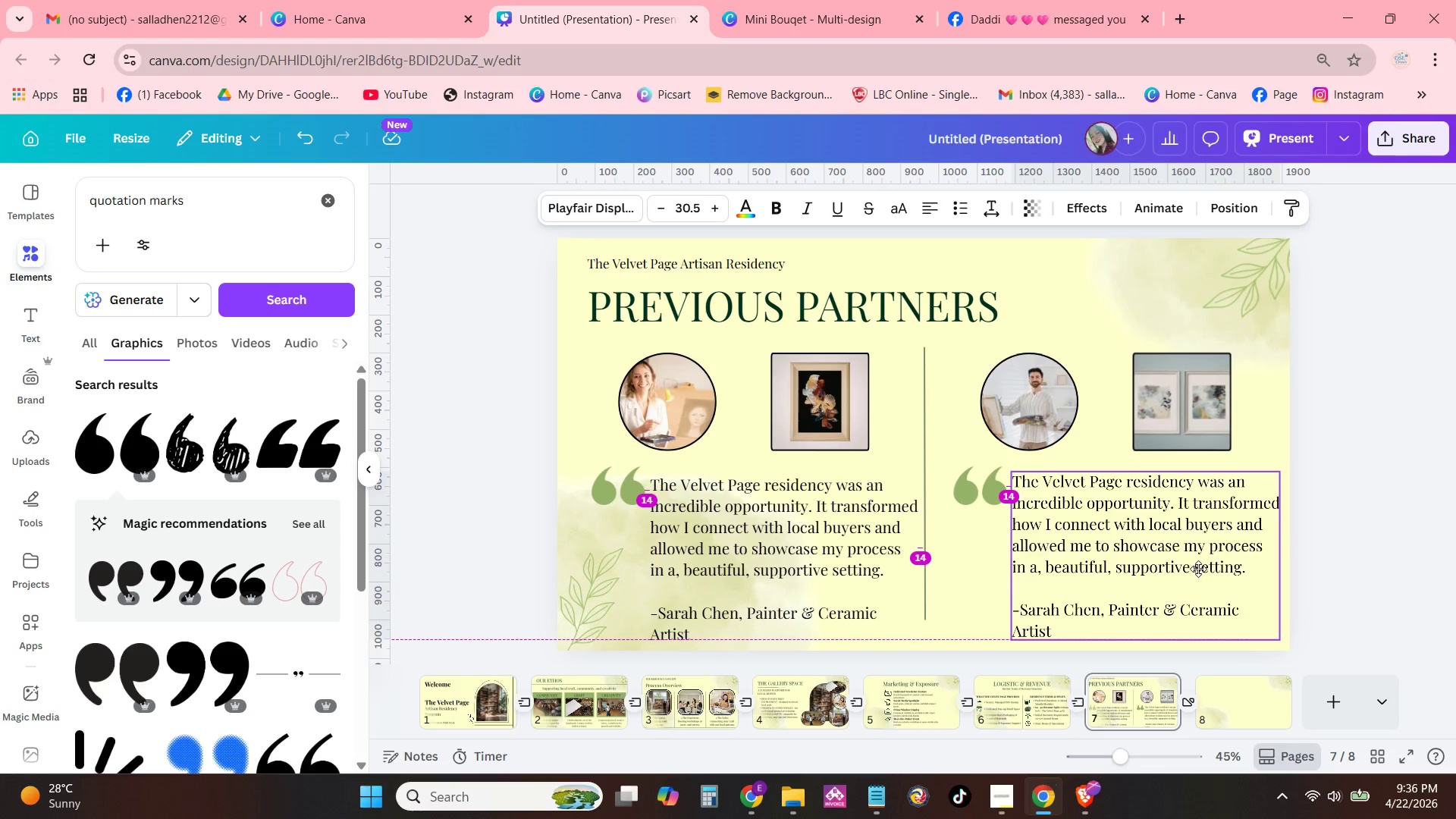 
left_click([1200, 578])
 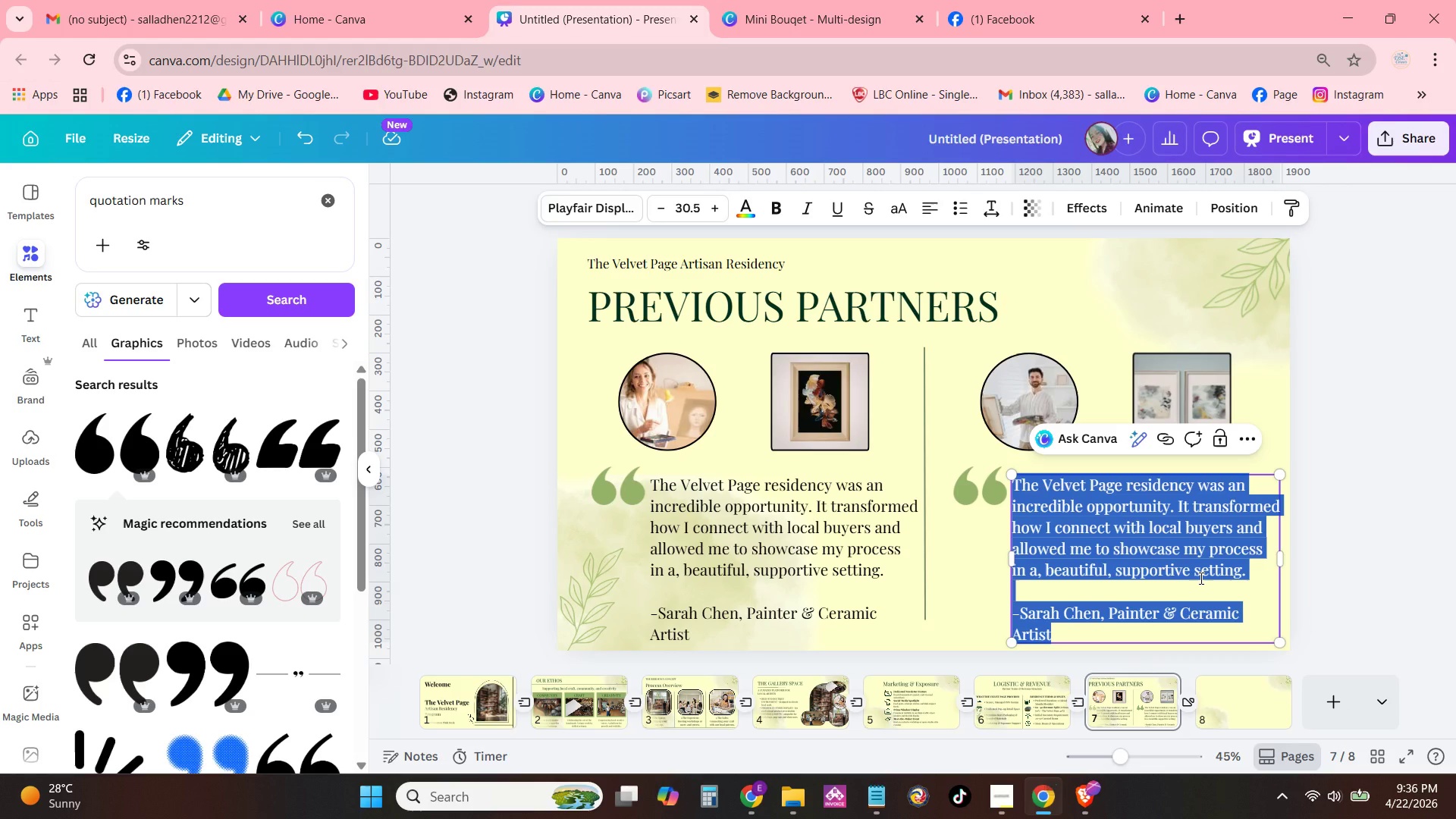 
type(G)
key(Backspace)
type(Hosting works)
key(Backspace)
type(shops at te)
key(Backspace)
type(he shop was a highlight. The community engagement was fantastic, and I saw a significant increase in visibility fo )
key(Backspace)
type(r my stationery line.)
 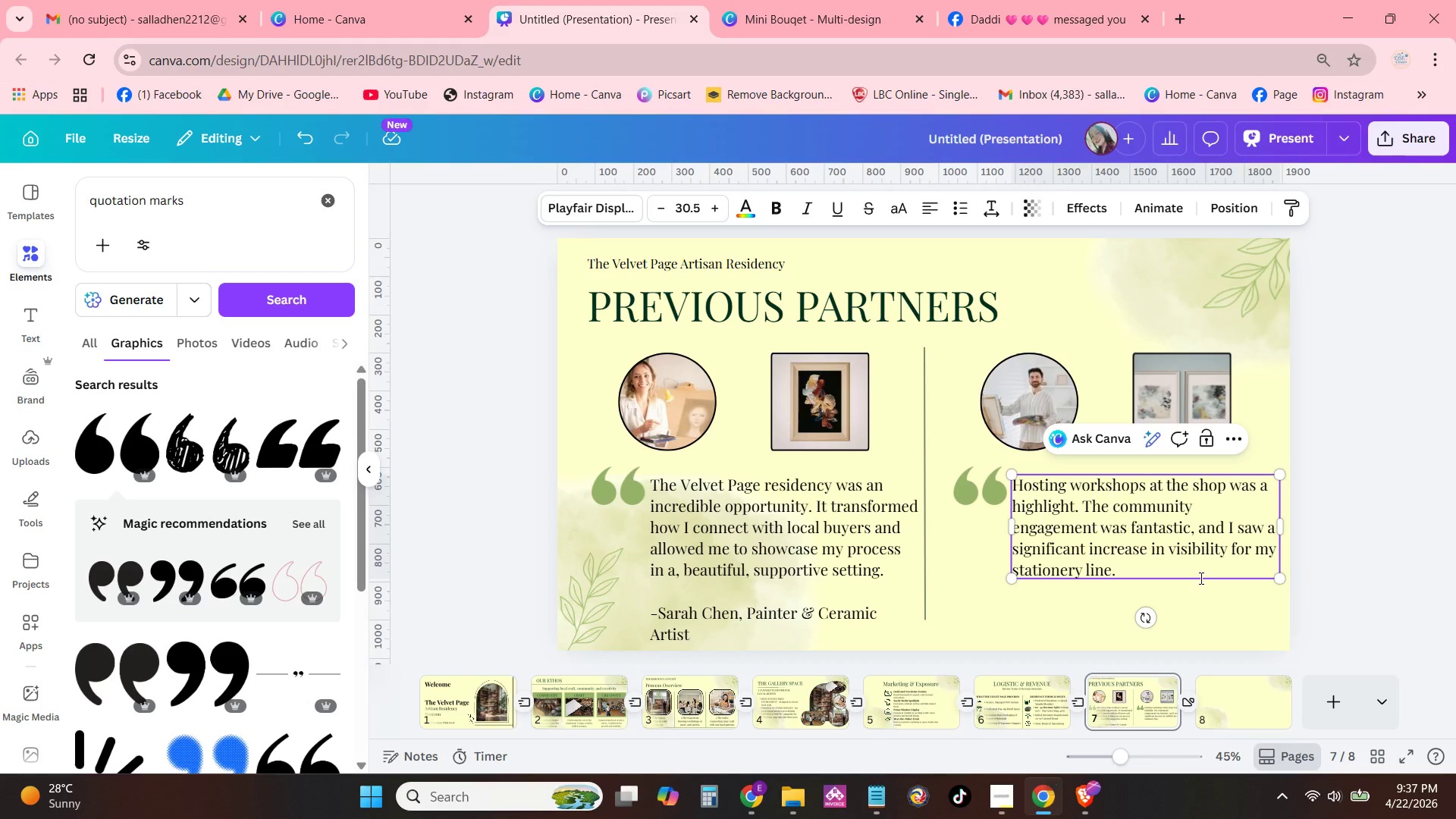 
key(Enter)
 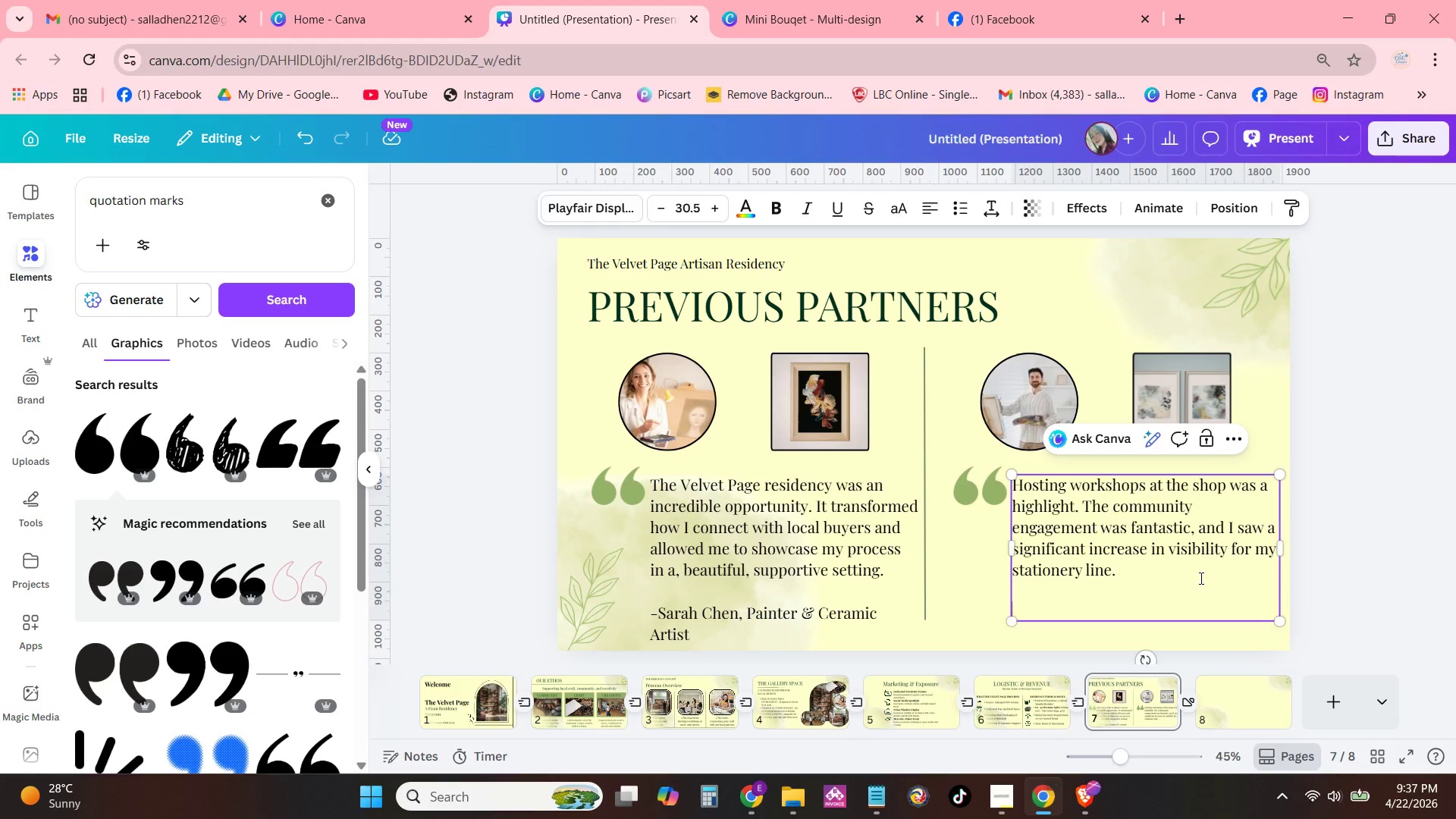 
key(Enter)
 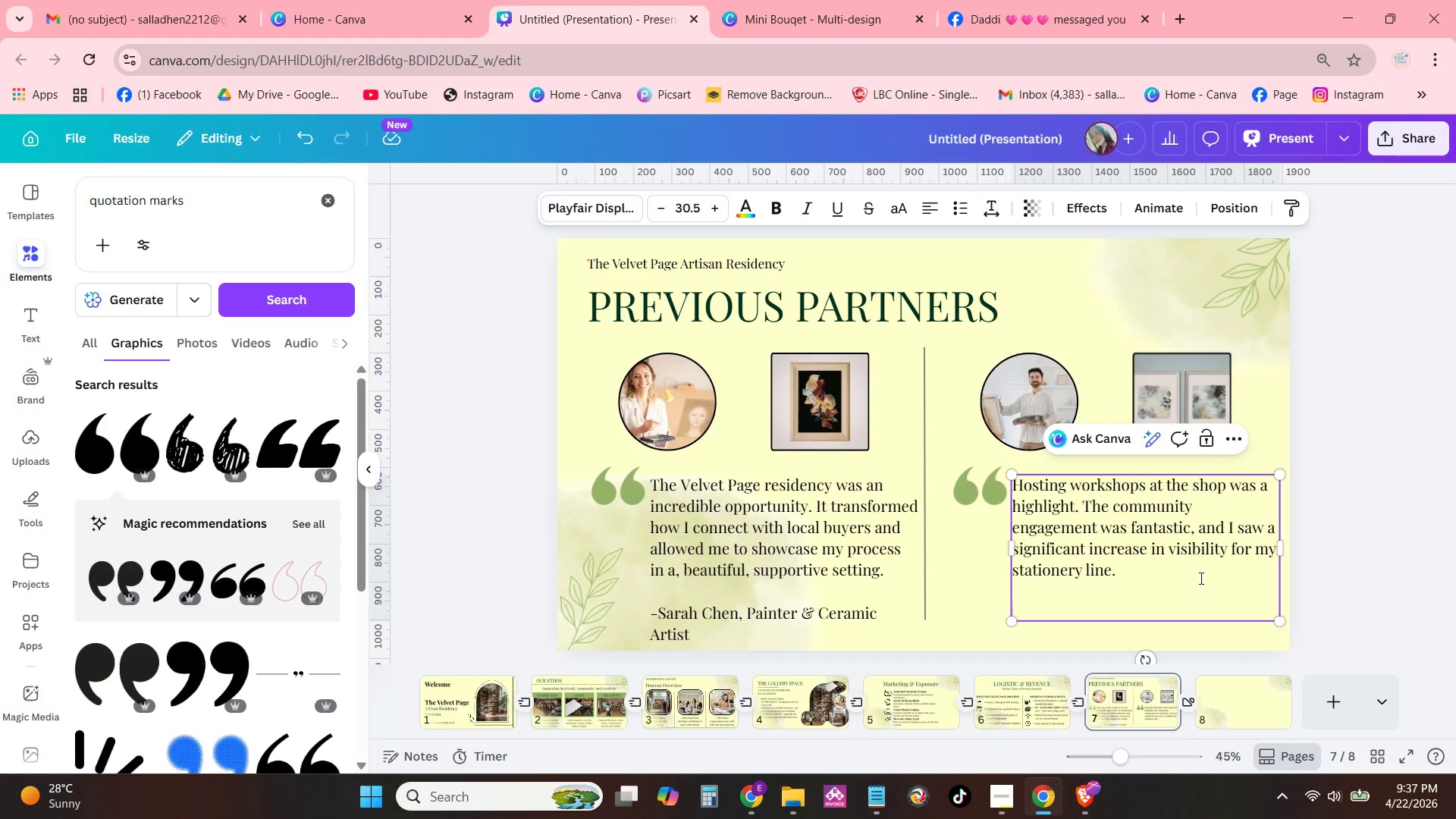 
key(Enter)
 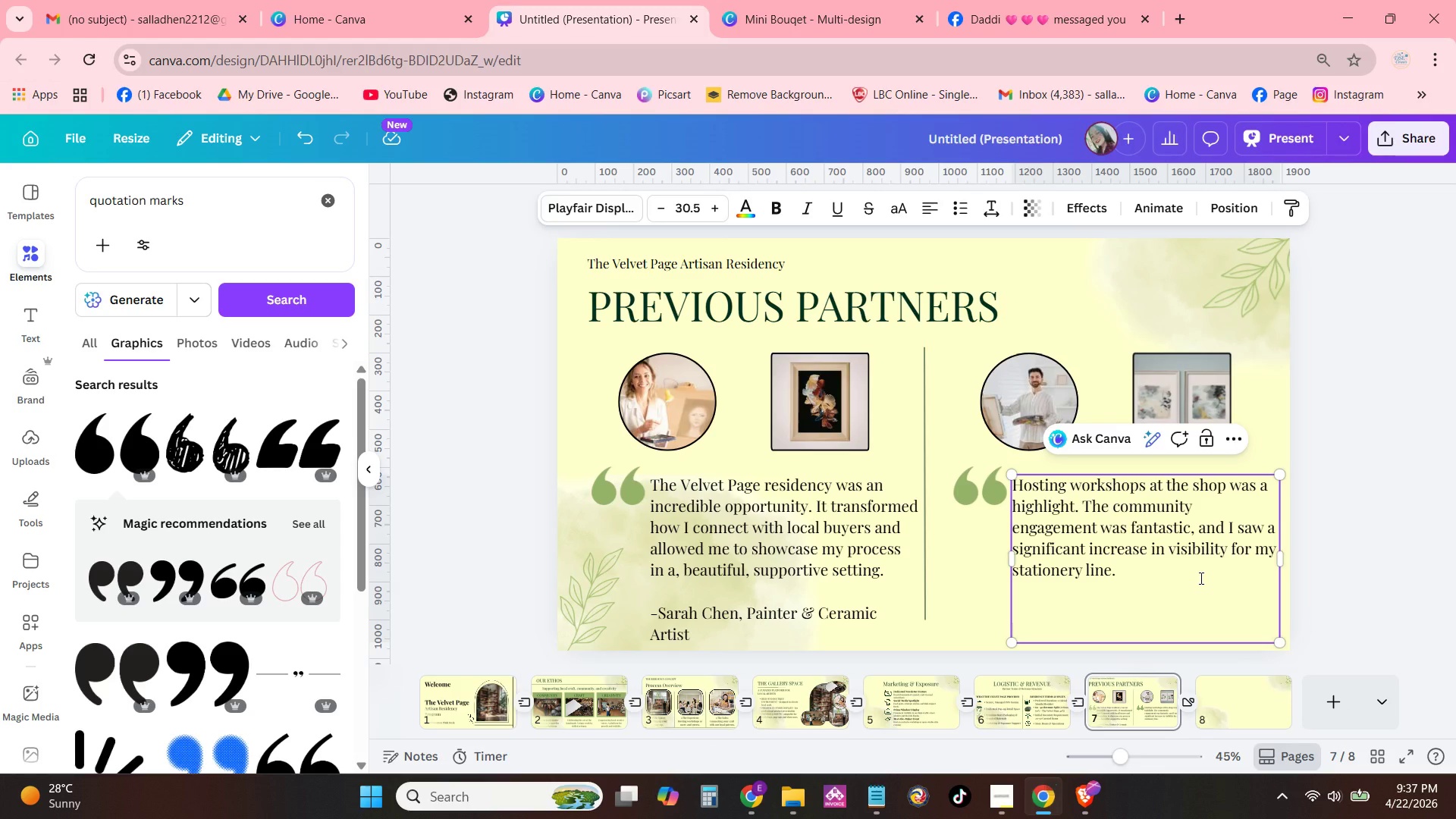 
key(Backspace)
type(=)
key(Backspace)
type(-Liam O"Nie)
 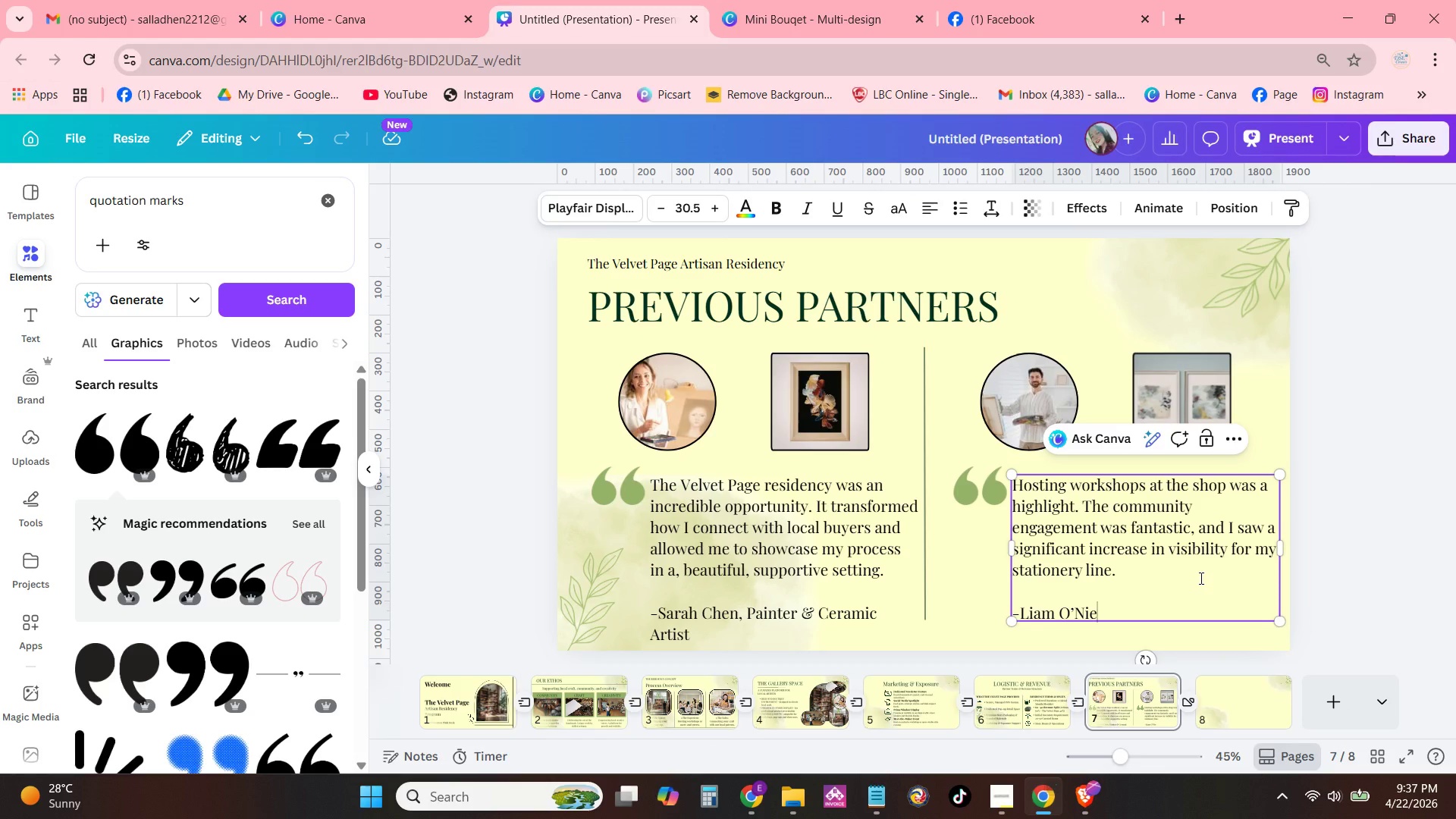 
type(l, Illustrator 7 stationery Designer)
 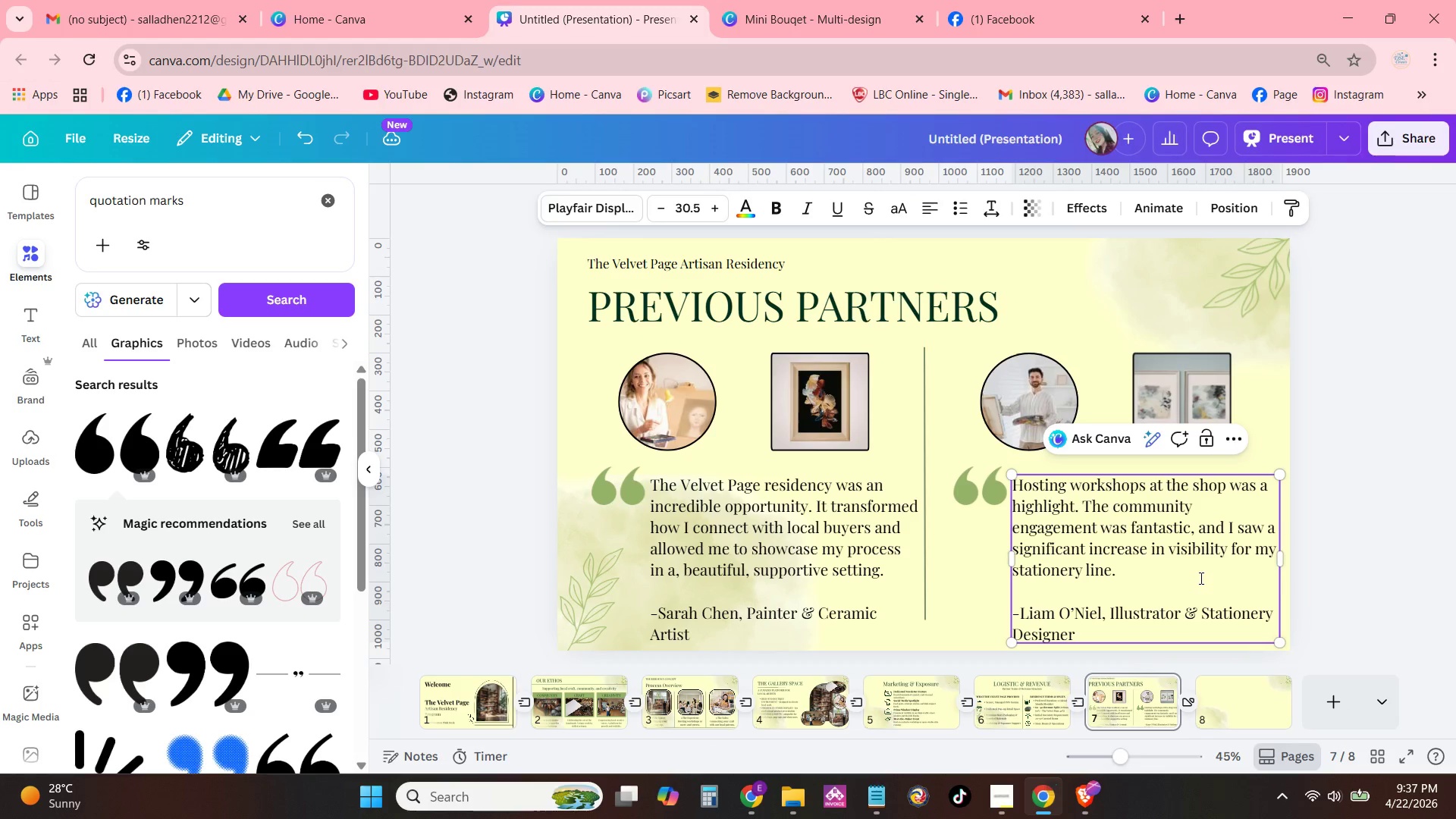 
left_click([1364, 553])
 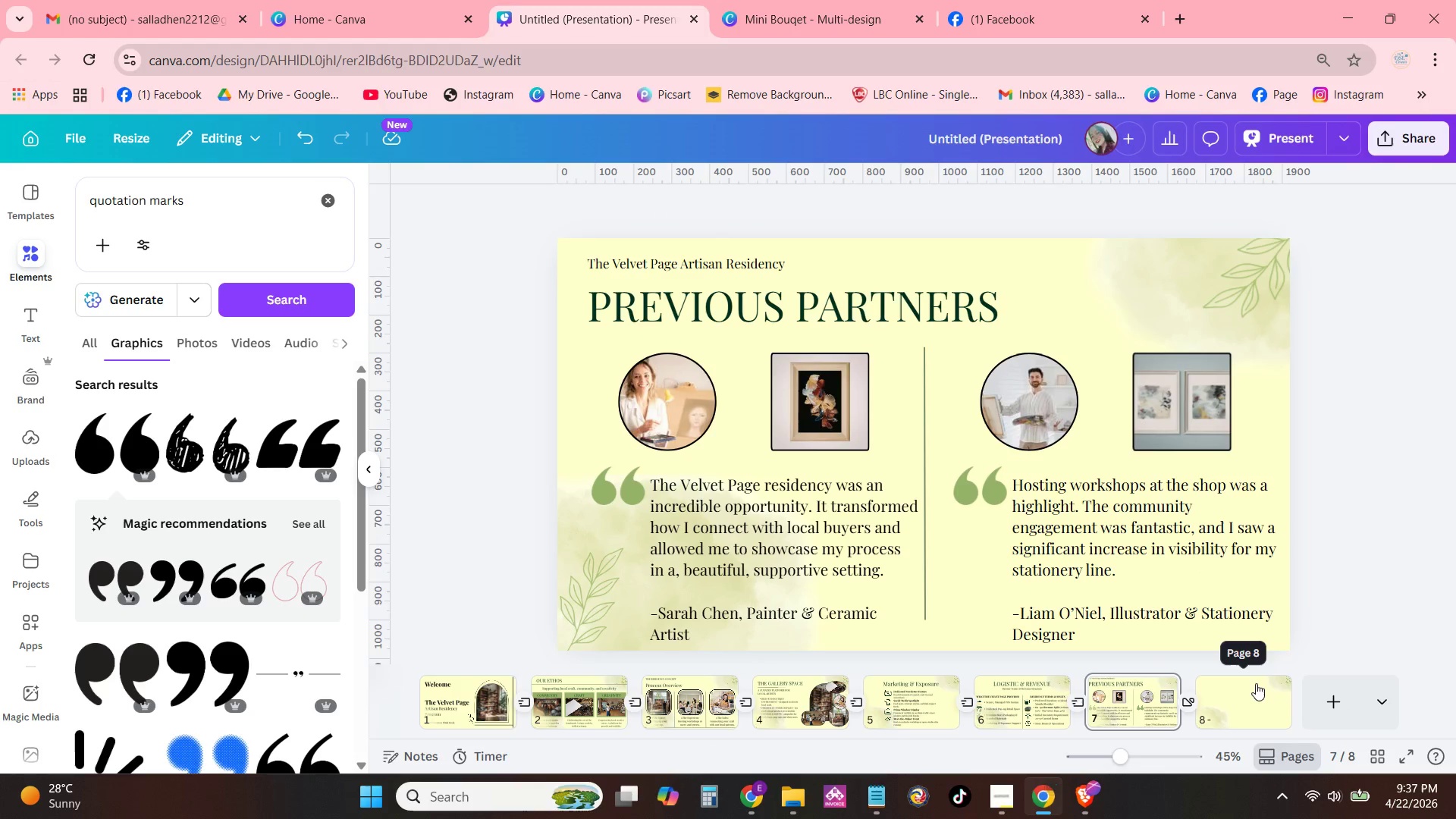 
left_click([1251, 676])
 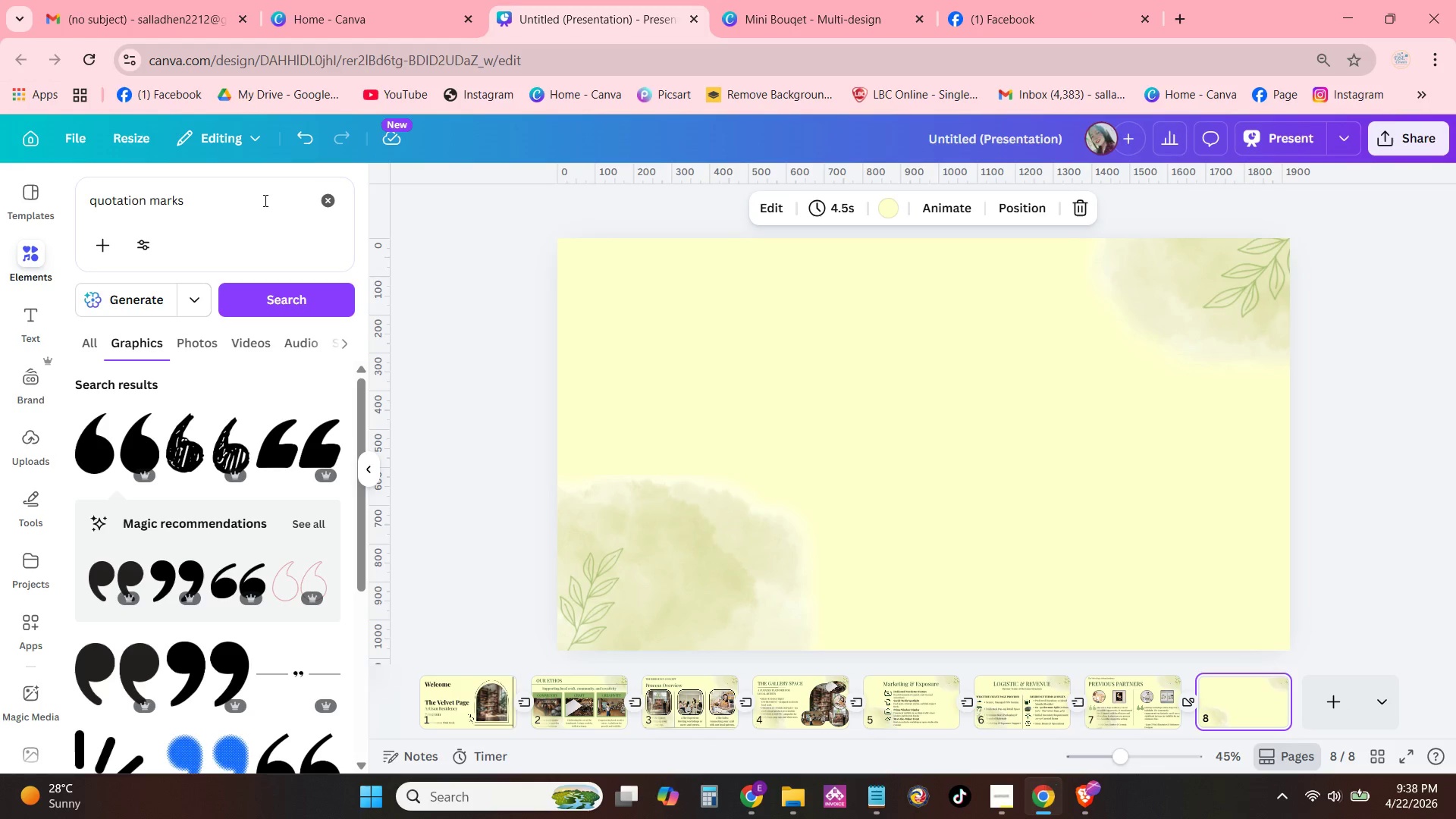 
left_click_drag(start_coordinate=[264, 200], to_coordinate=[33, 204])
 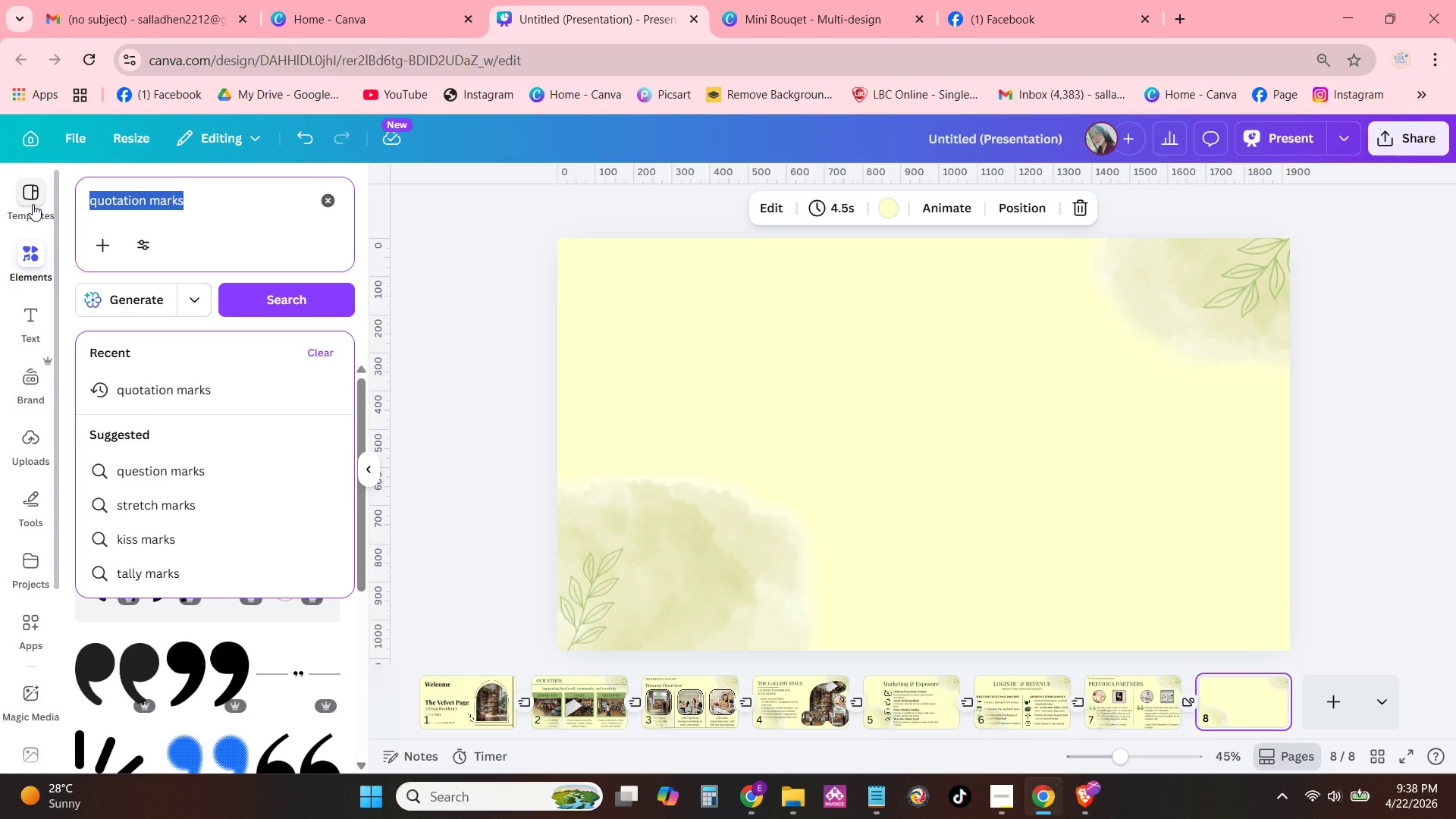 
wait(5.94)
 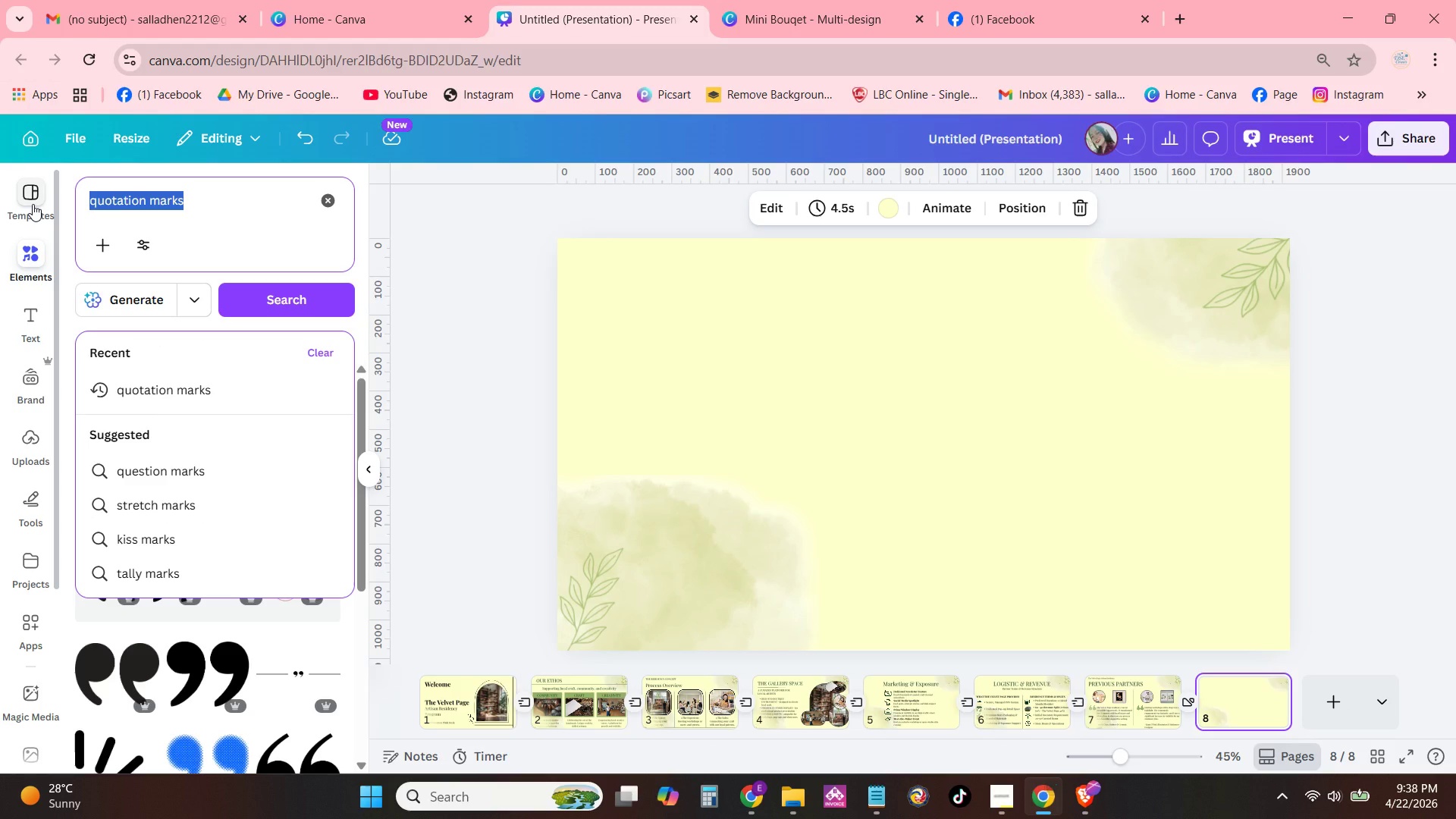 
type(Art shelg)
 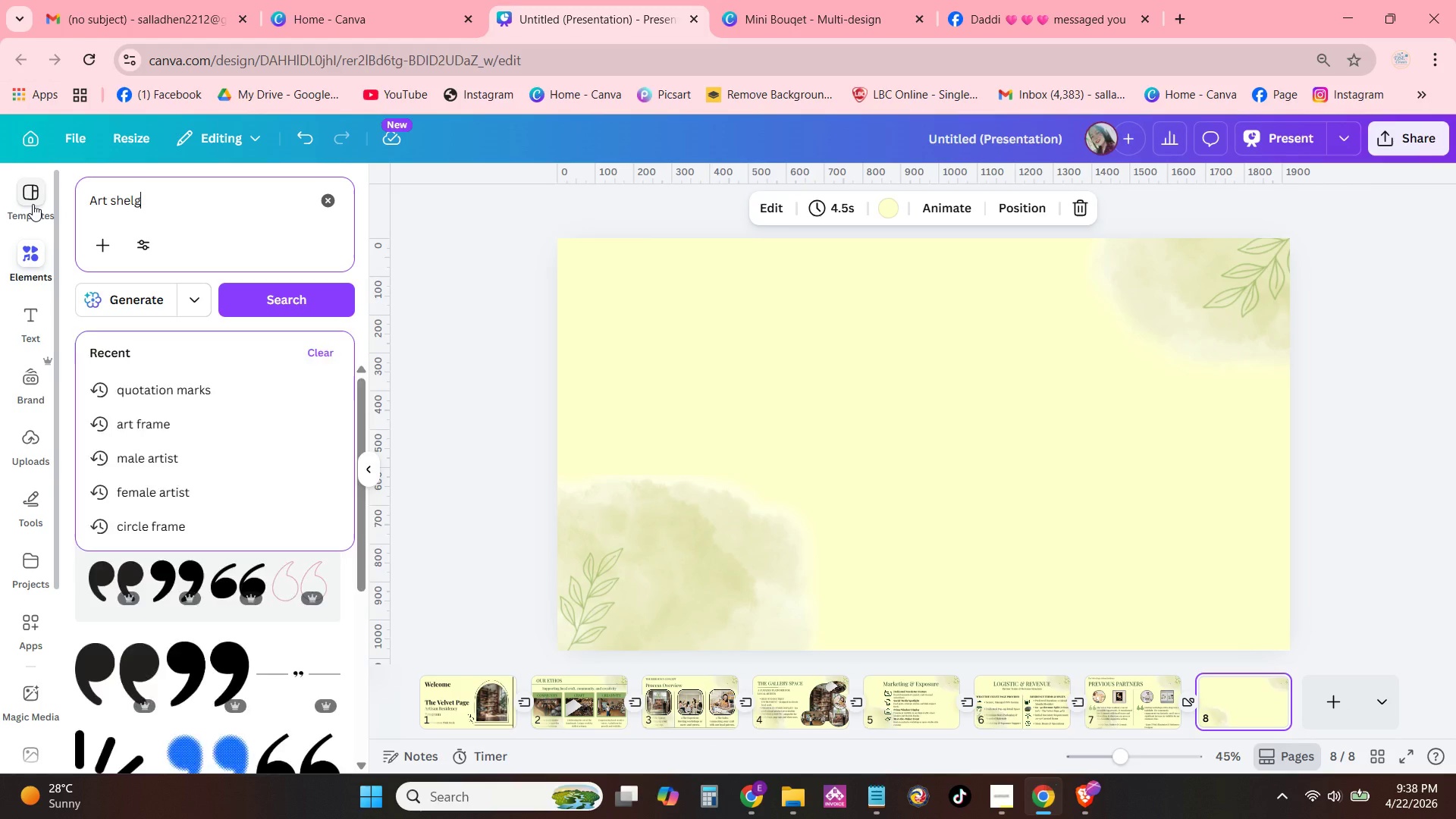 
key(Enter)
 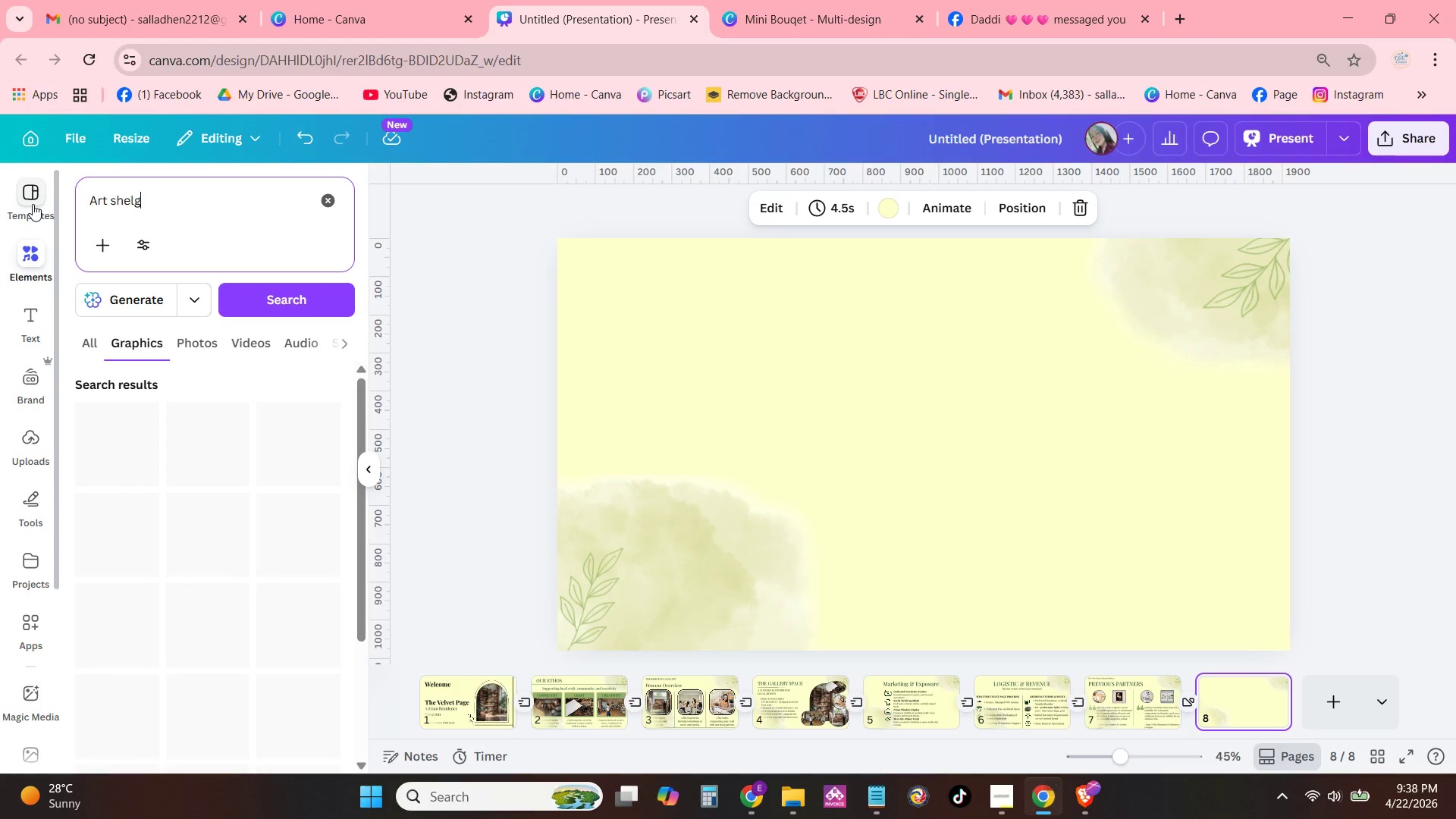 
key(Backspace)
 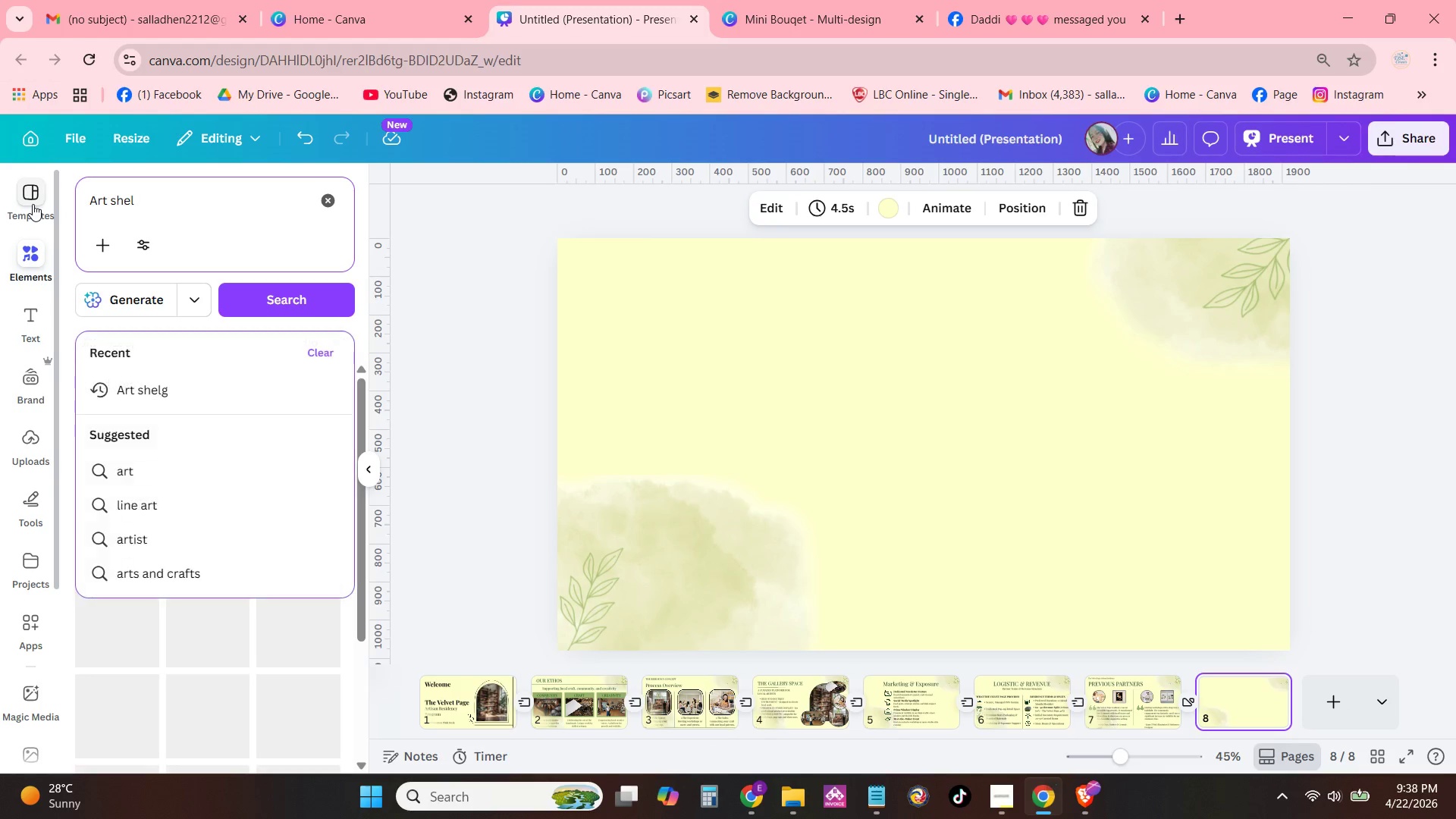 
key(F)
 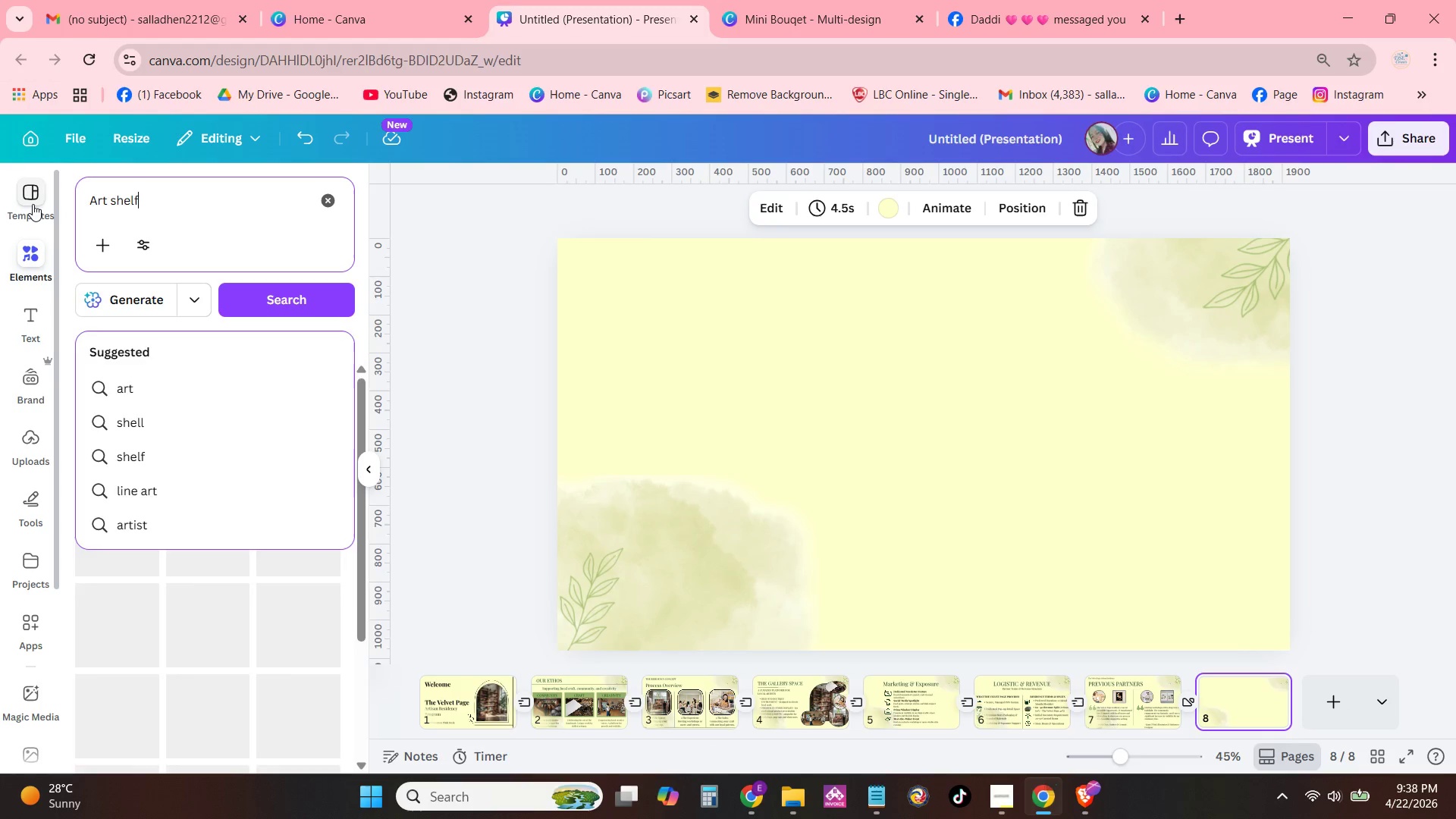 
key(Enter)
 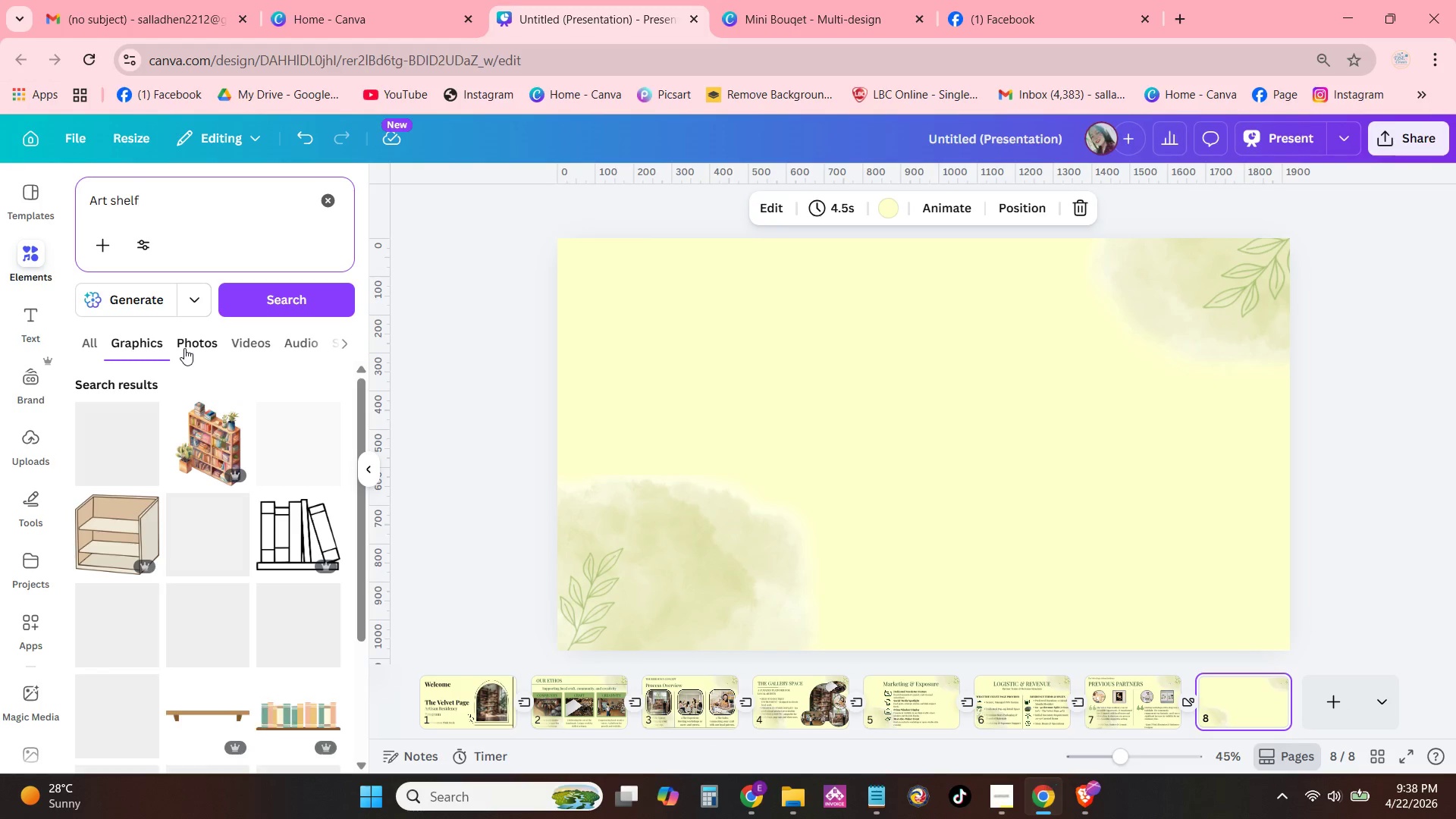 
left_click([184, 348])
 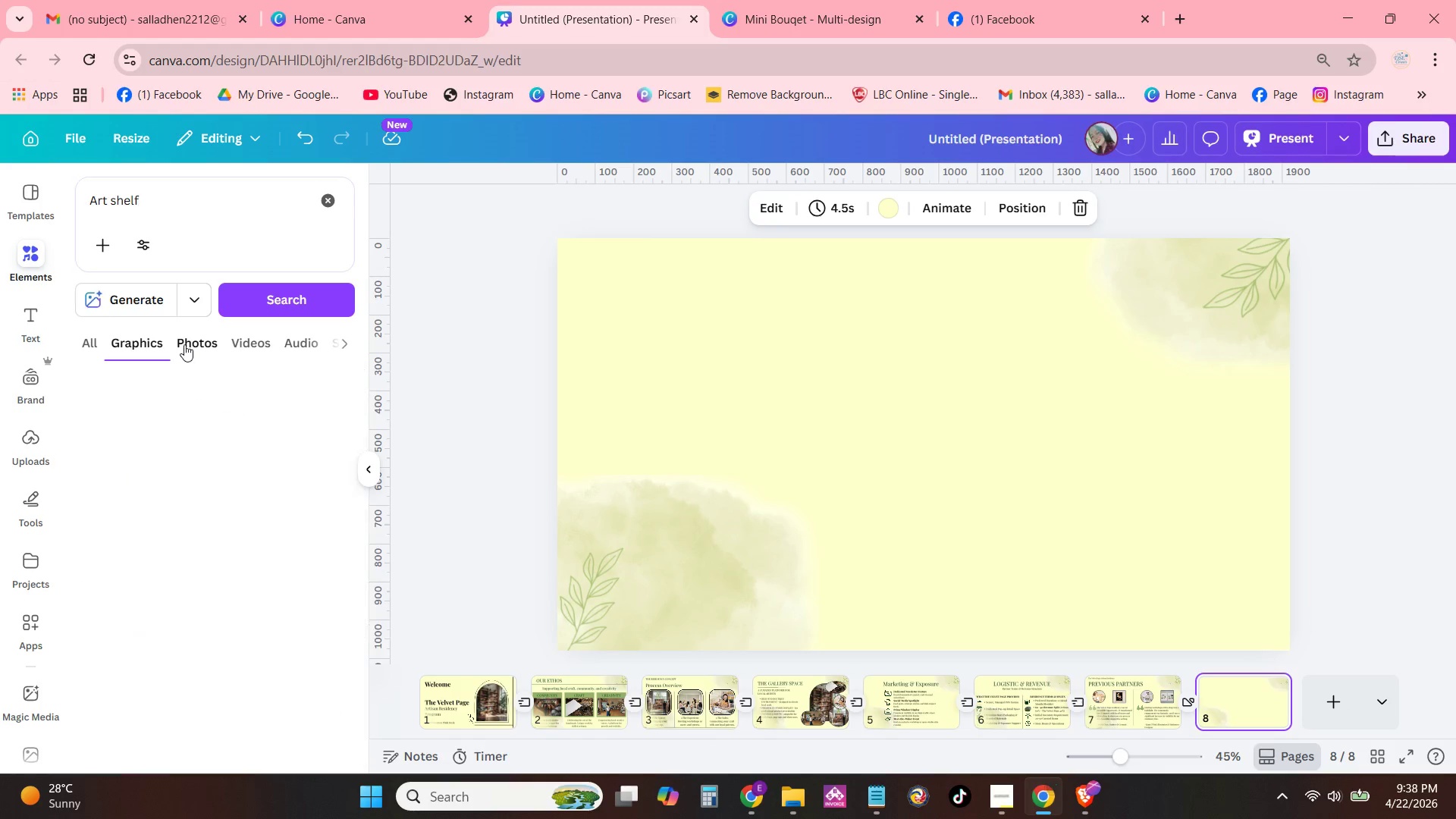 
mouse_move([187, 359])
 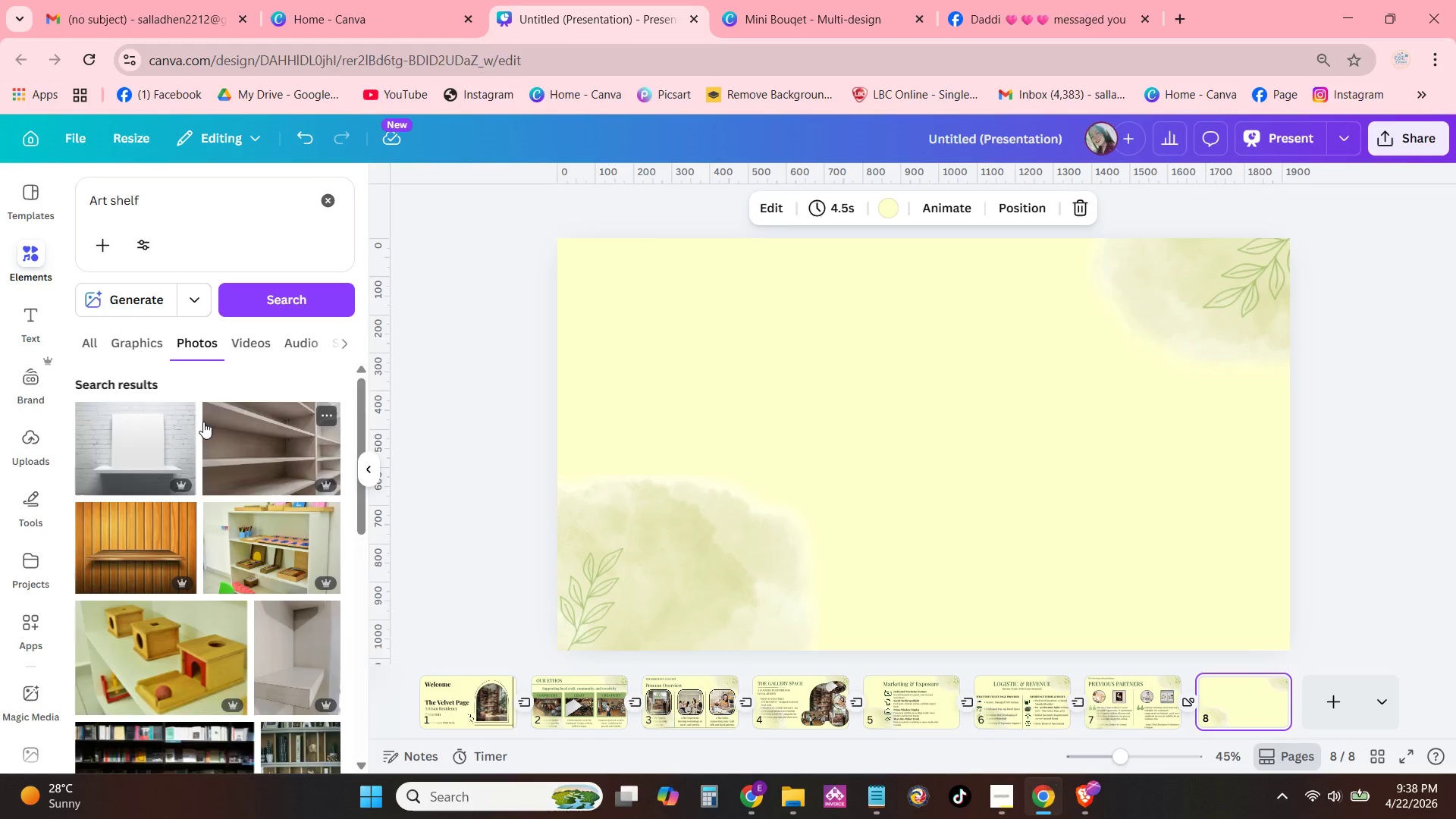 
scroll: coordinate [208, 499], scroll_direction: down, amount: 6.0
 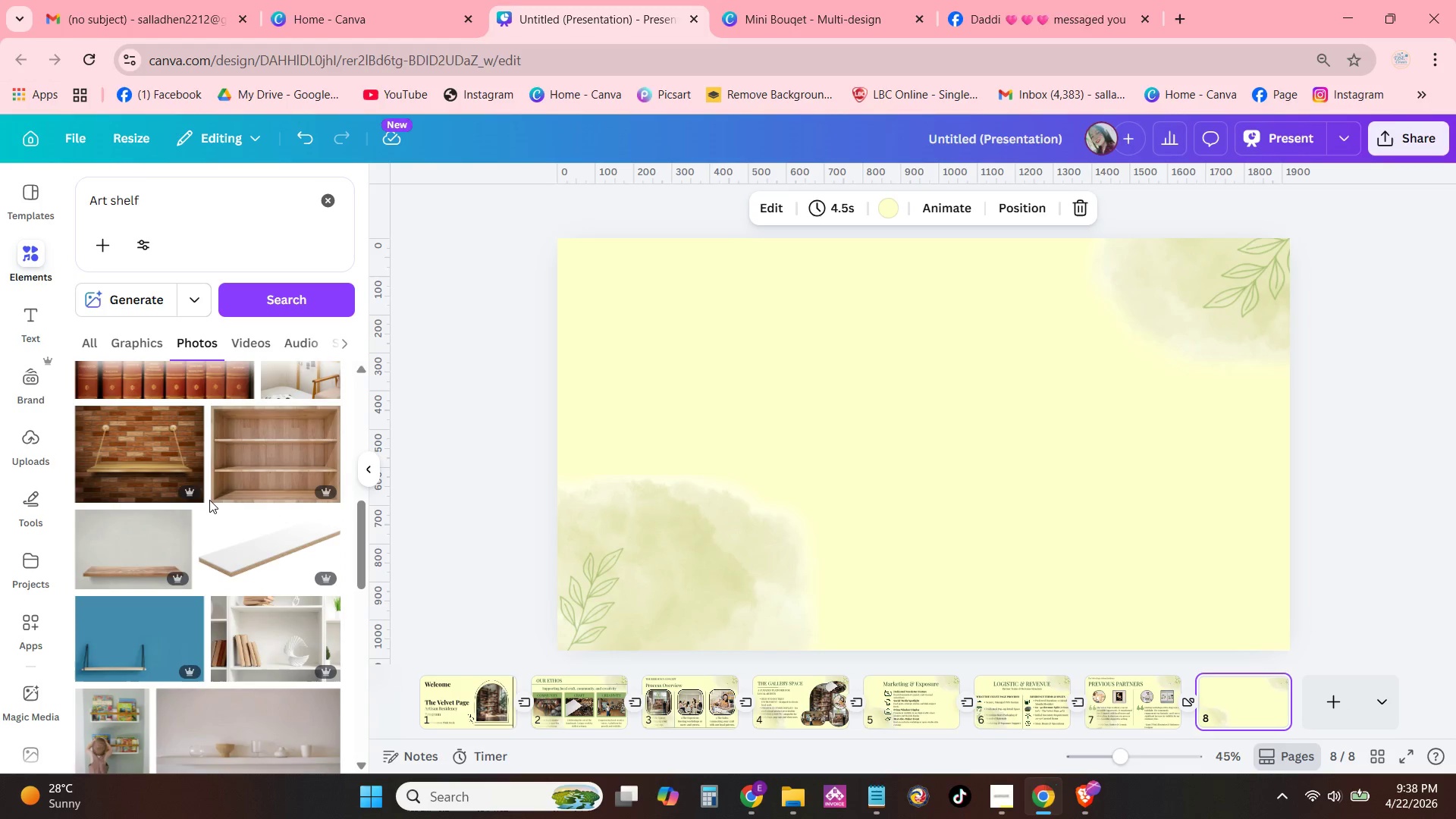 
scroll: coordinate [209, 500], scroll_direction: up, amount: 3.0
 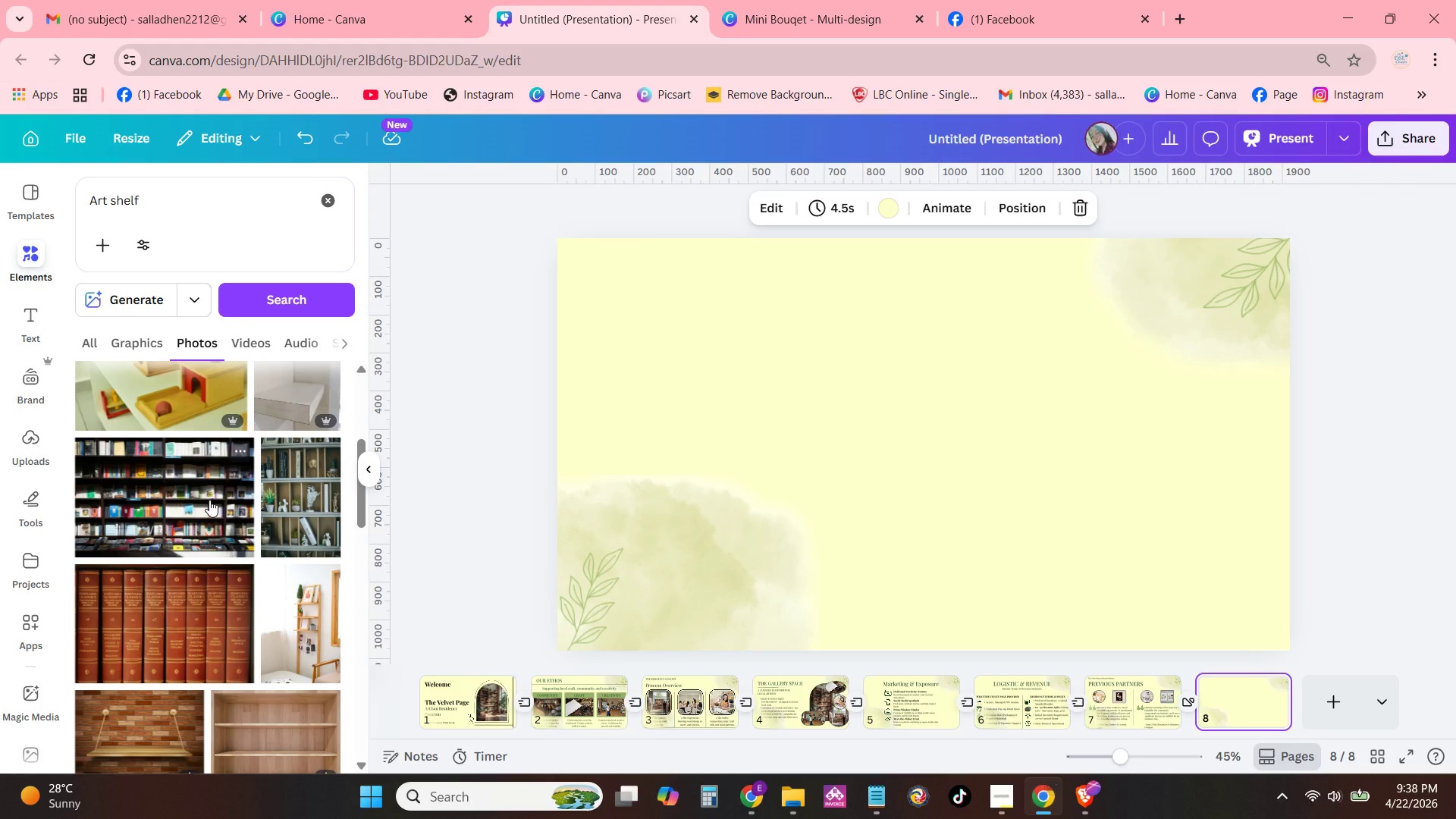 
left_click([209, 500])
 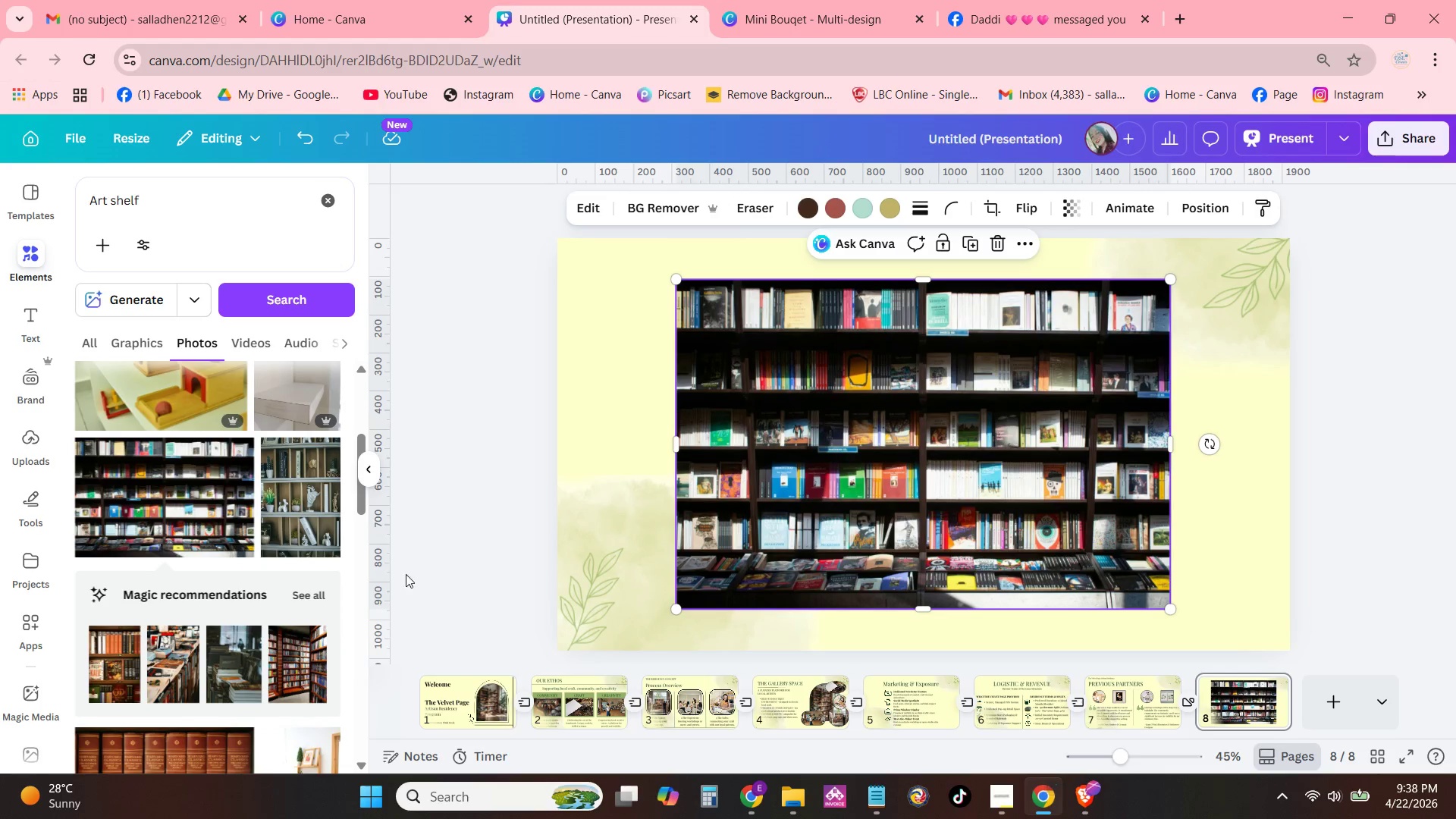 
left_click([306, 595])
 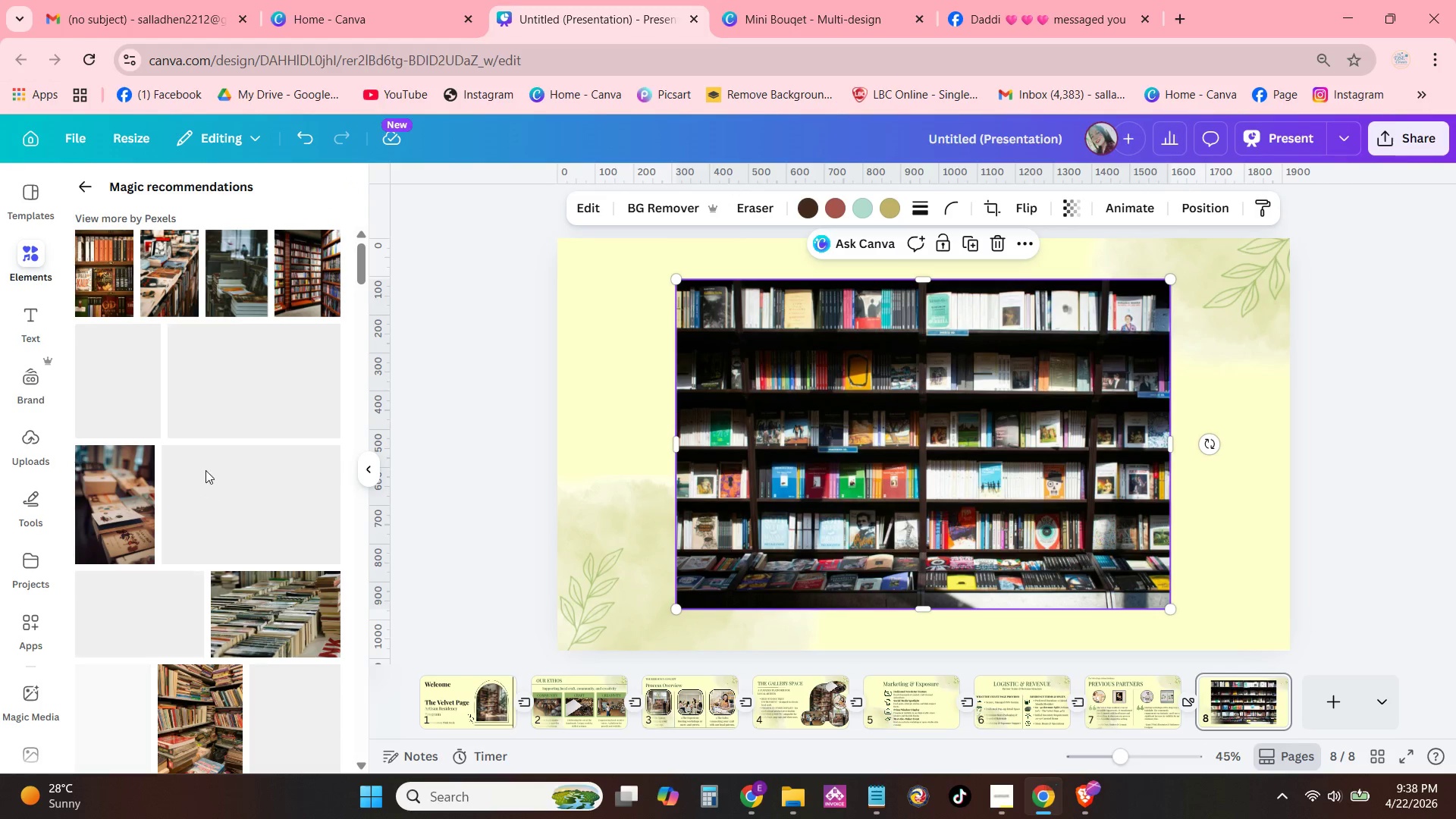 
scroll: coordinate [207, 454], scroll_direction: down, amount: 5.0
 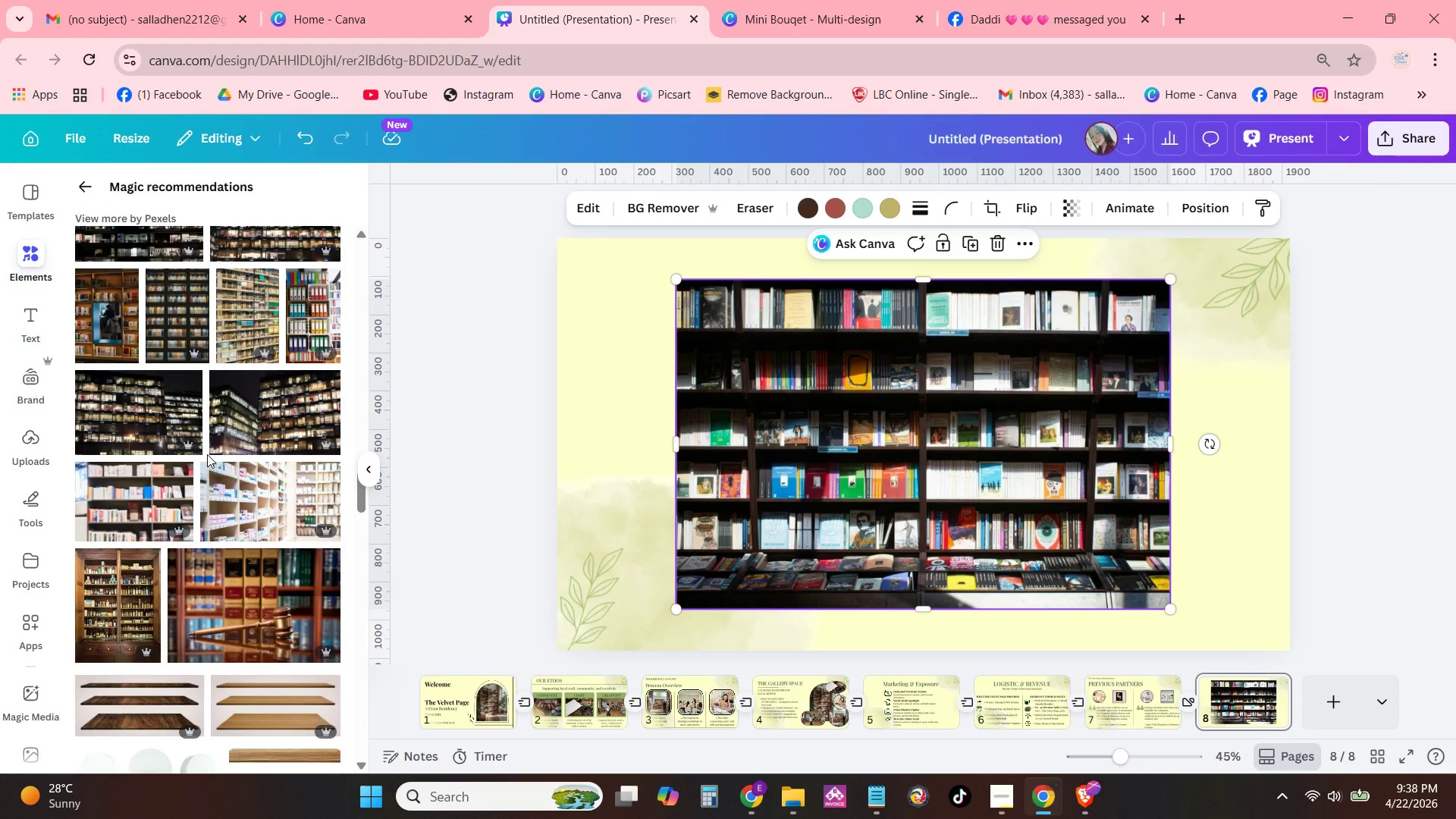 
left_click_drag(start_coordinate=[363, 677], to_coordinate=[333, 127])
 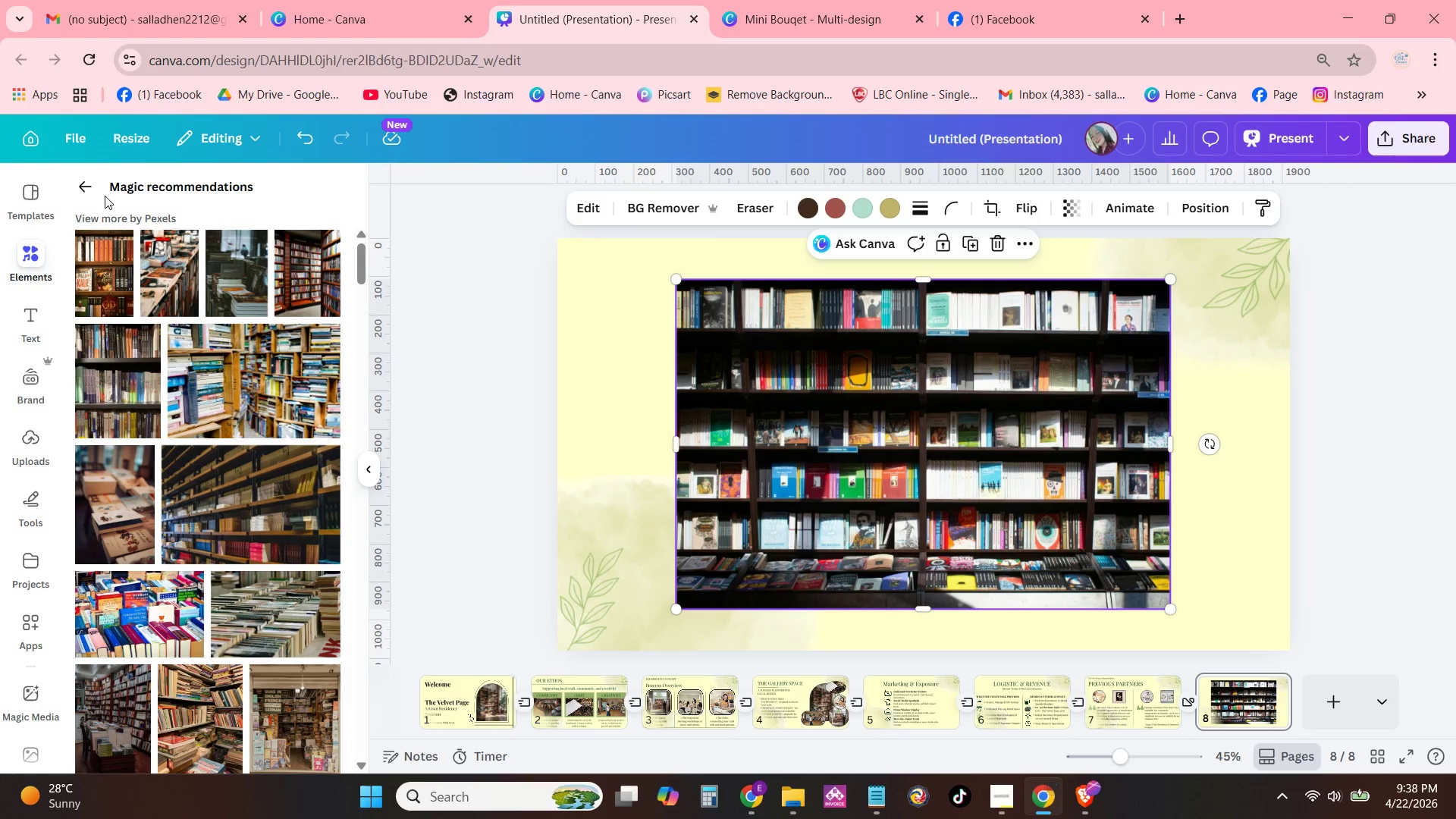 
left_click([97, 187])
 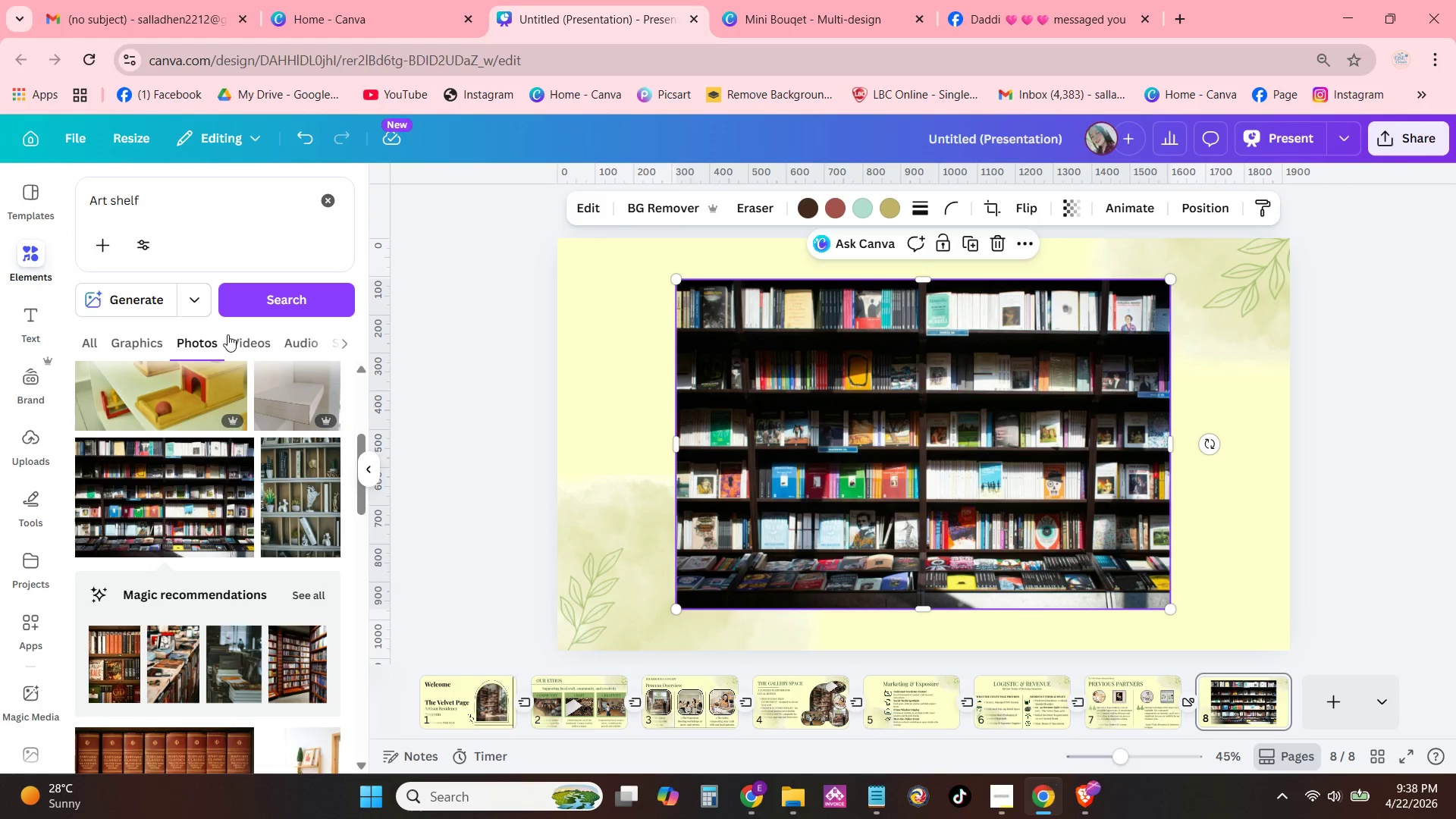 
scroll: coordinate [278, 522], scroll_direction: down, amount: 22.0
 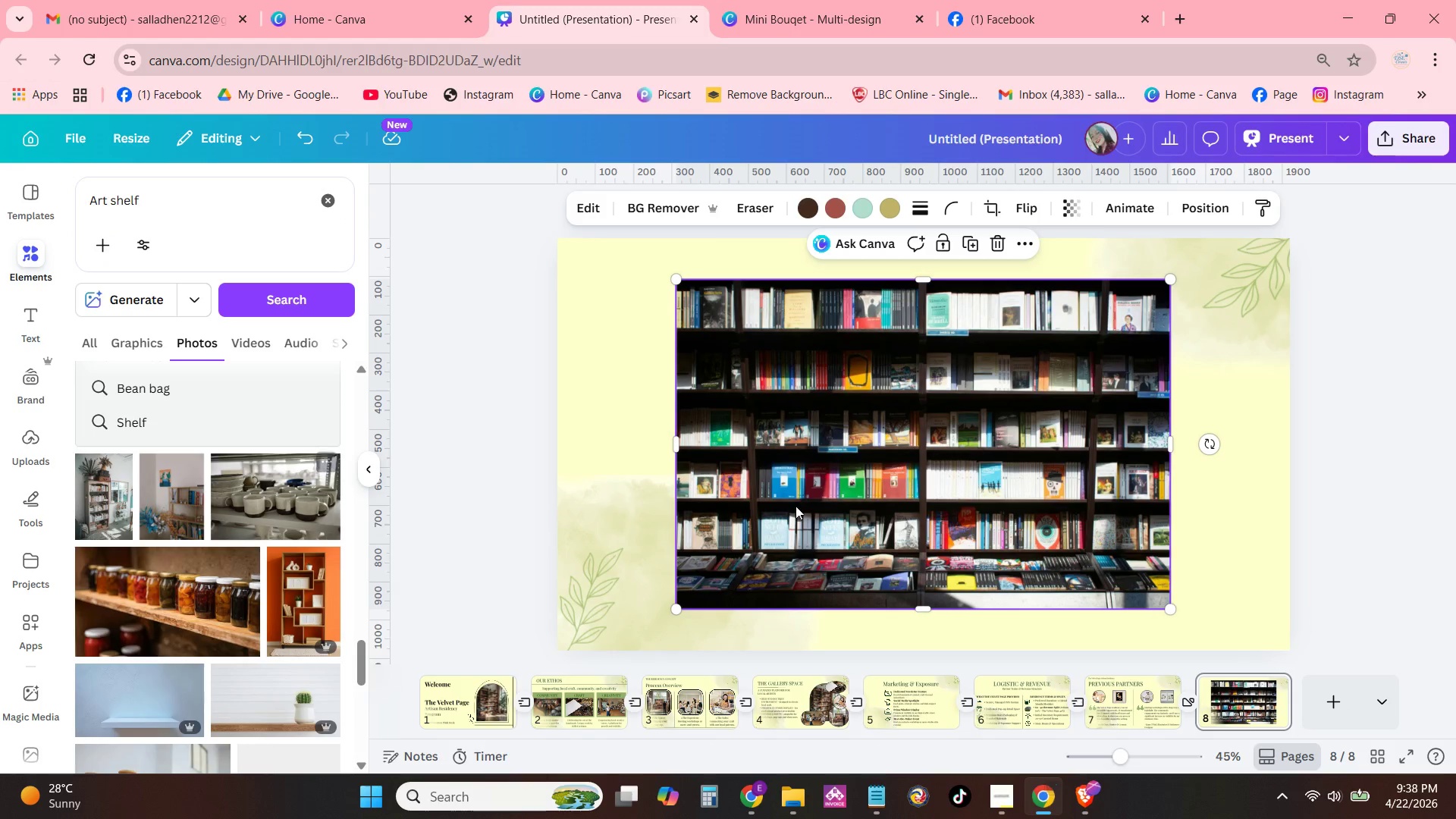 
left_click_drag(start_coordinate=[886, 497], to_coordinate=[792, 473])
 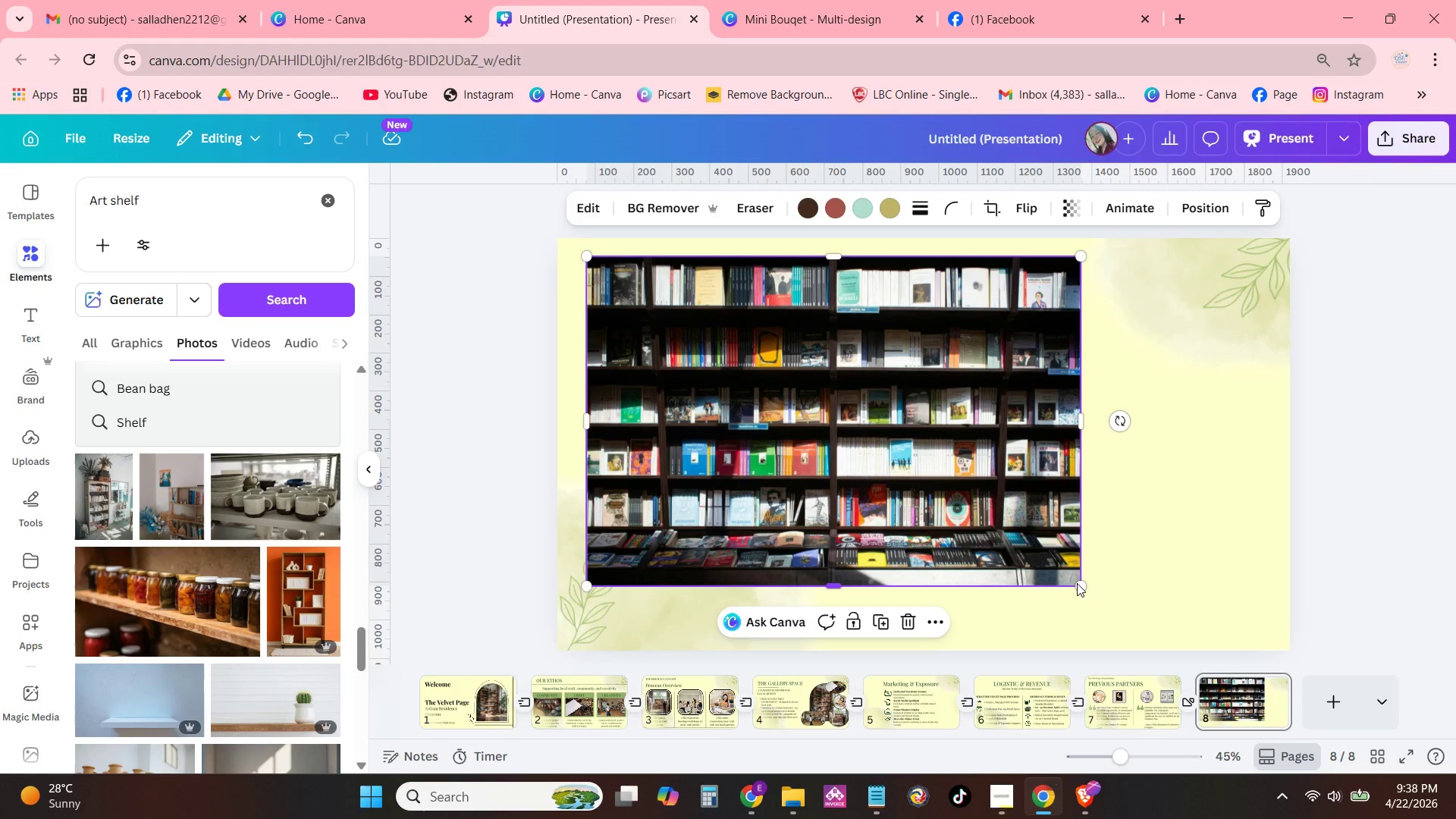 
left_click_drag(start_coordinate=[1082, 584], to_coordinate=[1141, 630])
 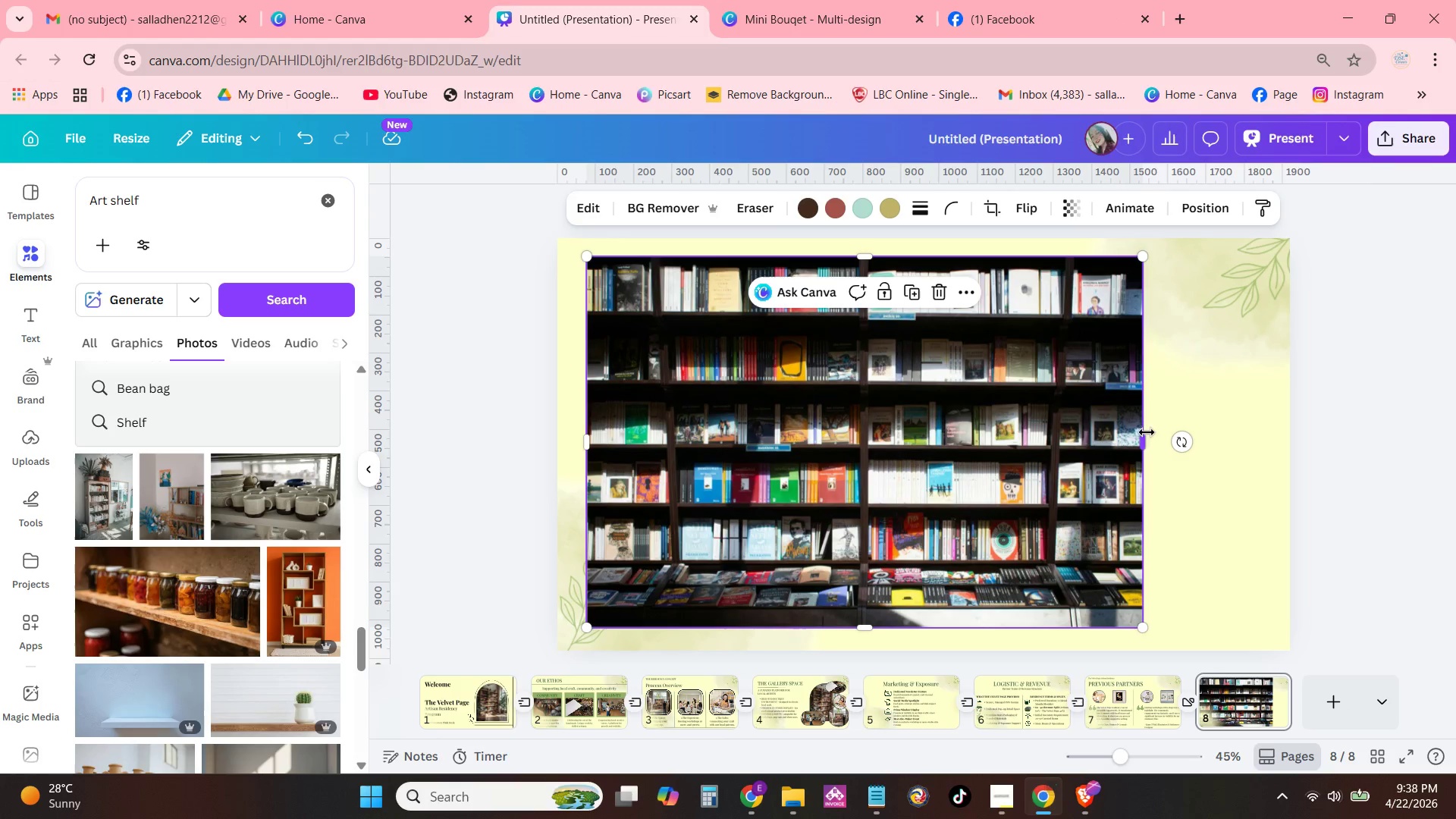 
left_click_drag(start_coordinate=[1147, 444], to_coordinate=[1266, 463])
 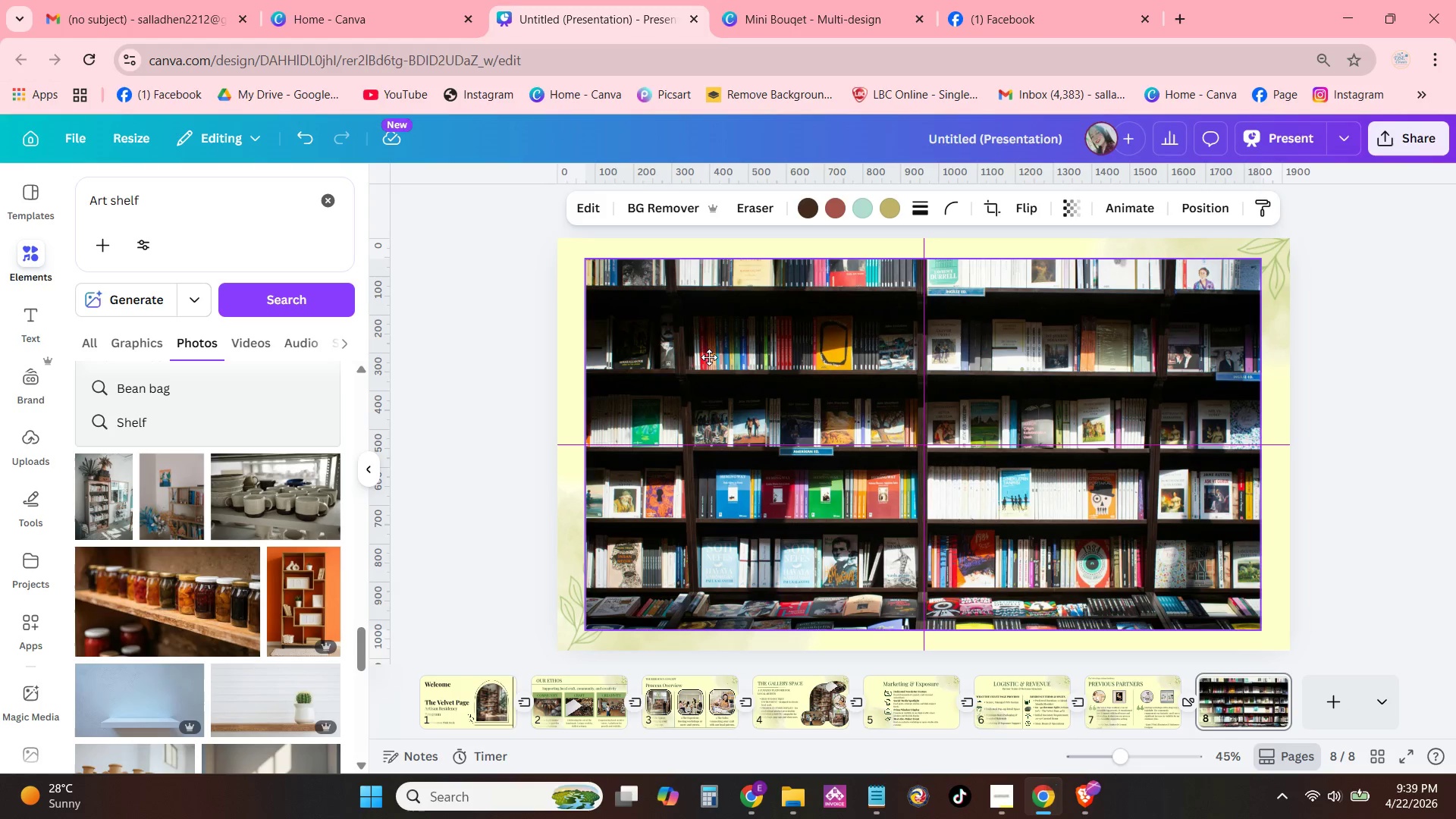 
left_click([1399, 412])
 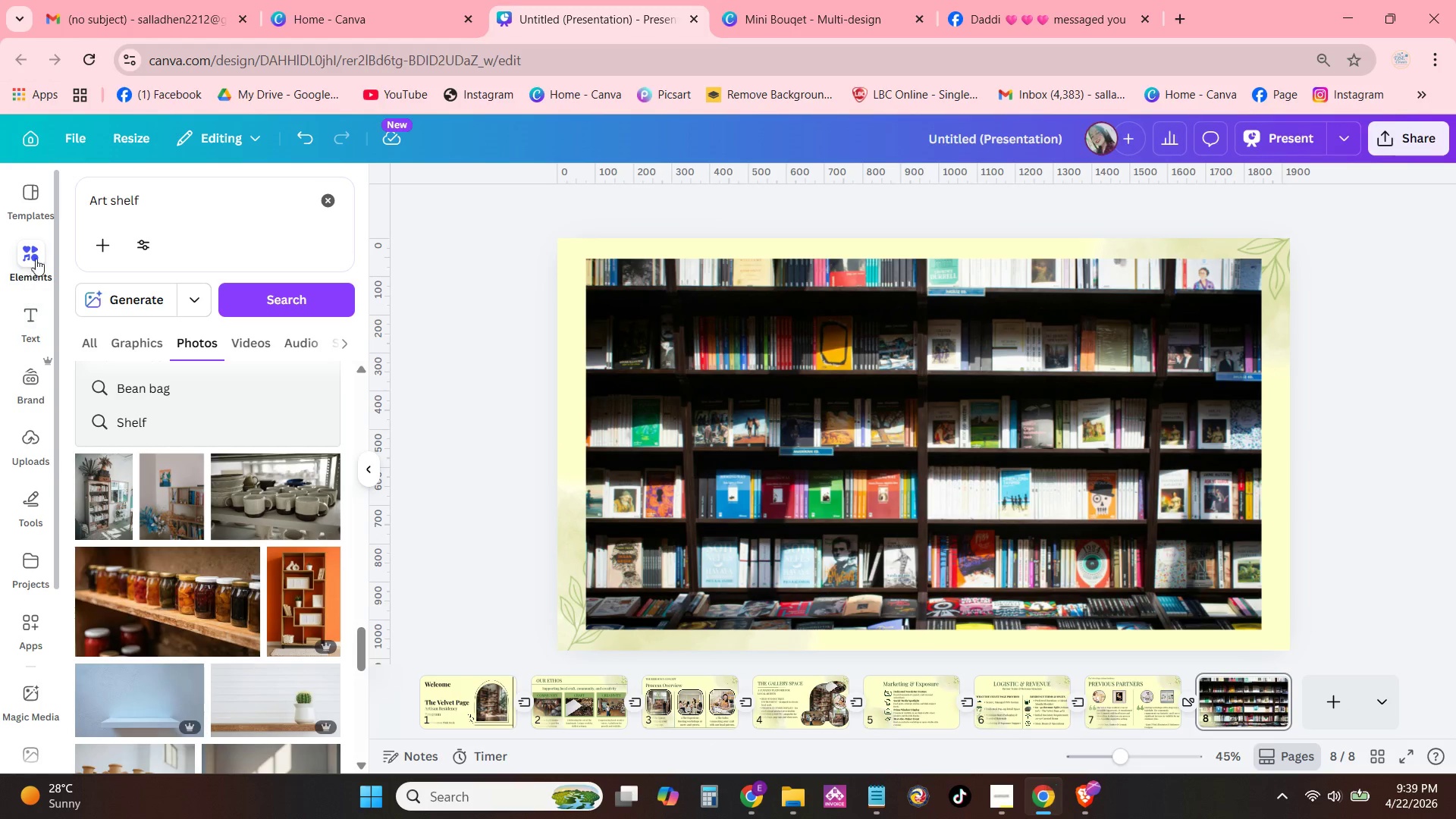 
wait(5.39)
 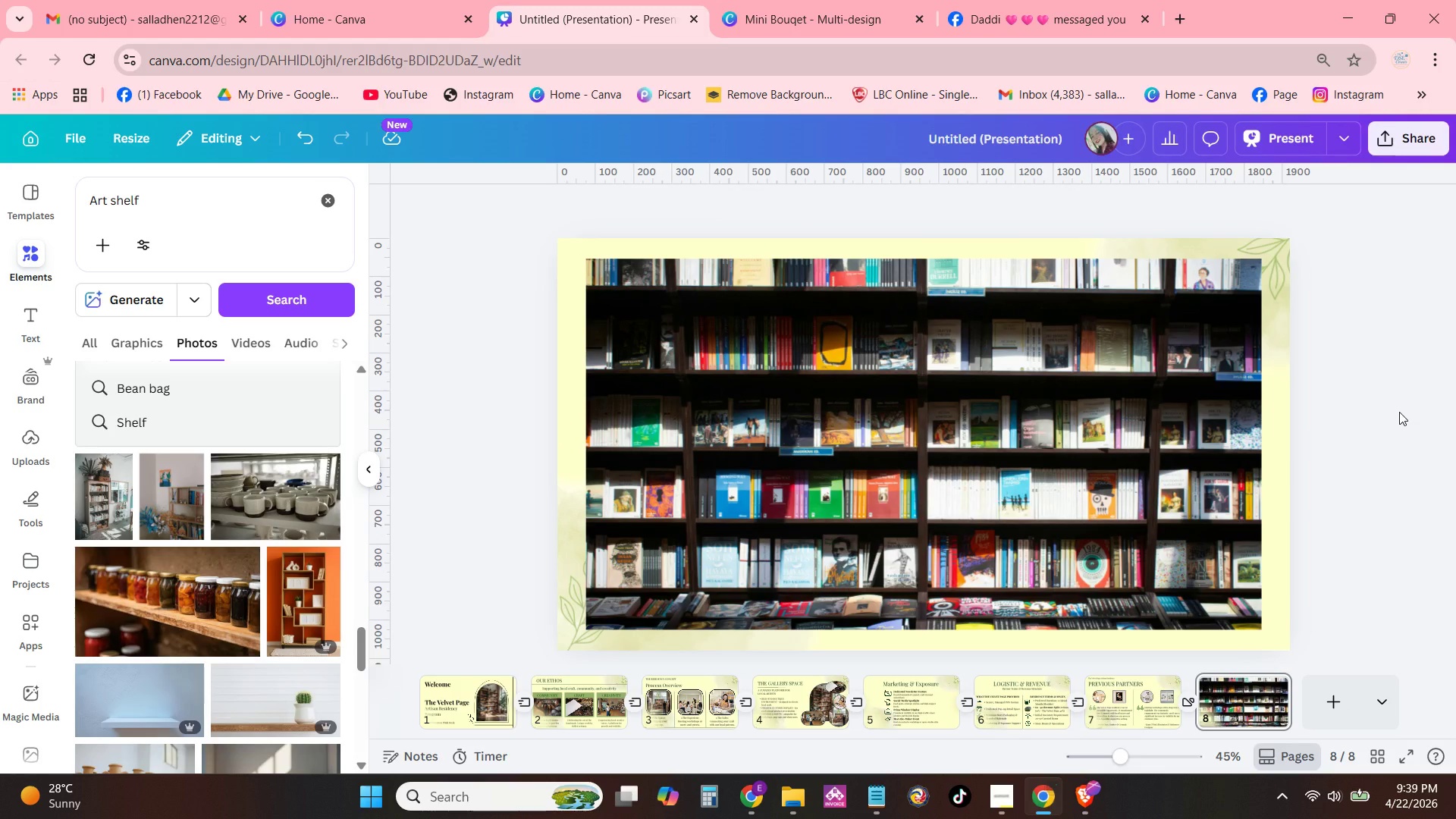 
left_click_drag(start_coordinate=[153, 209], to_coordinate=[77, 209])
 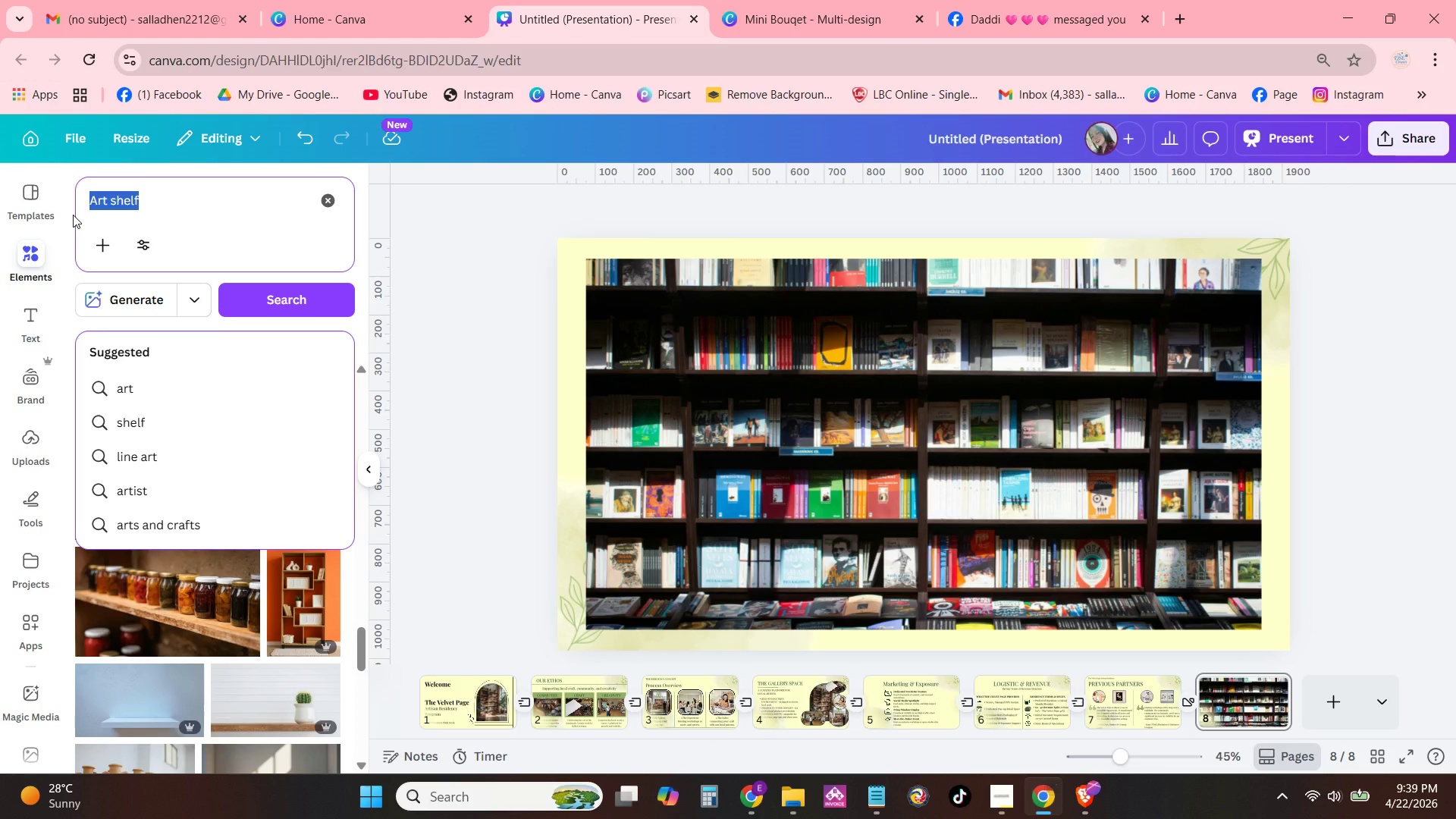 
type(S)
key(Backspace)
type(rectan)
 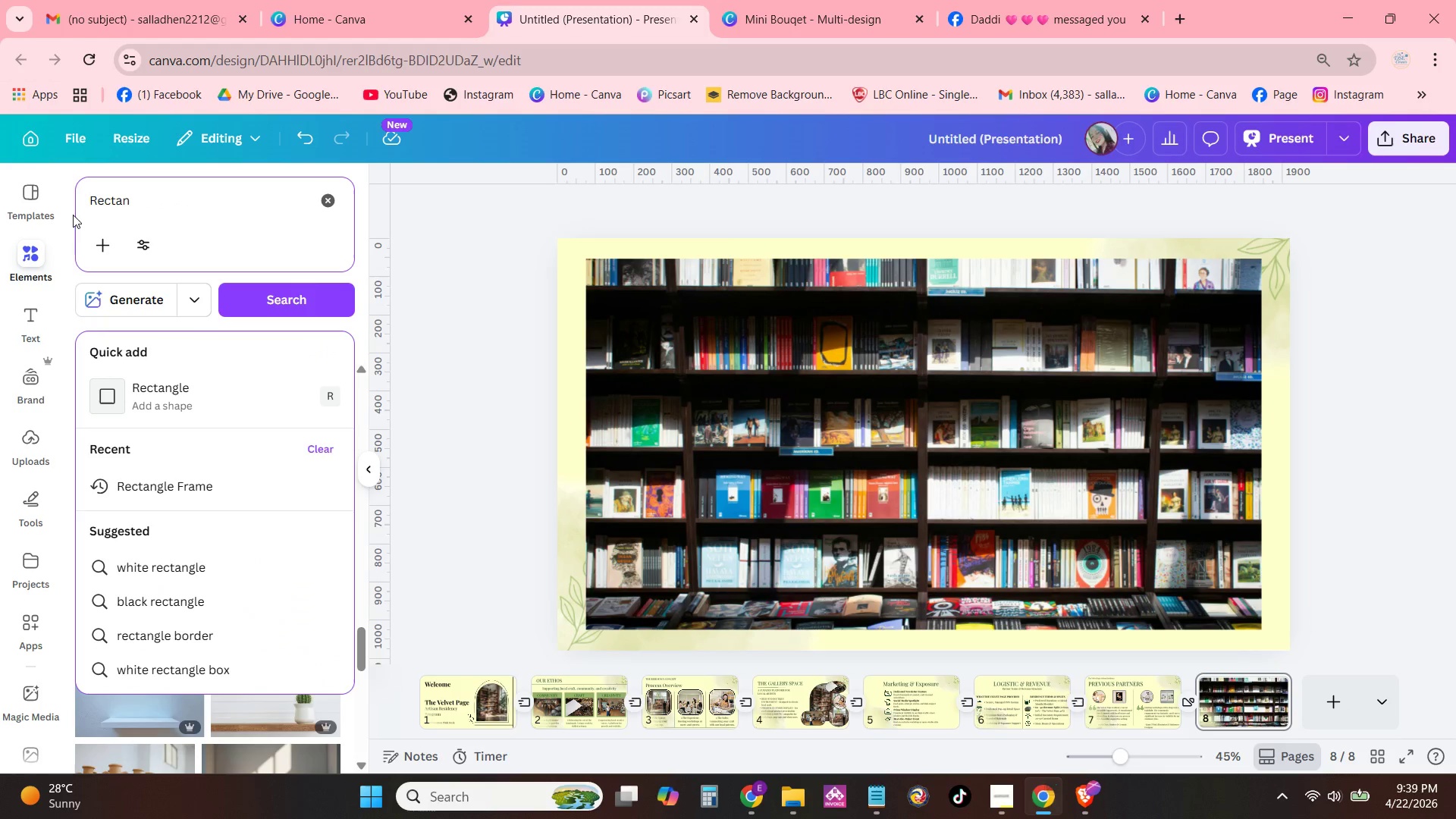 
left_click([176, 414])
 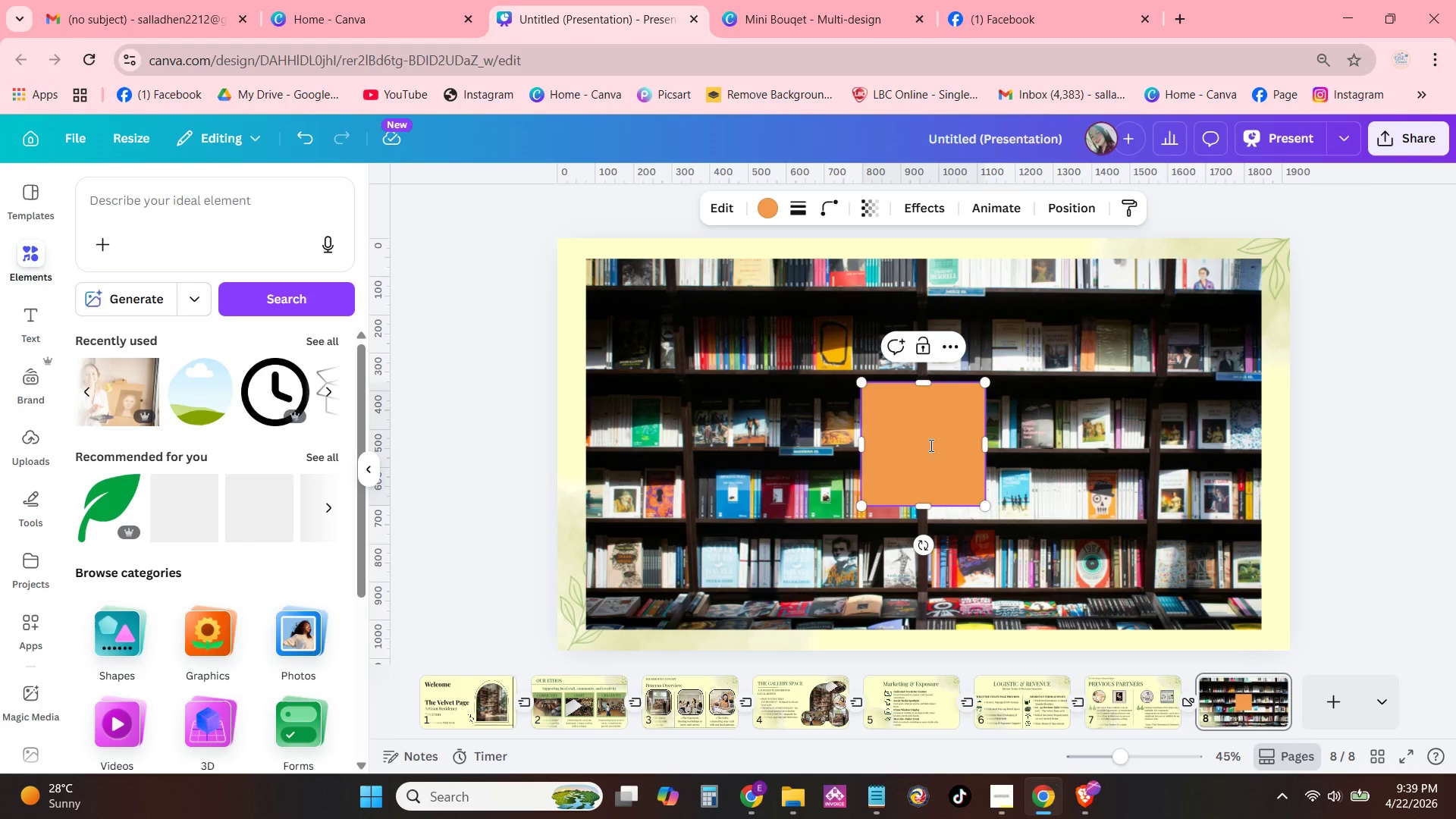 
left_click_drag(start_coordinate=[929, 447], to_coordinate=[822, 419])
 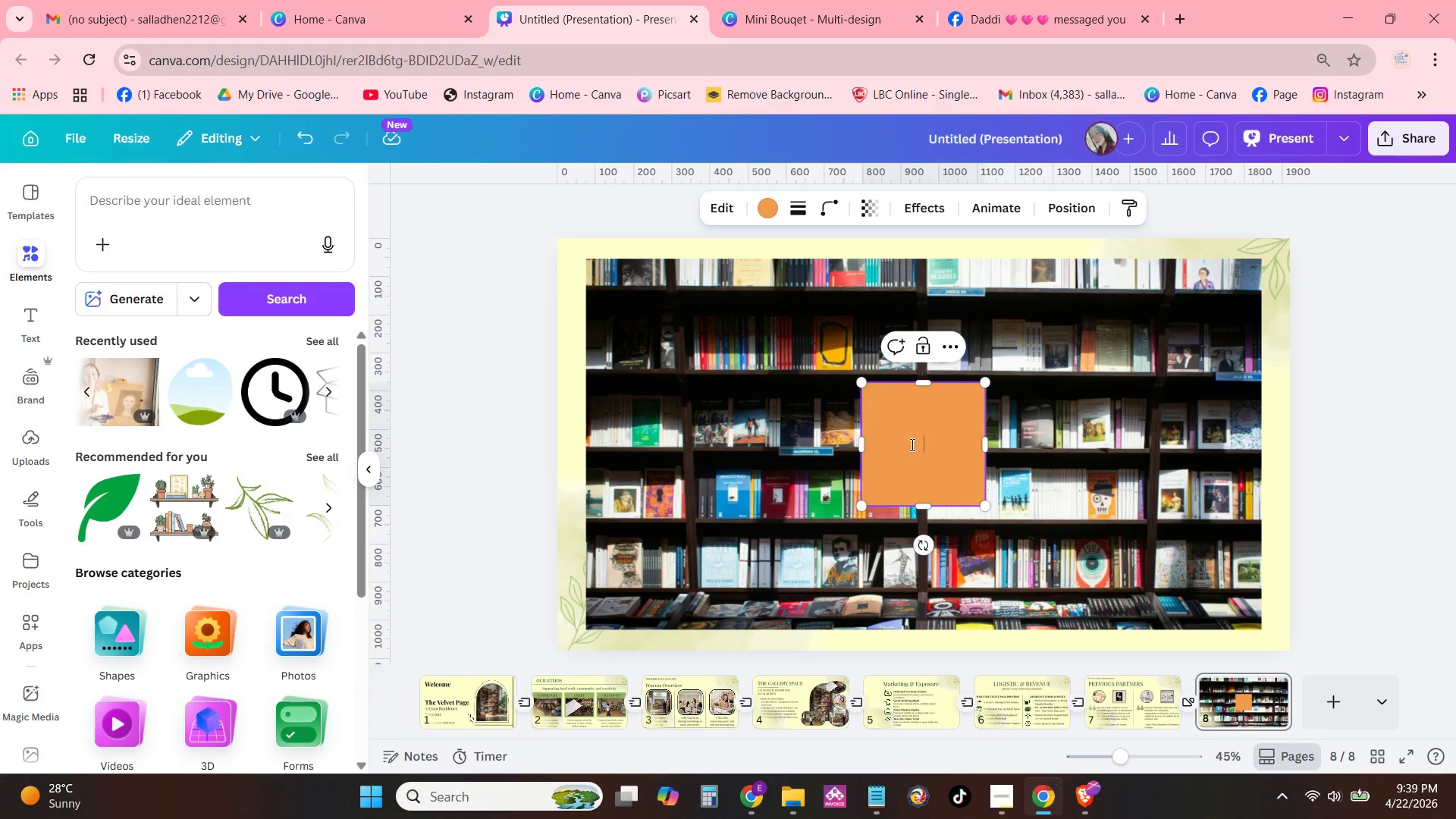 
double_click([1382, 413])
 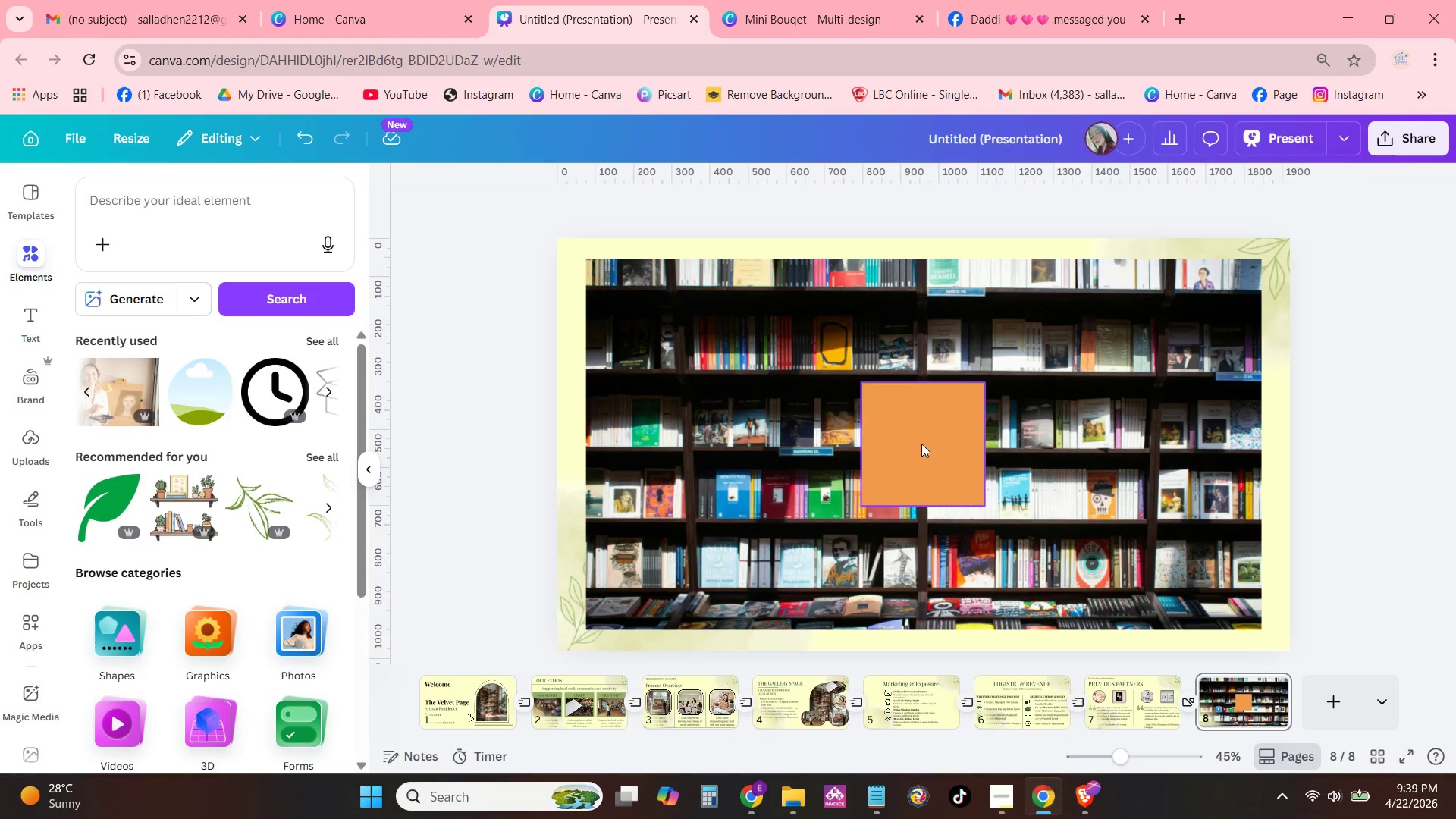 
left_click([922, 446])
 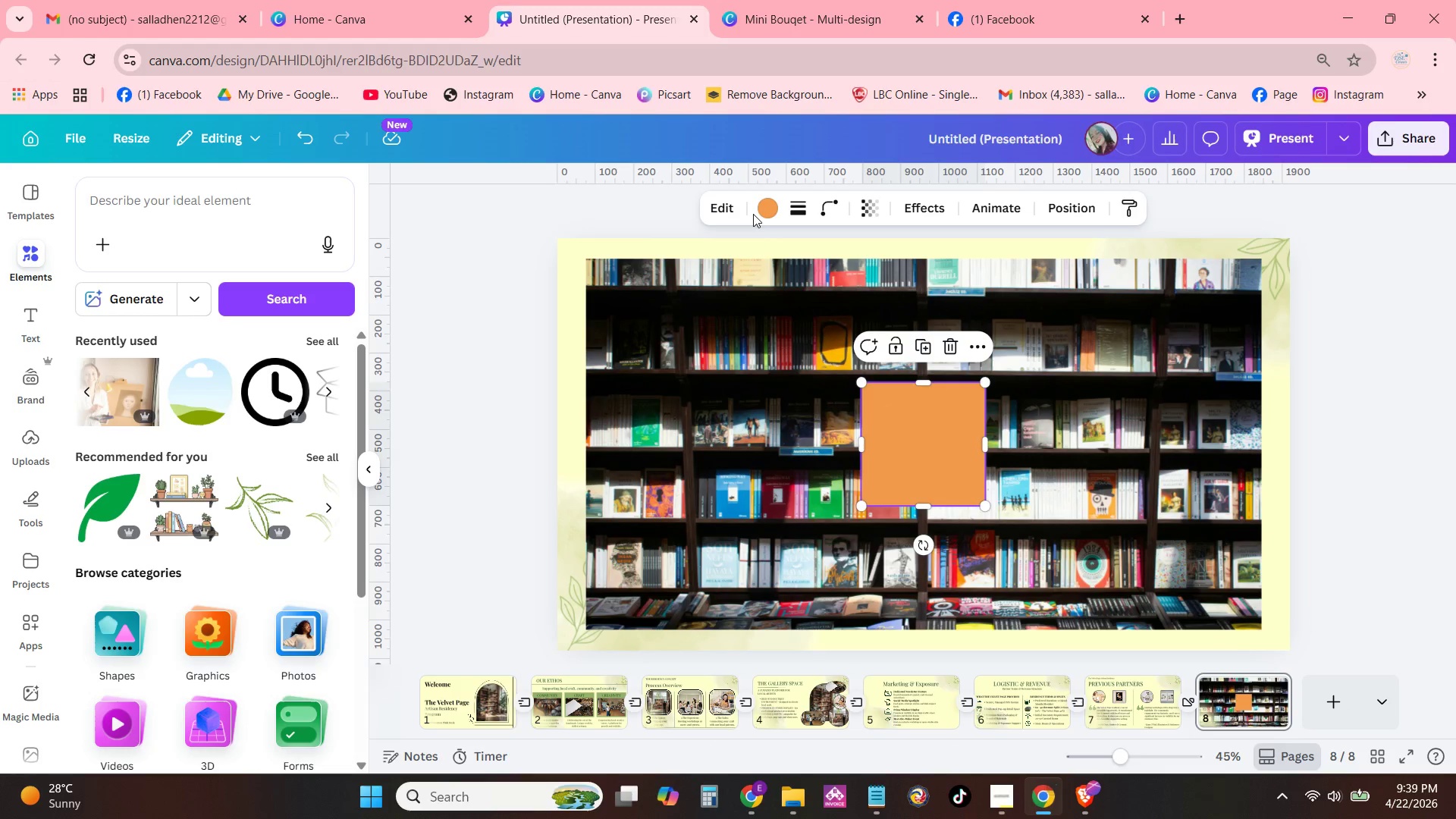 
left_click([757, 209])
 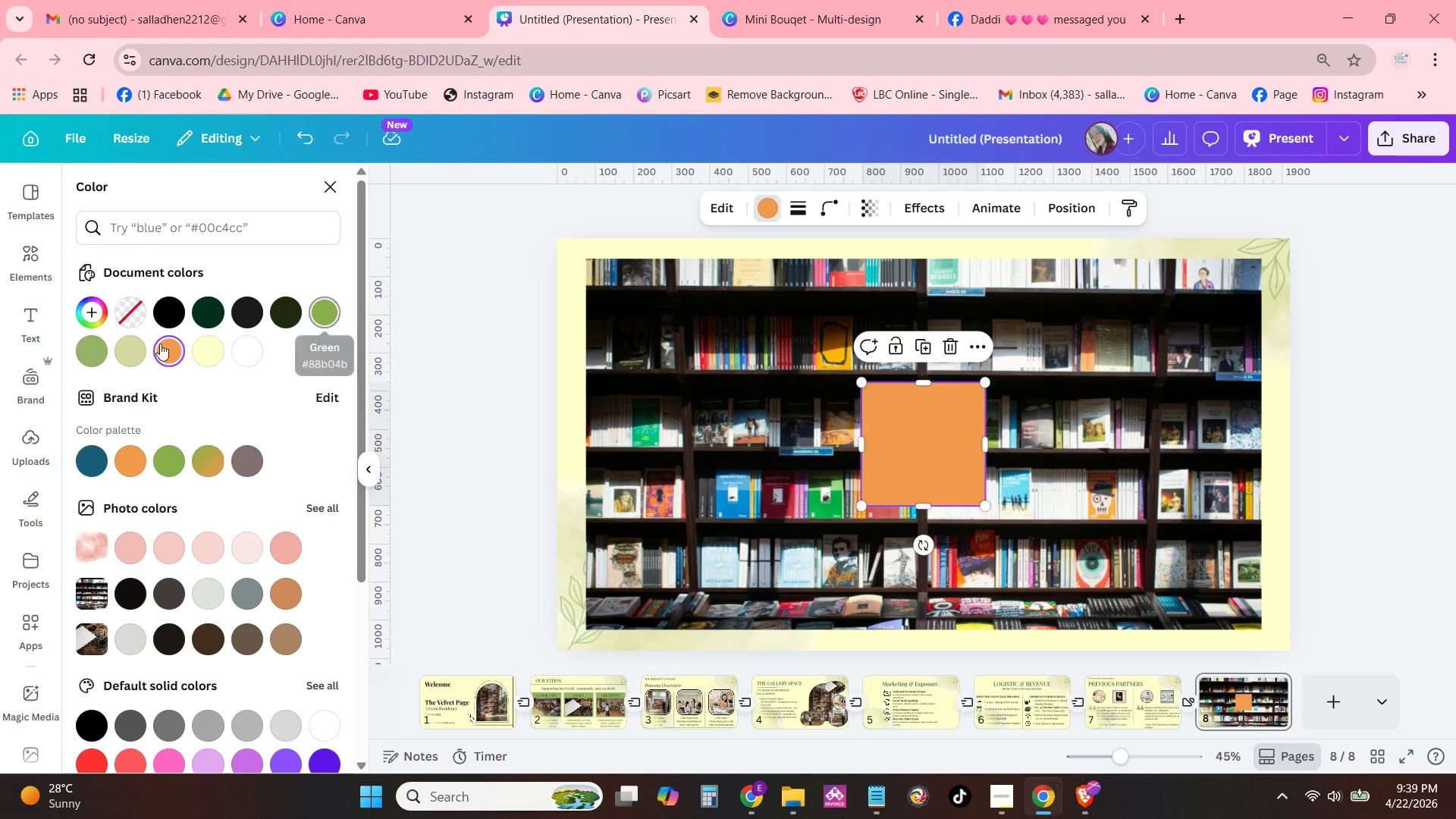 
left_click([81, 354])
 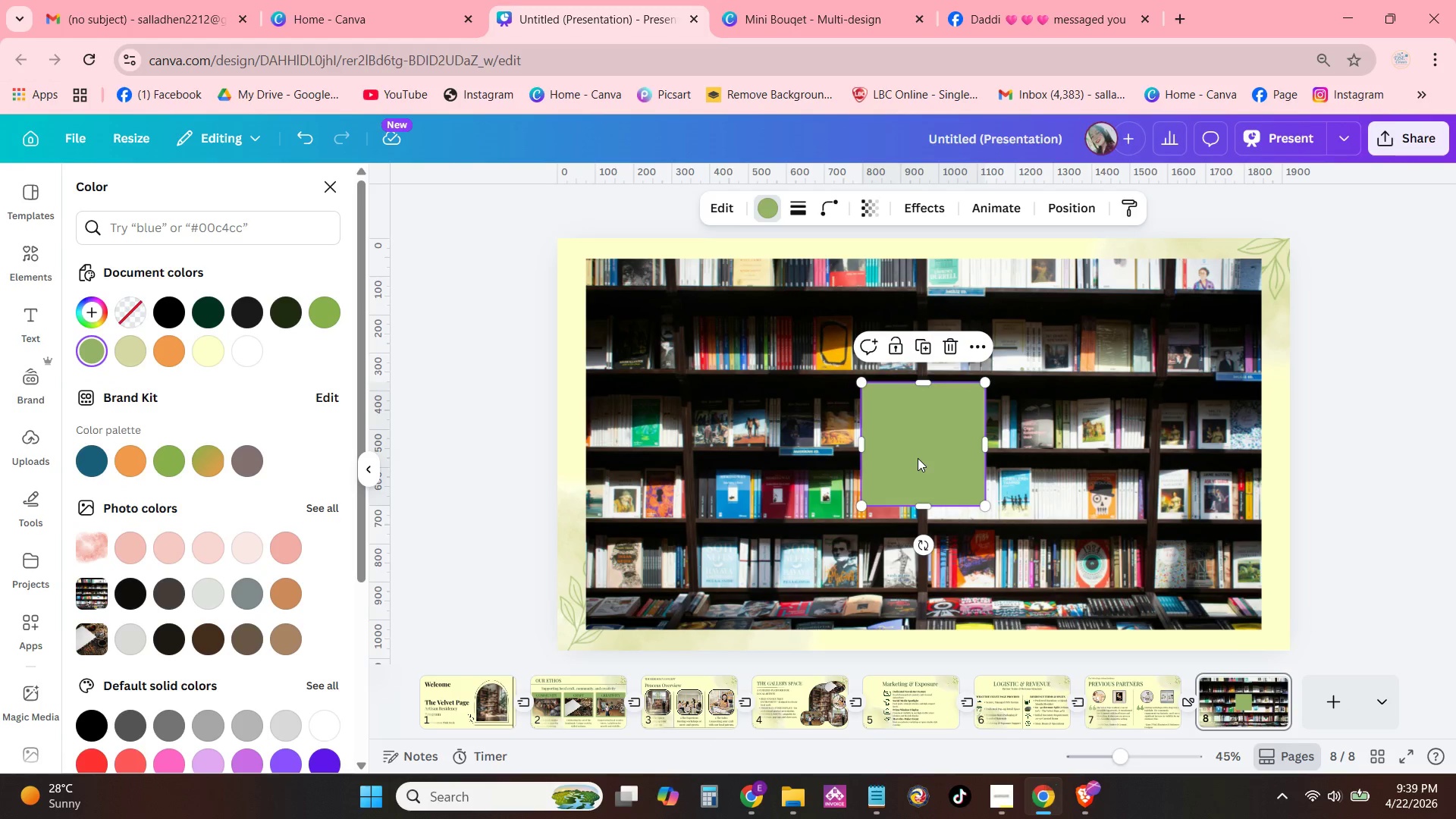 
left_click([918, 458])
 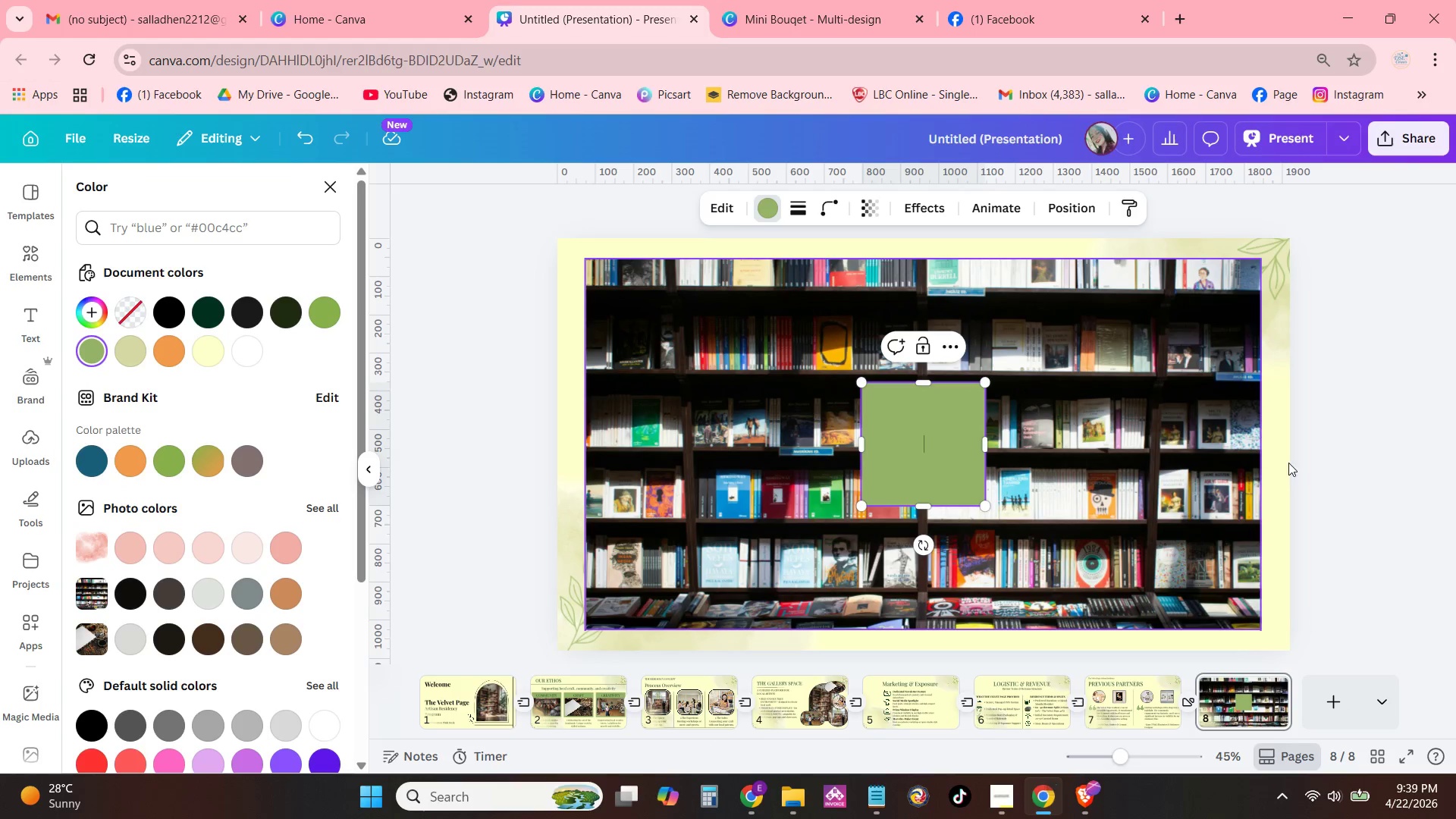 
left_click([1338, 459])
 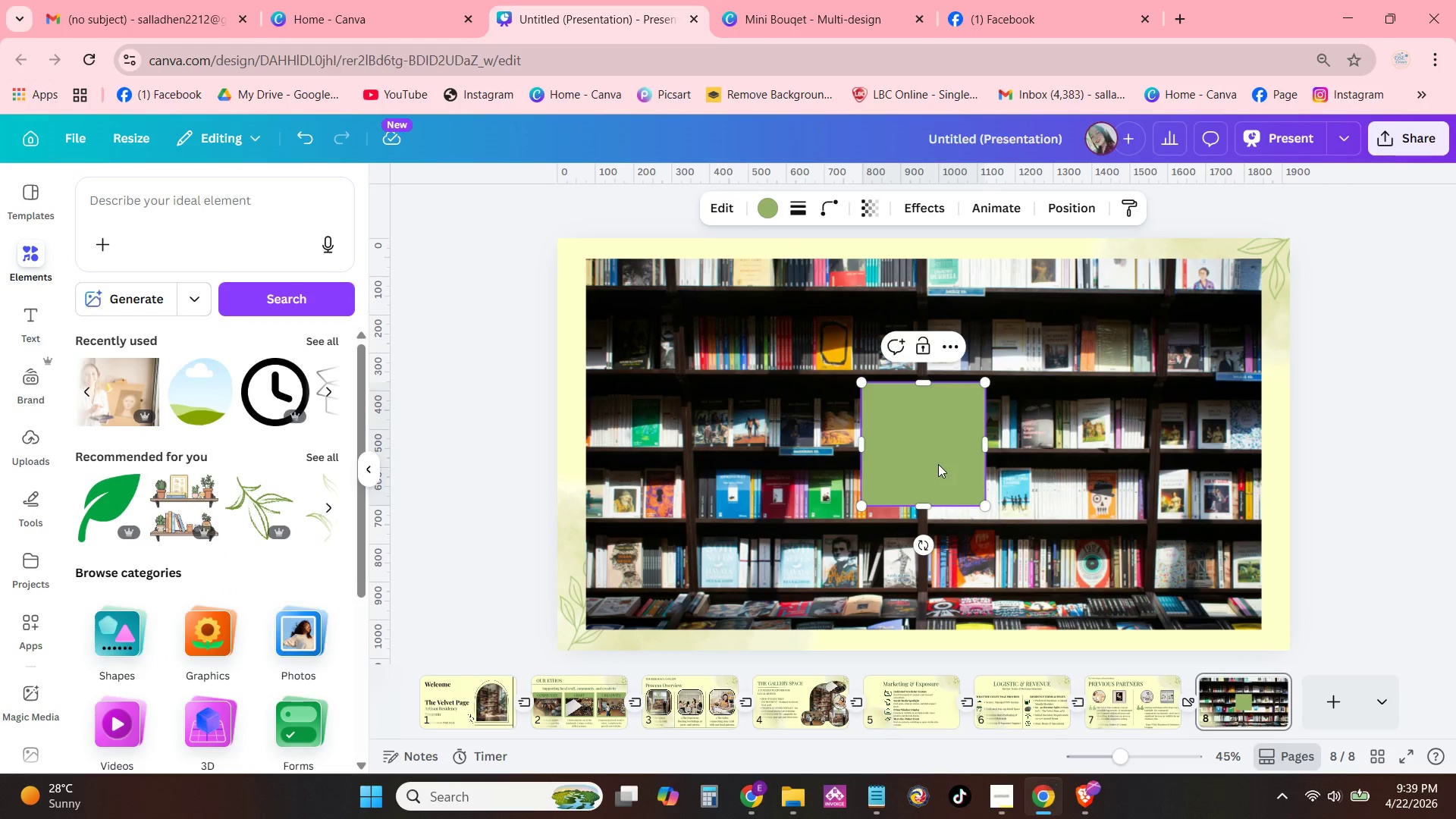 
left_click([938, 464])
 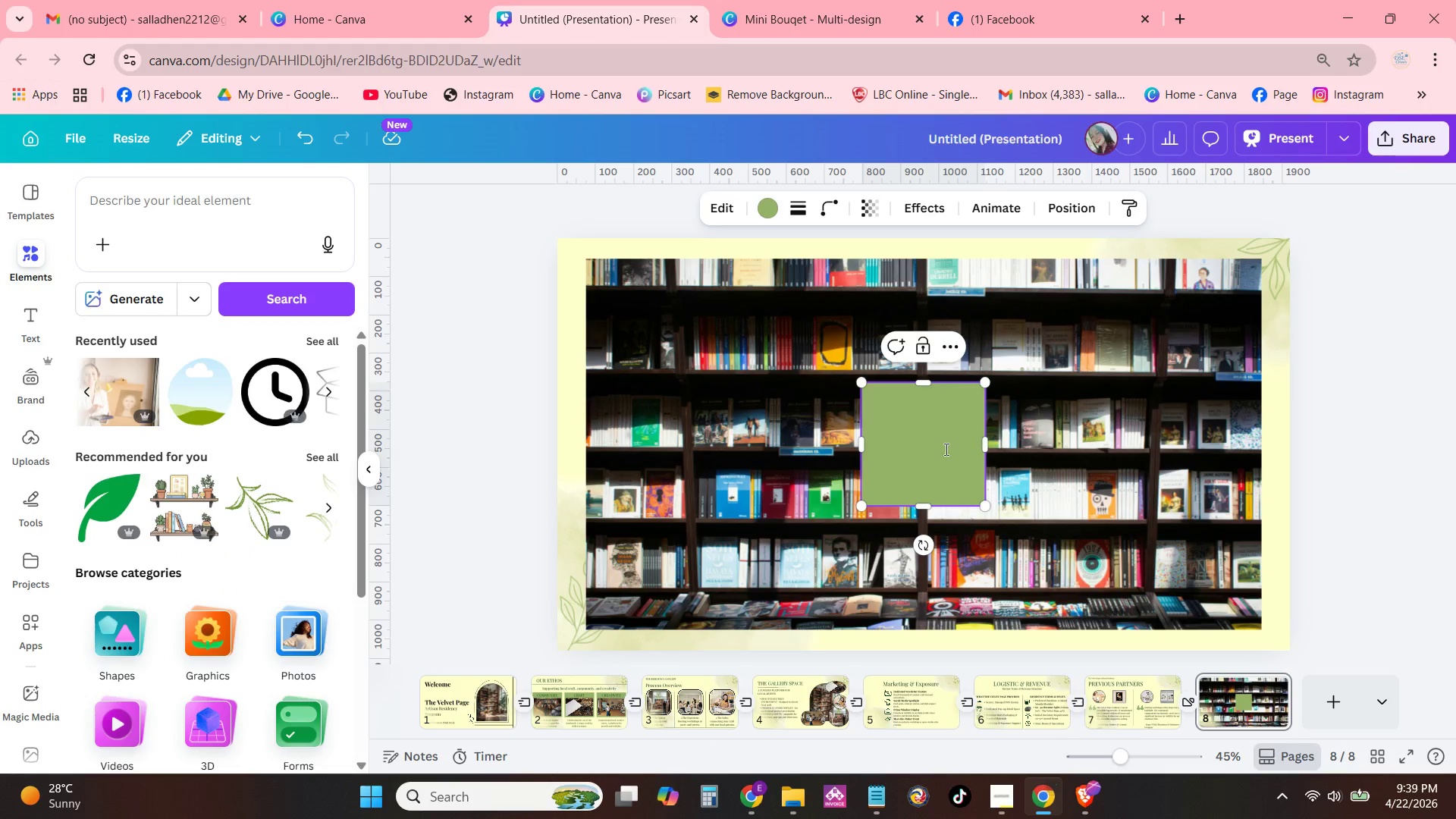 
left_click_drag(start_coordinate=[943, 449], to_coordinate=[829, 410])
 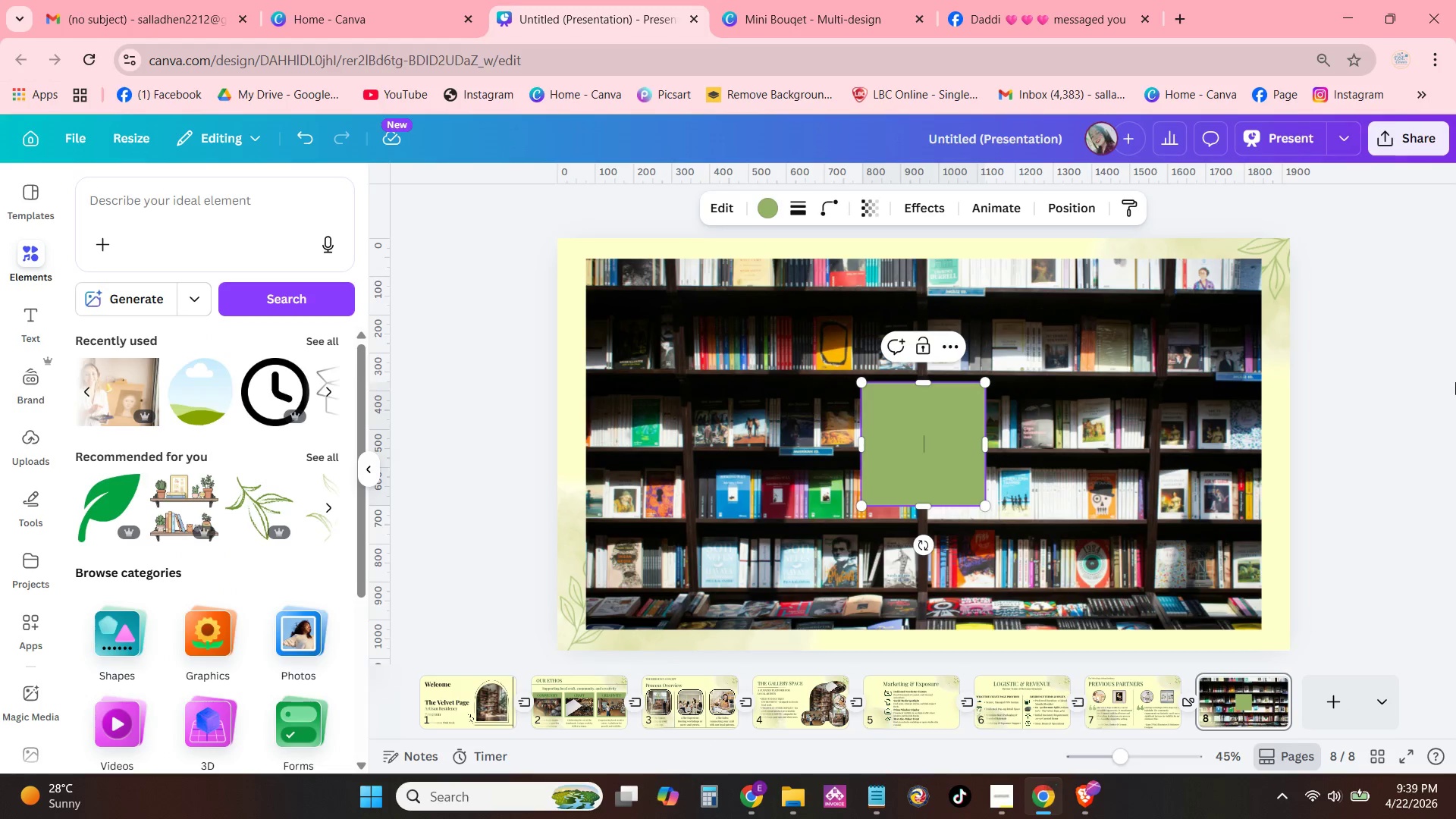 
left_click([1455, 382])
 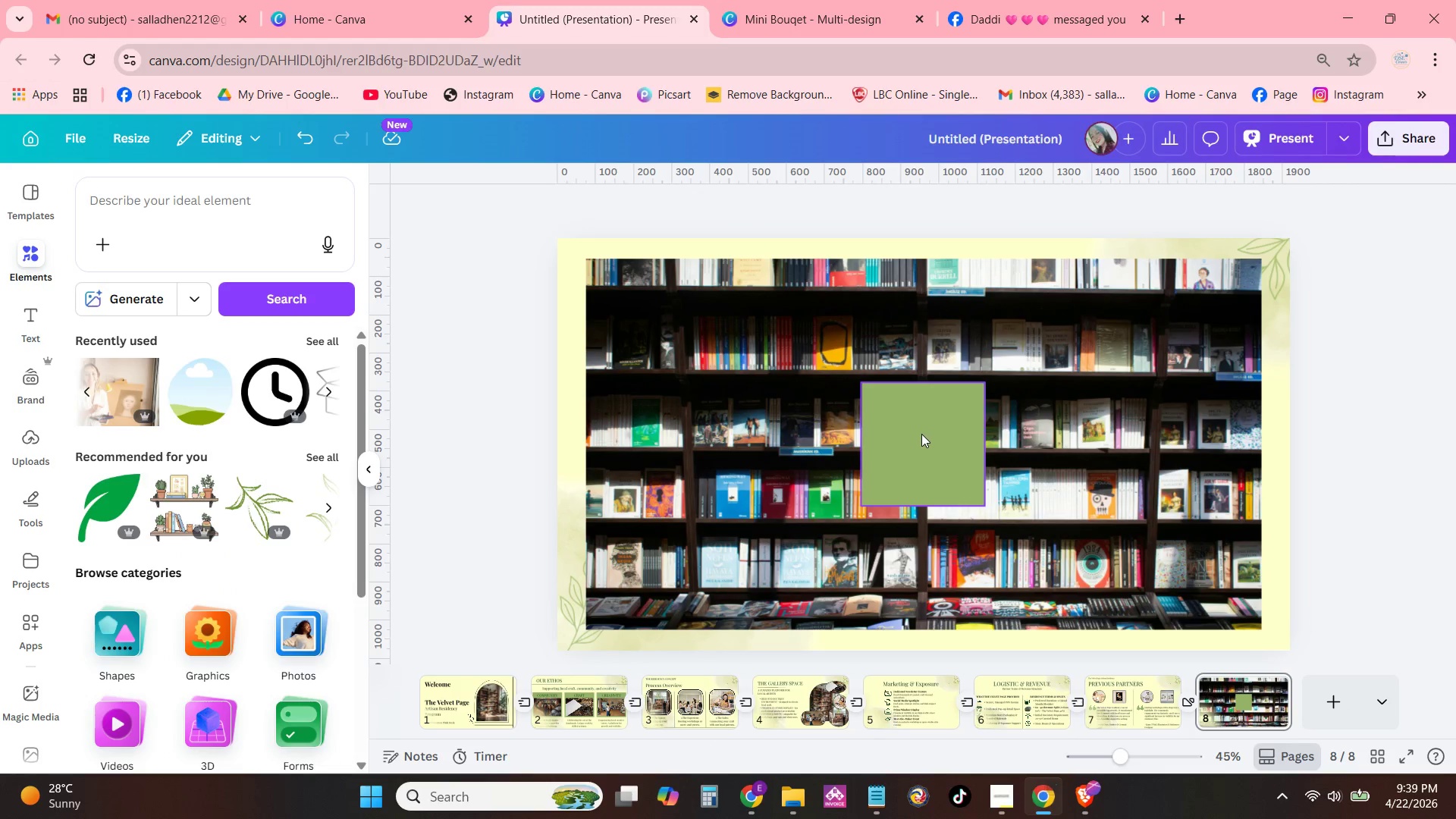 
left_click_drag(start_coordinate=[921, 438], to_coordinate=[742, 371])
 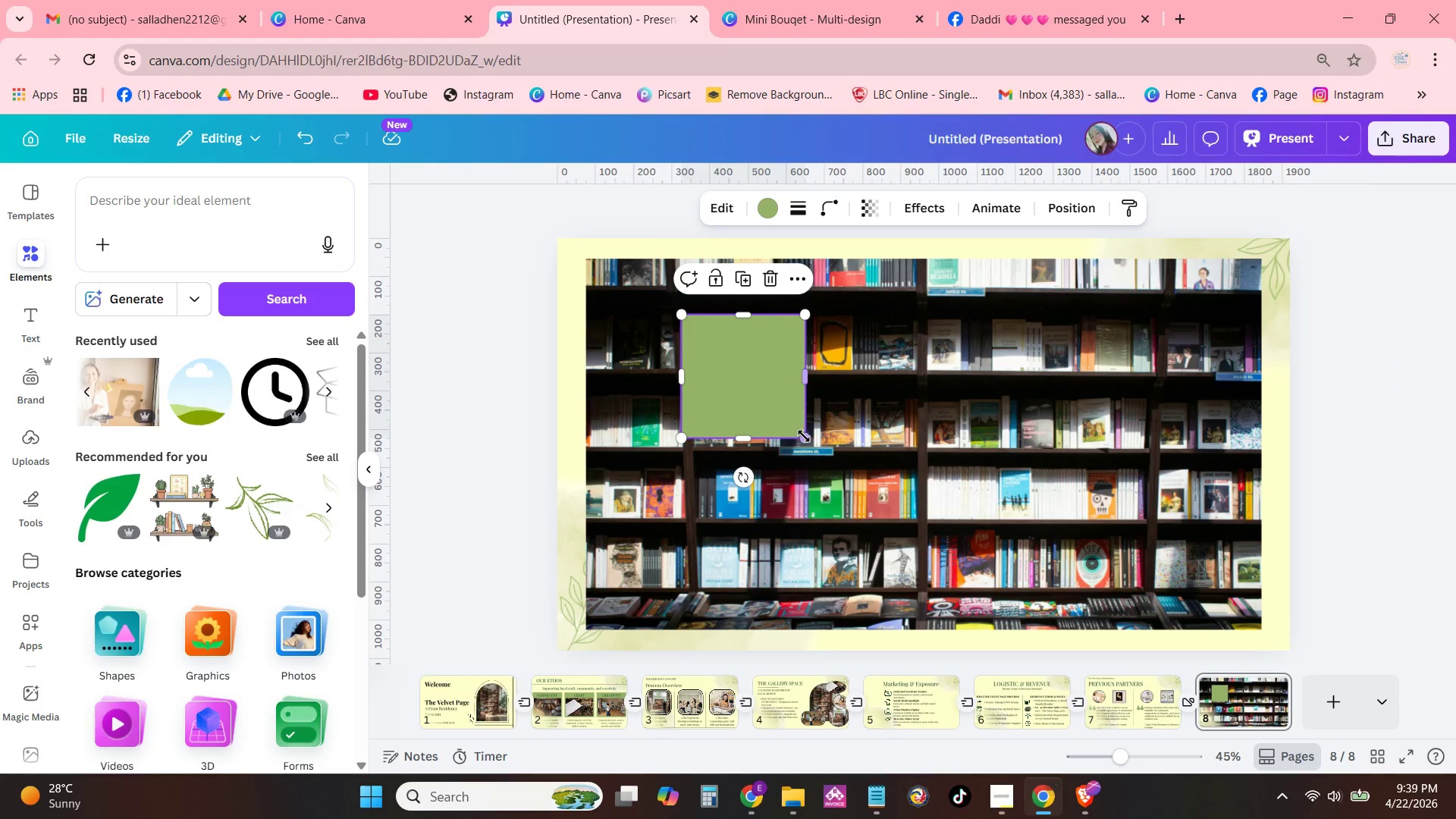 
left_click_drag(start_coordinate=[805, 440], to_coordinate=[1173, 579])
 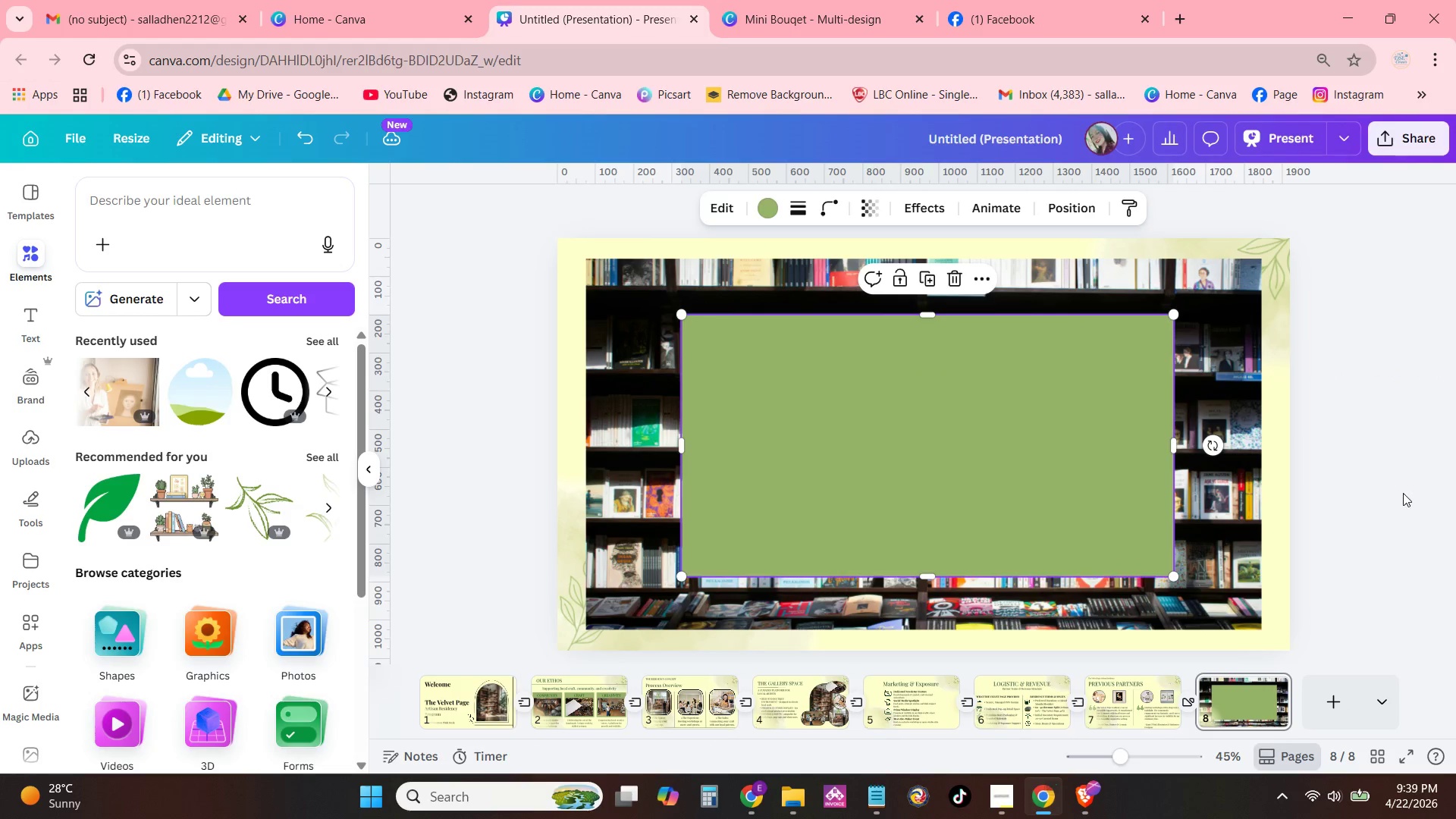 
left_click([1403, 493])
 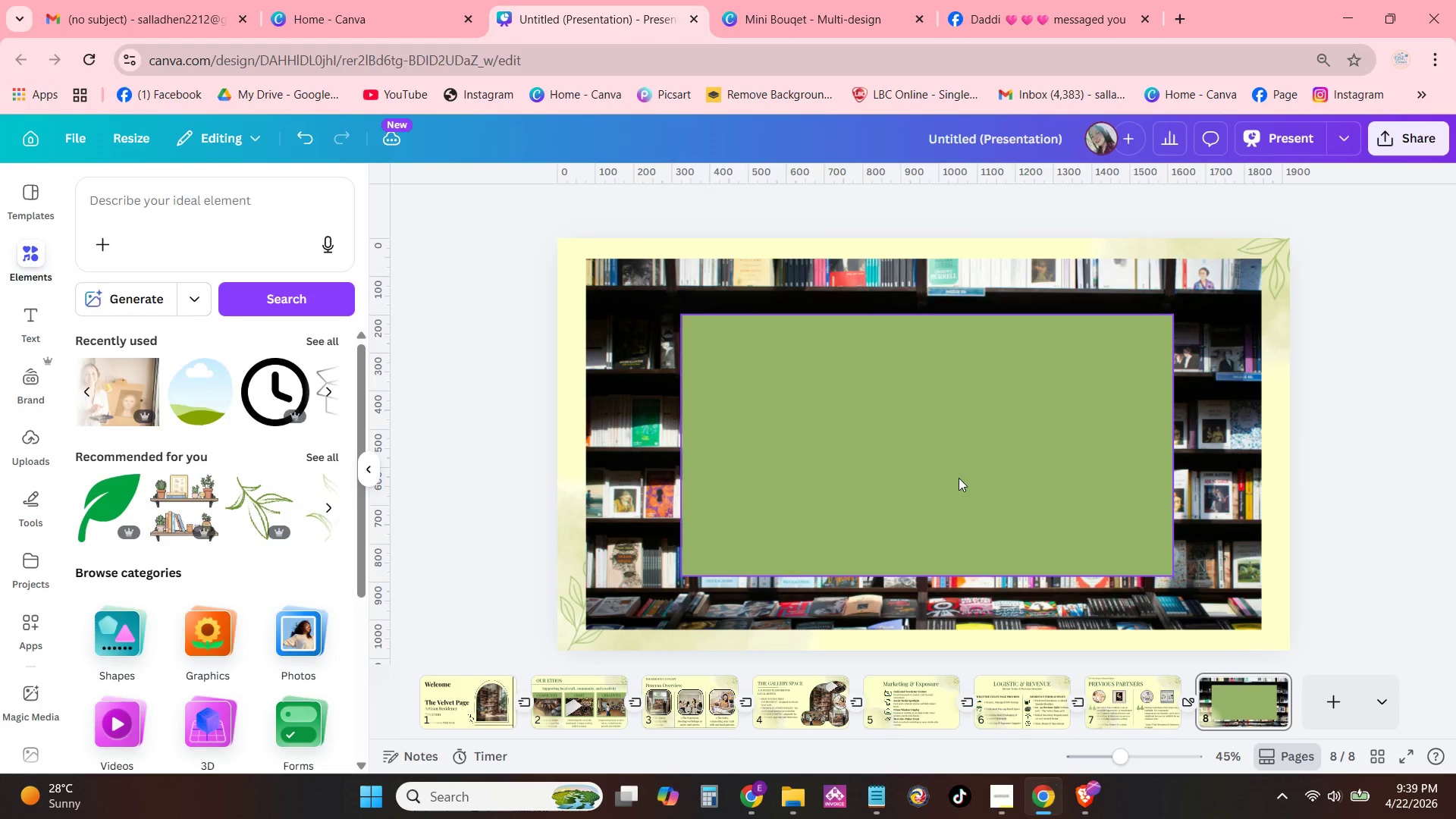 
left_click_drag(start_coordinate=[959, 478], to_coordinate=[953, 481])
 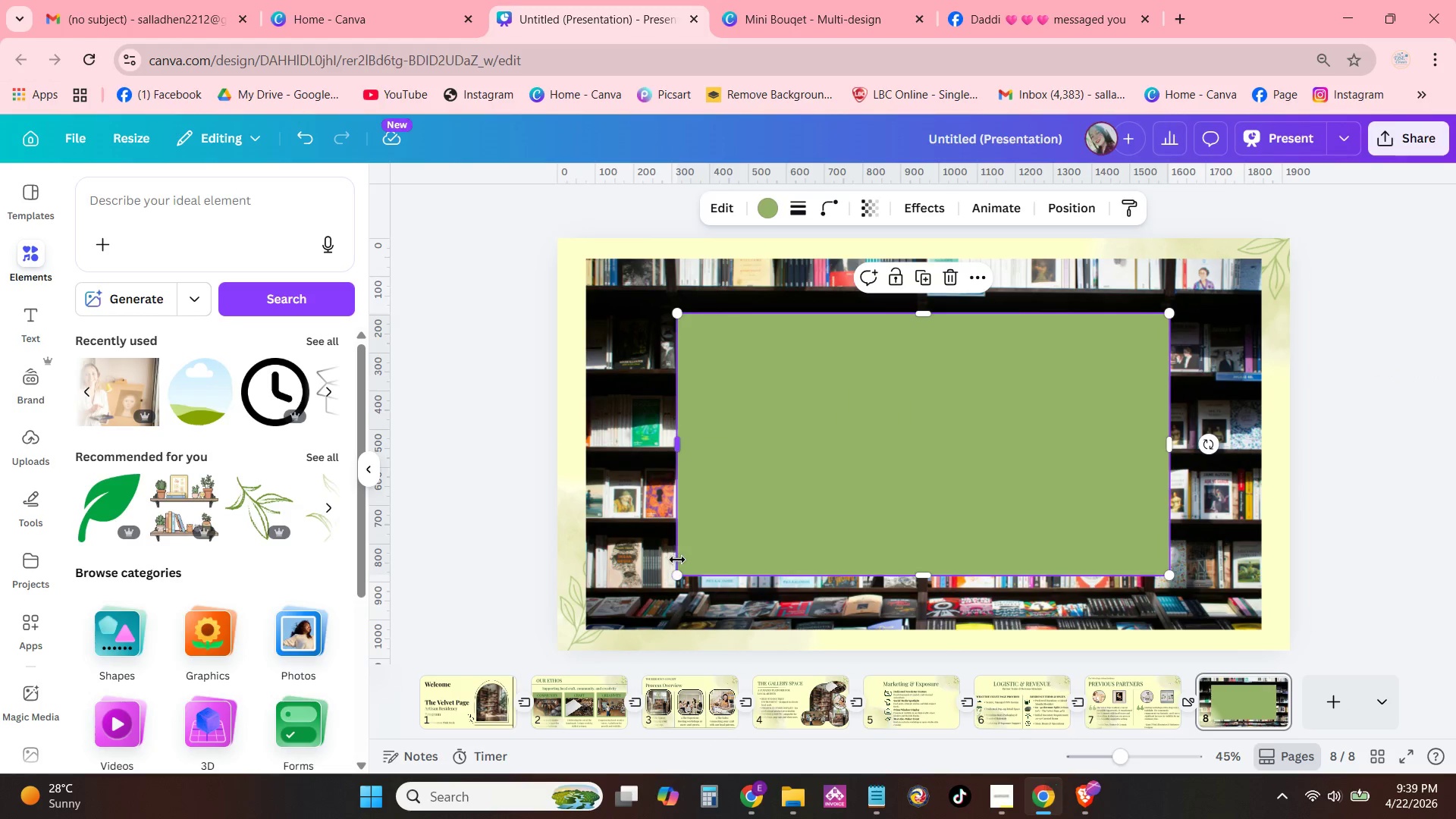 
left_click_drag(start_coordinate=[677, 573], to_coordinate=[665, 587])
 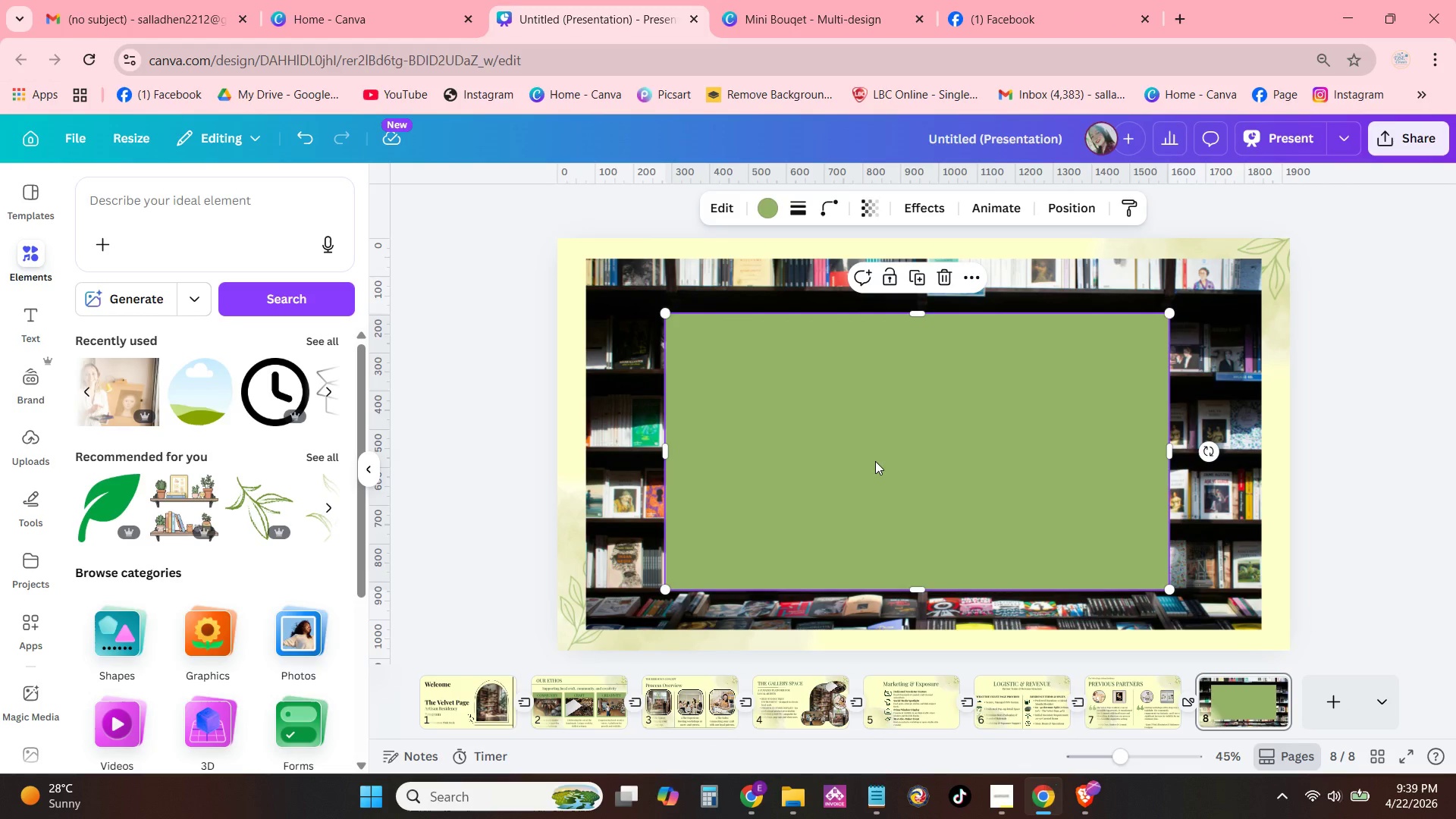 
left_click_drag(start_coordinate=[875, 461], to_coordinate=[881, 454])
 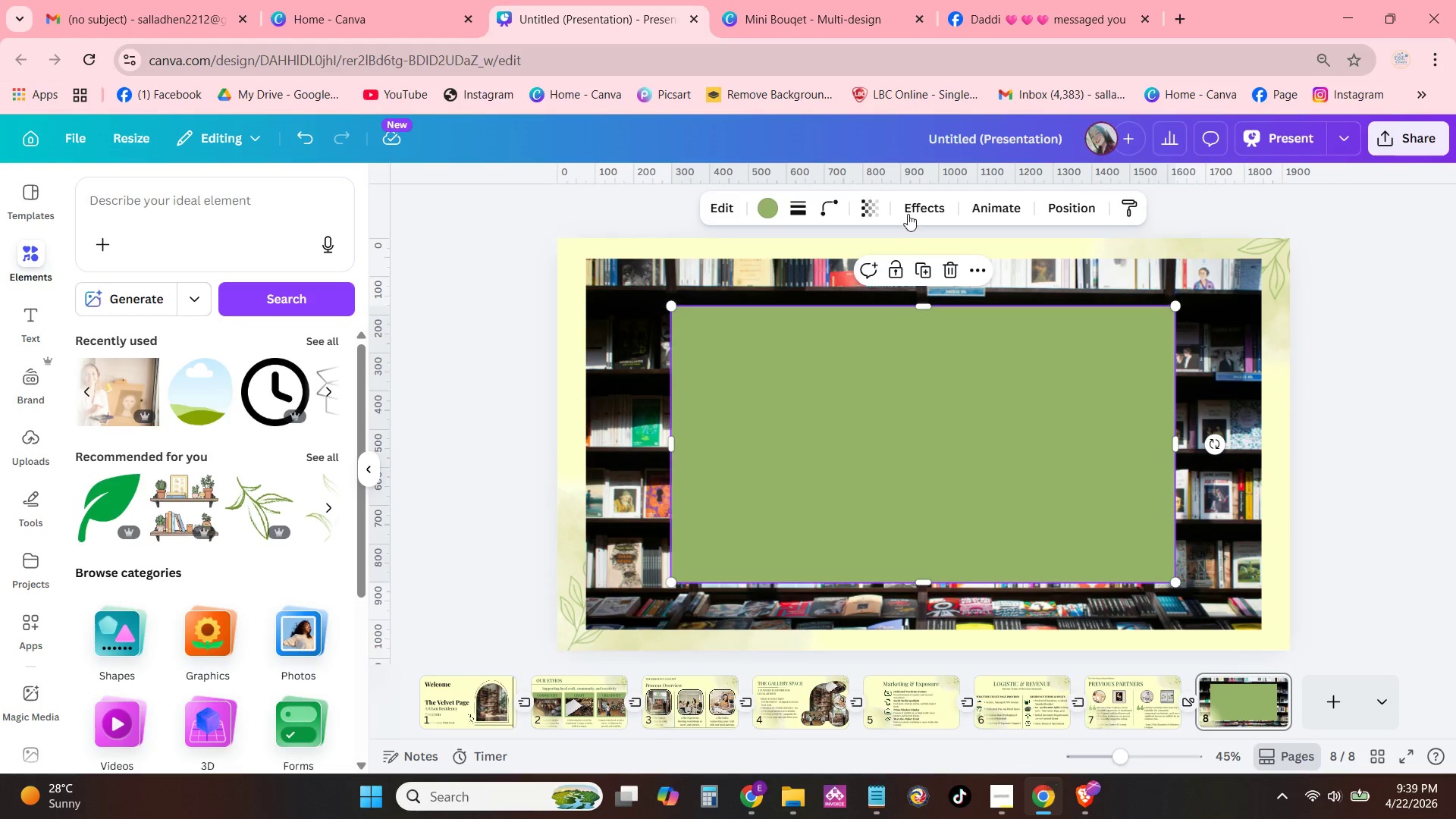 
left_click([882, 212])
 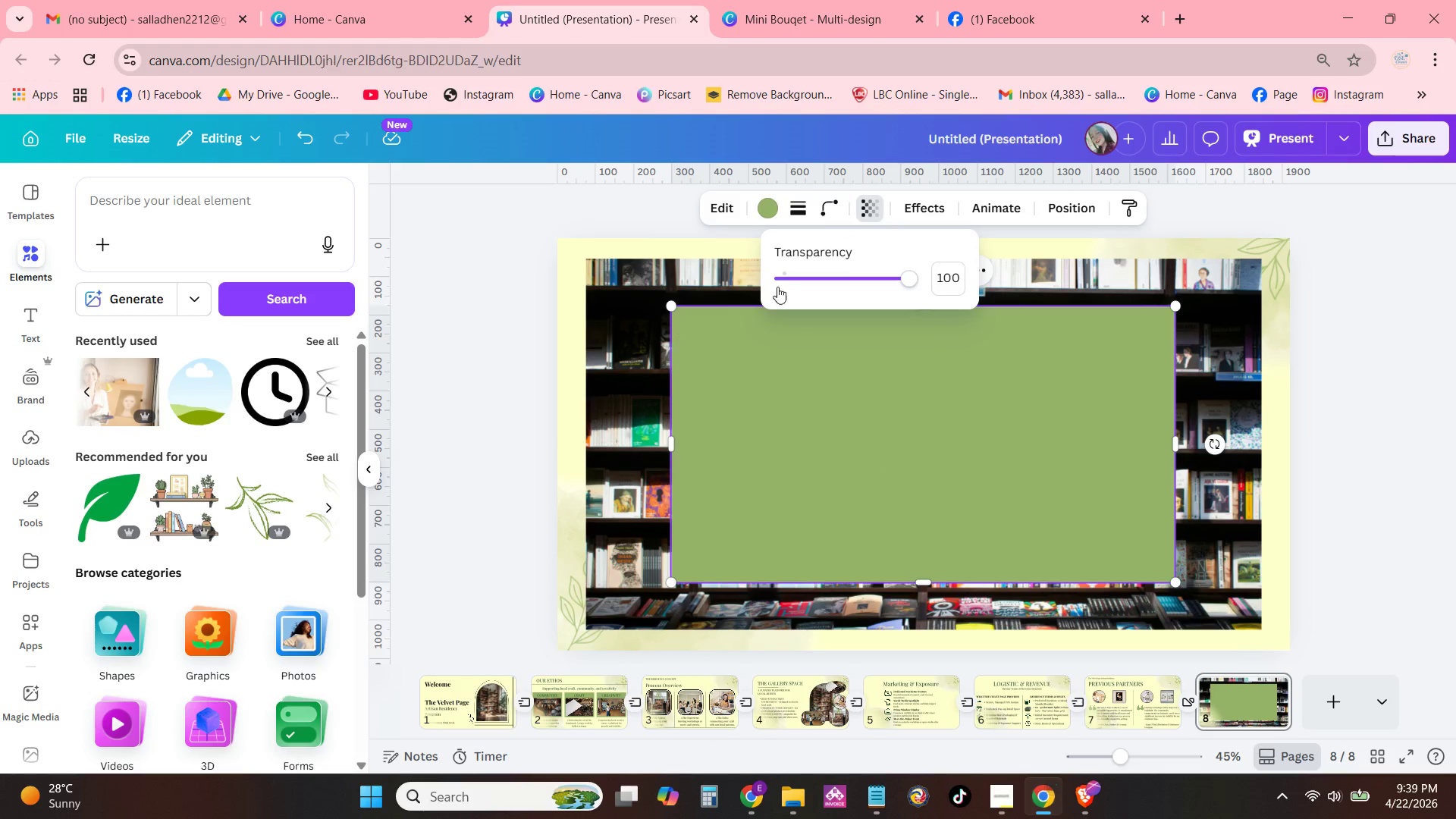 
left_click_drag(start_coordinate=[912, 277], to_coordinate=[883, 280])
 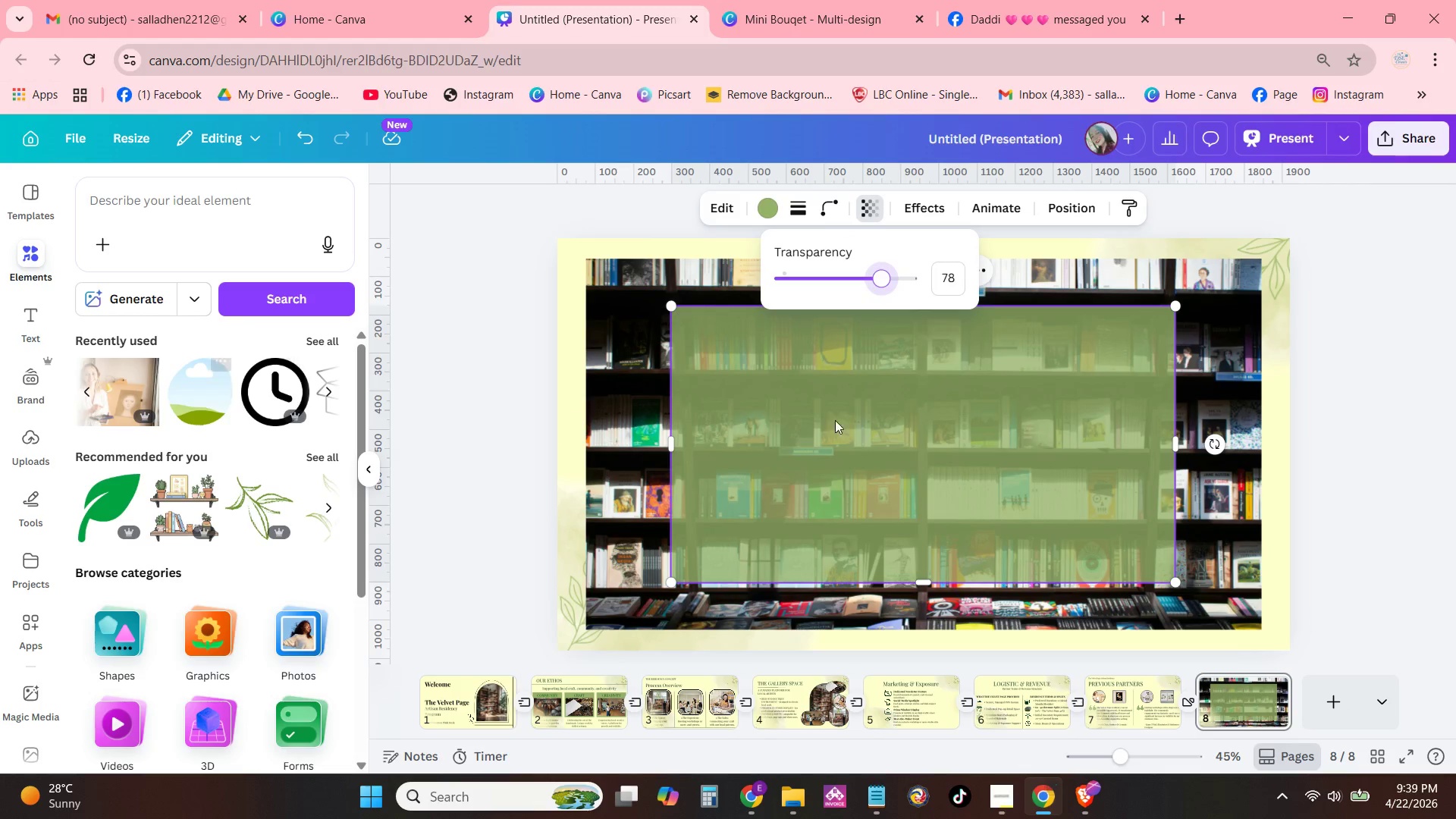 
left_click([866, 424])
 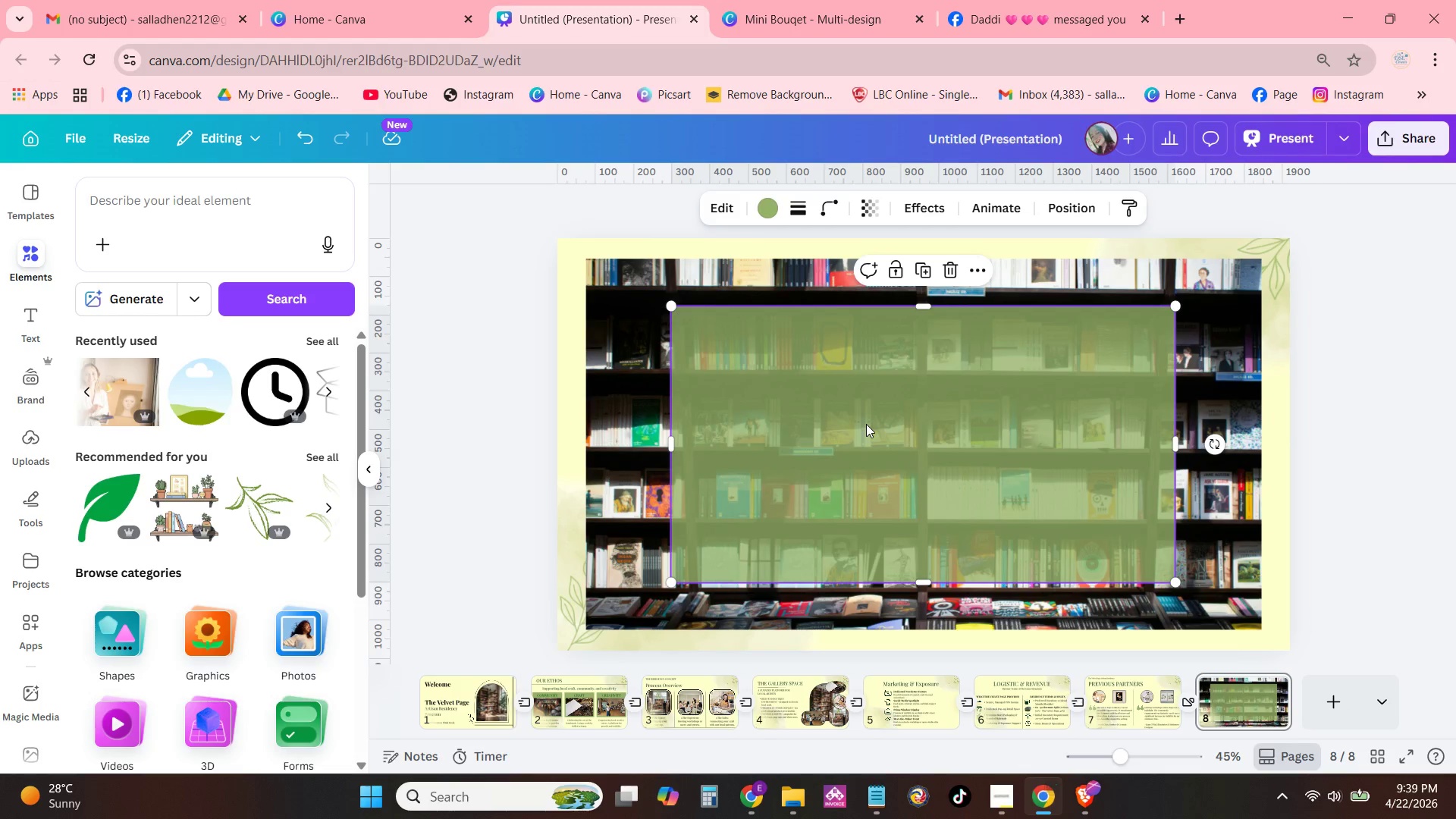 
hold_key(key=ControlLeft, duration=0.72)
 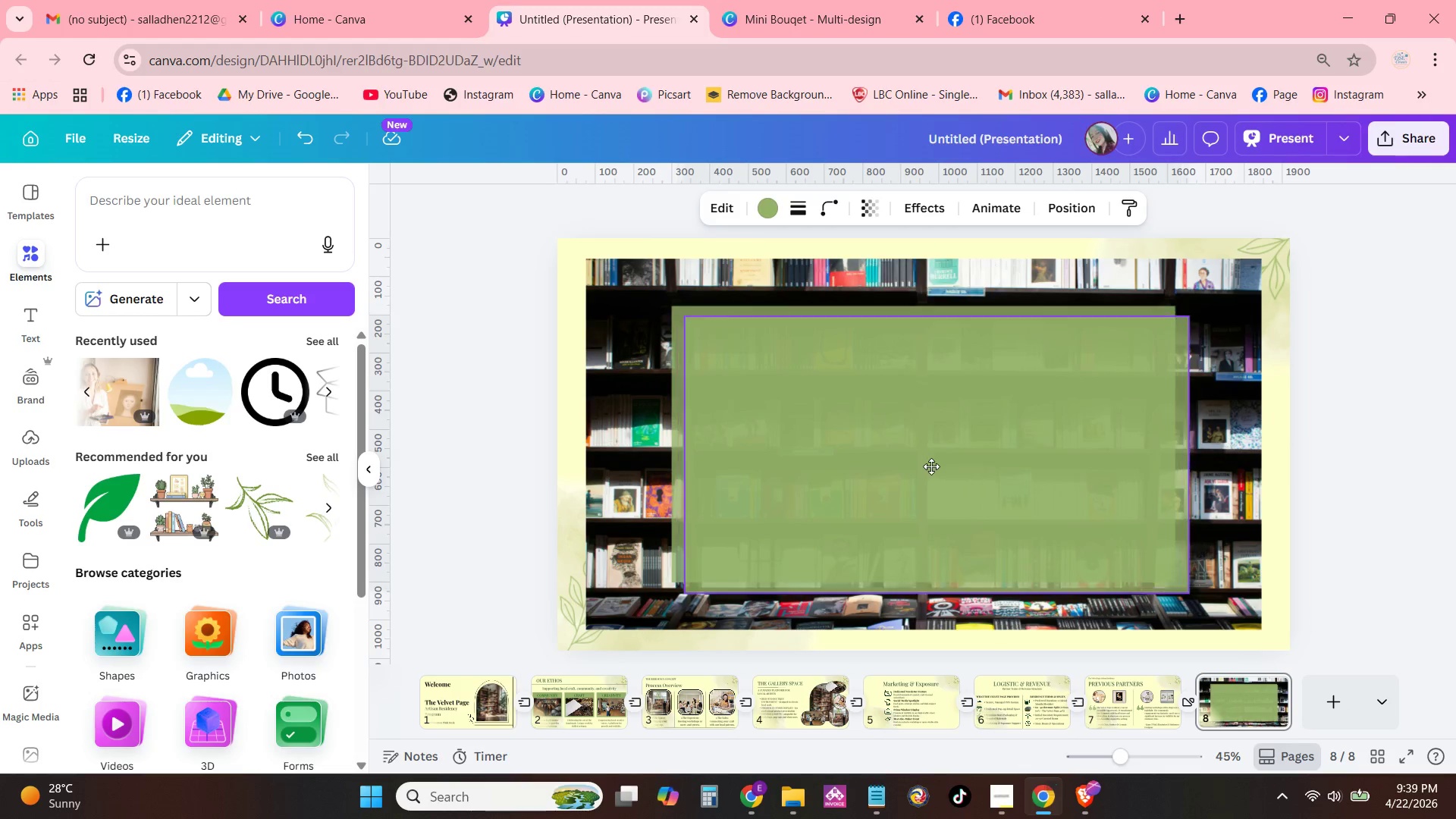 
type(cv)
 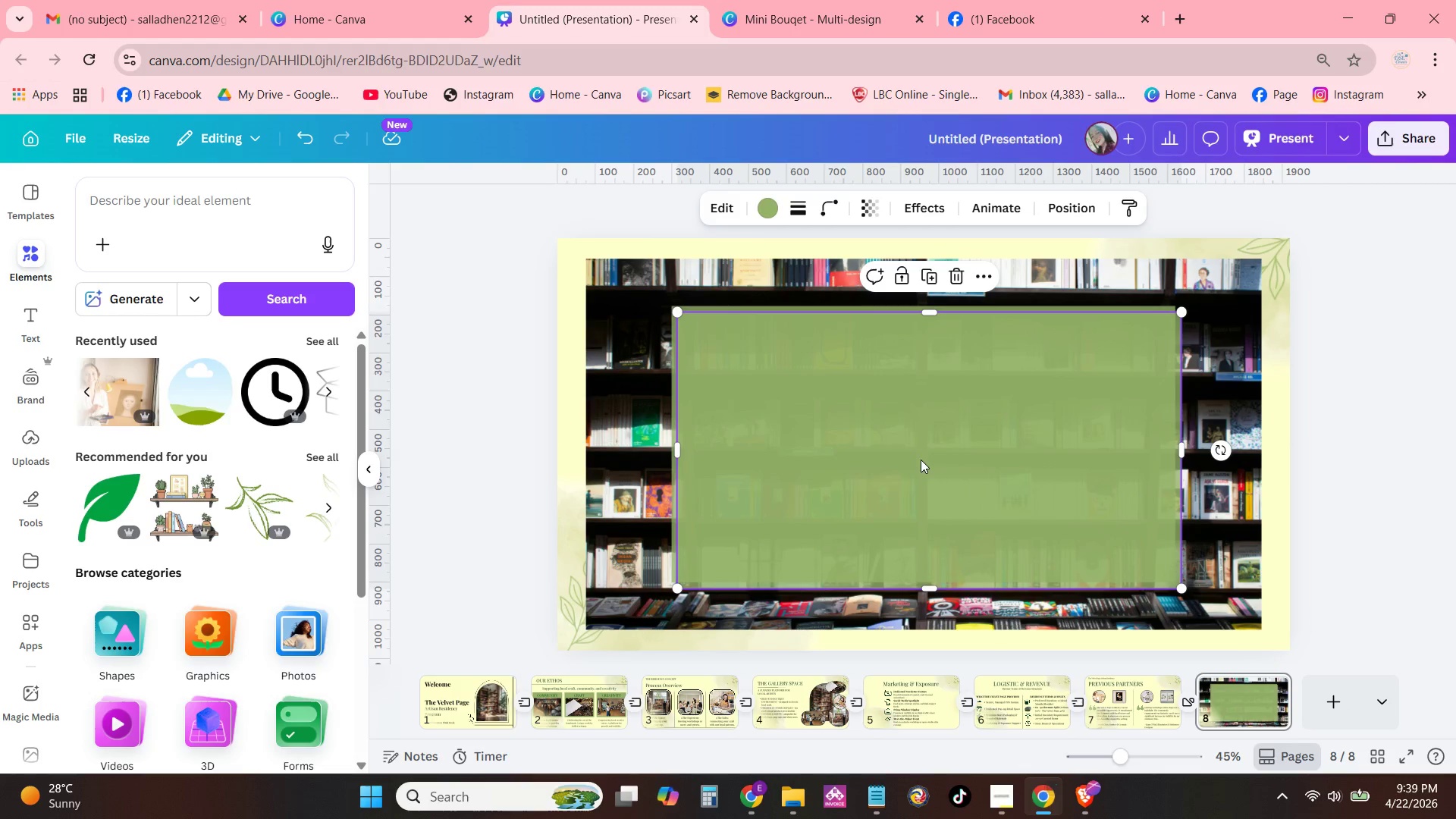 
left_click_drag(start_coordinate=[921, 460], to_coordinate=[937, 468])
 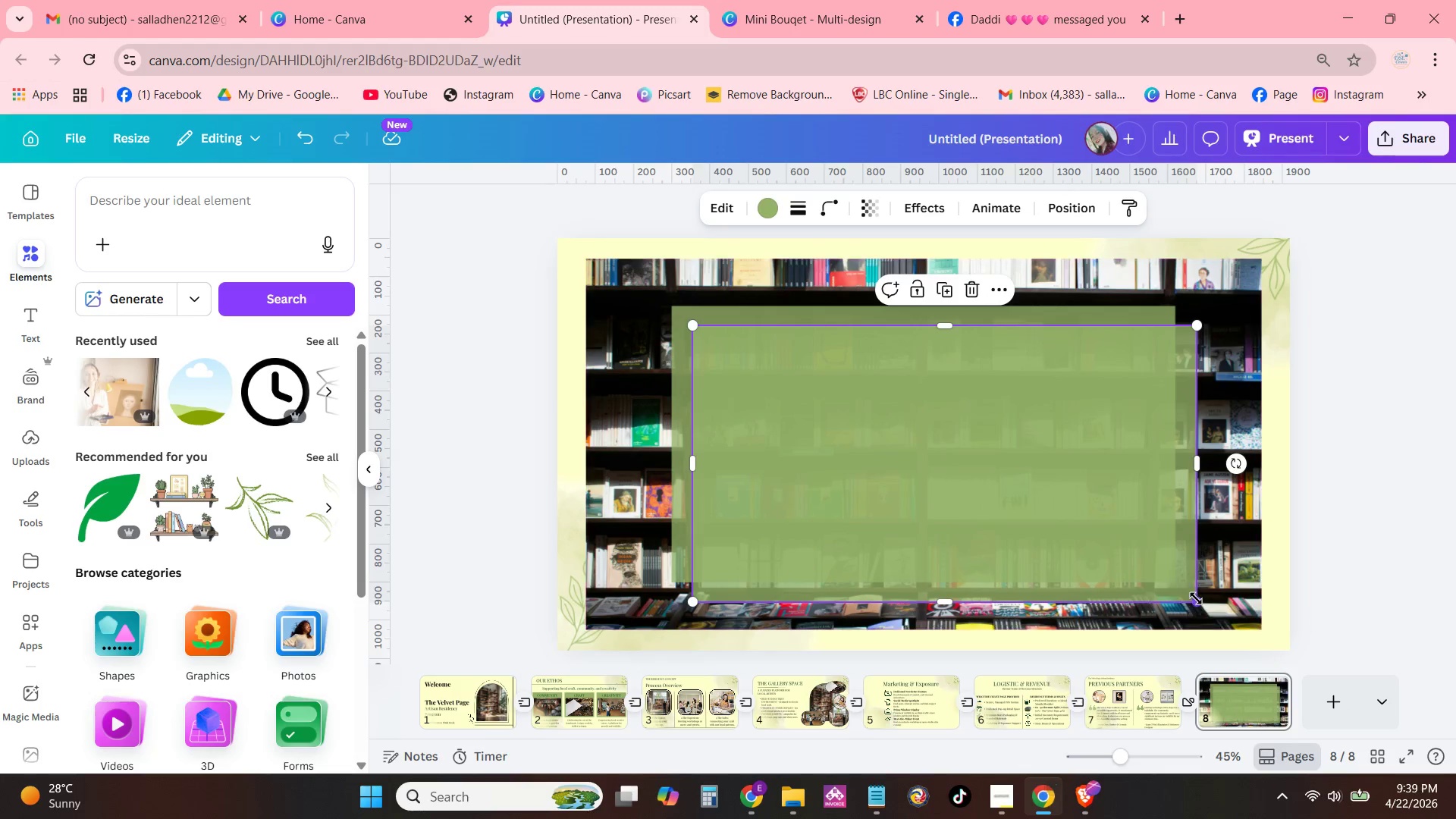 
left_click_drag(start_coordinate=[1196, 598], to_coordinate=[1146, 560])
 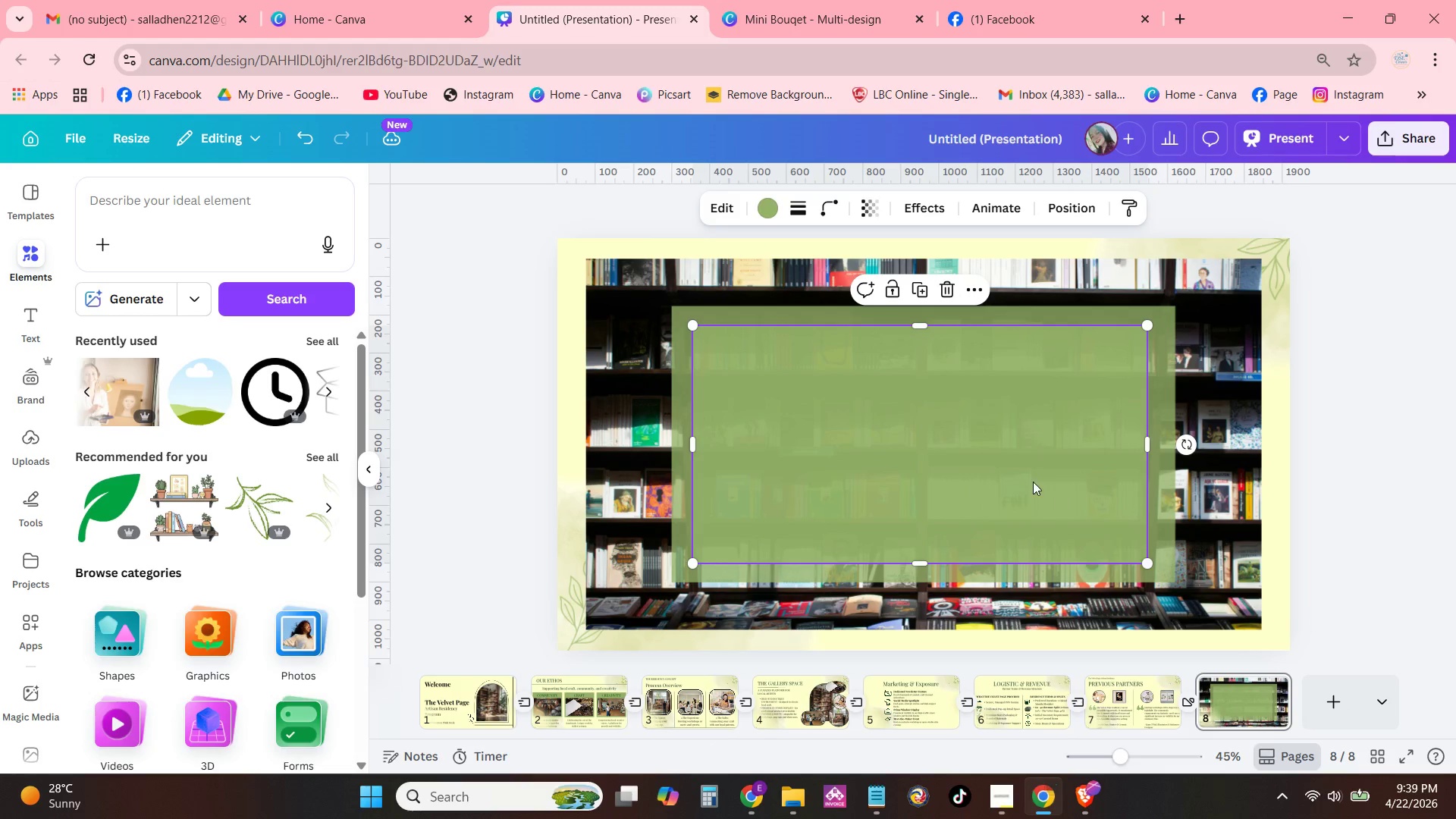 
left_click_drag(start_coordinate=[1033, 482], to_coordinate=[1040, 484])
 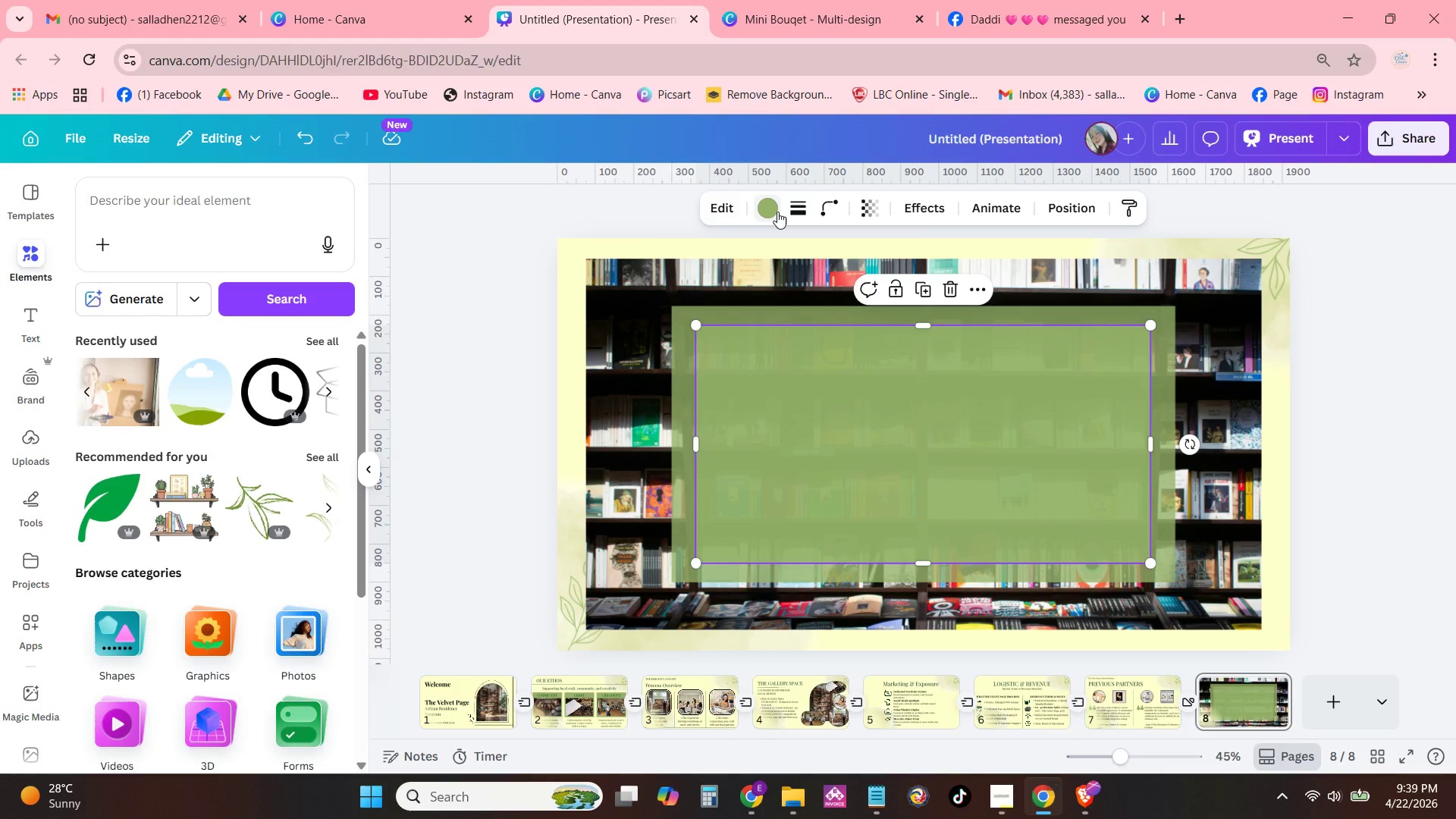 
left_click([777, 212])
 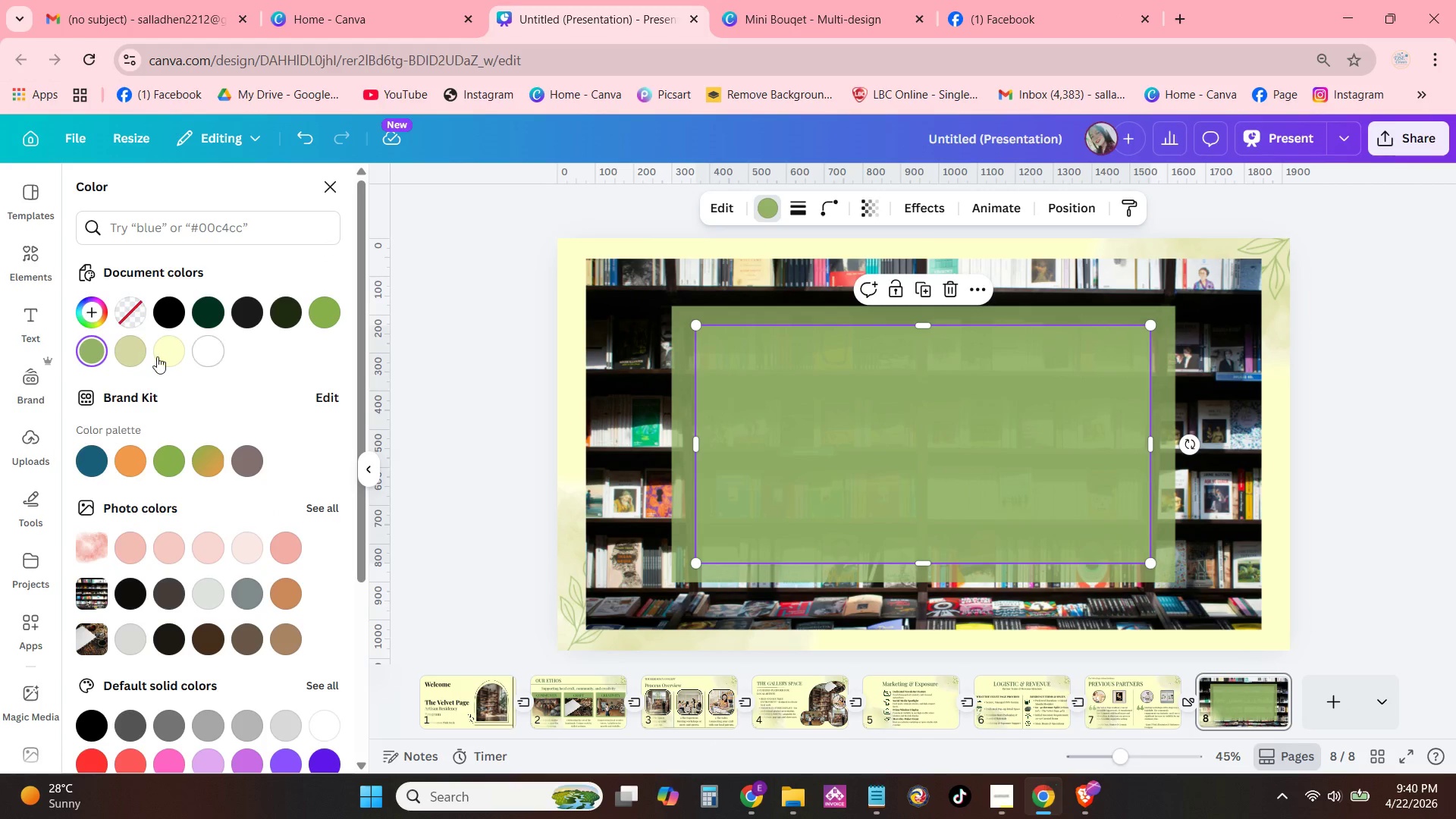 
left_click([157, 356])
 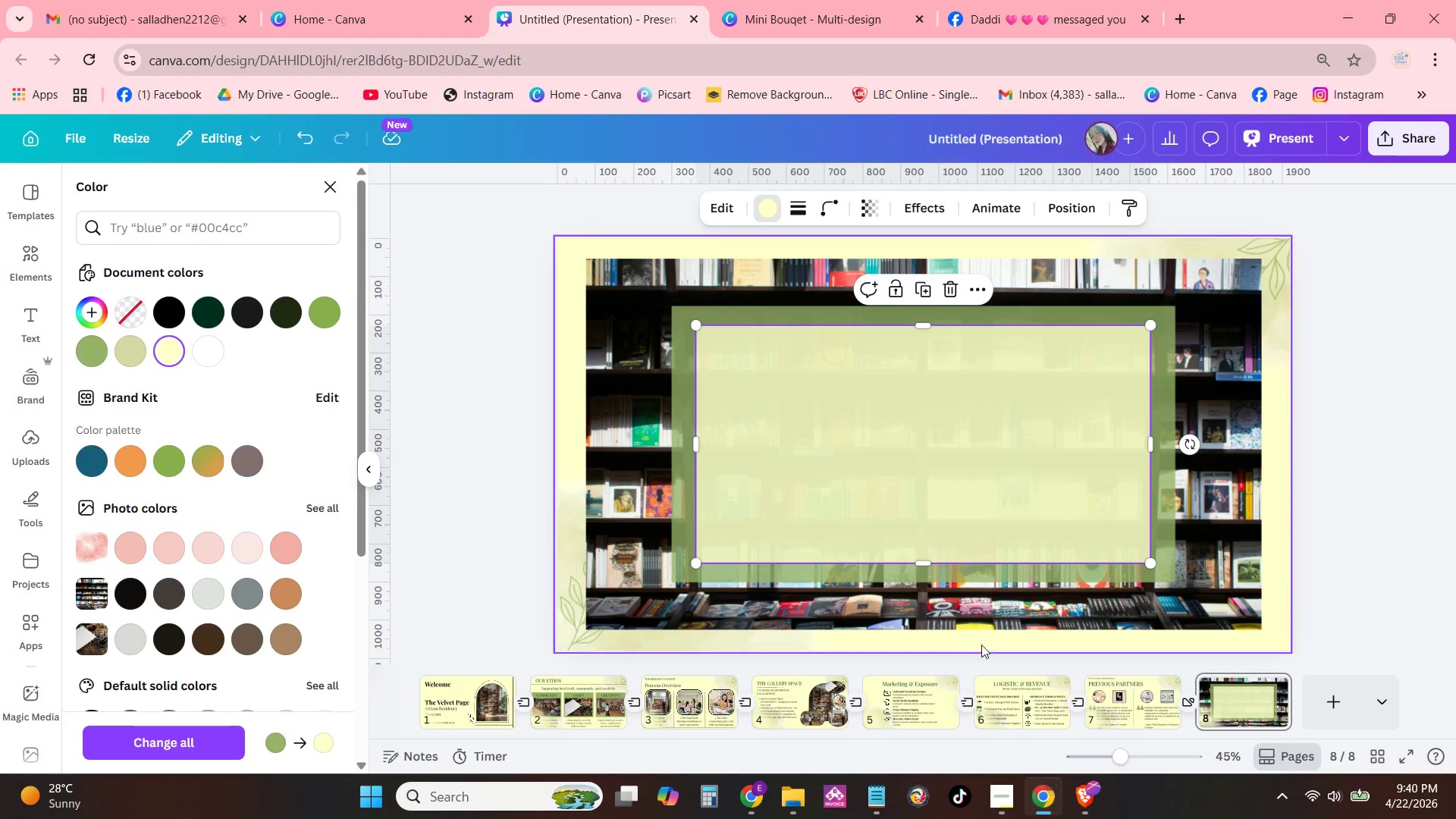 
left_click([1119, 690])
 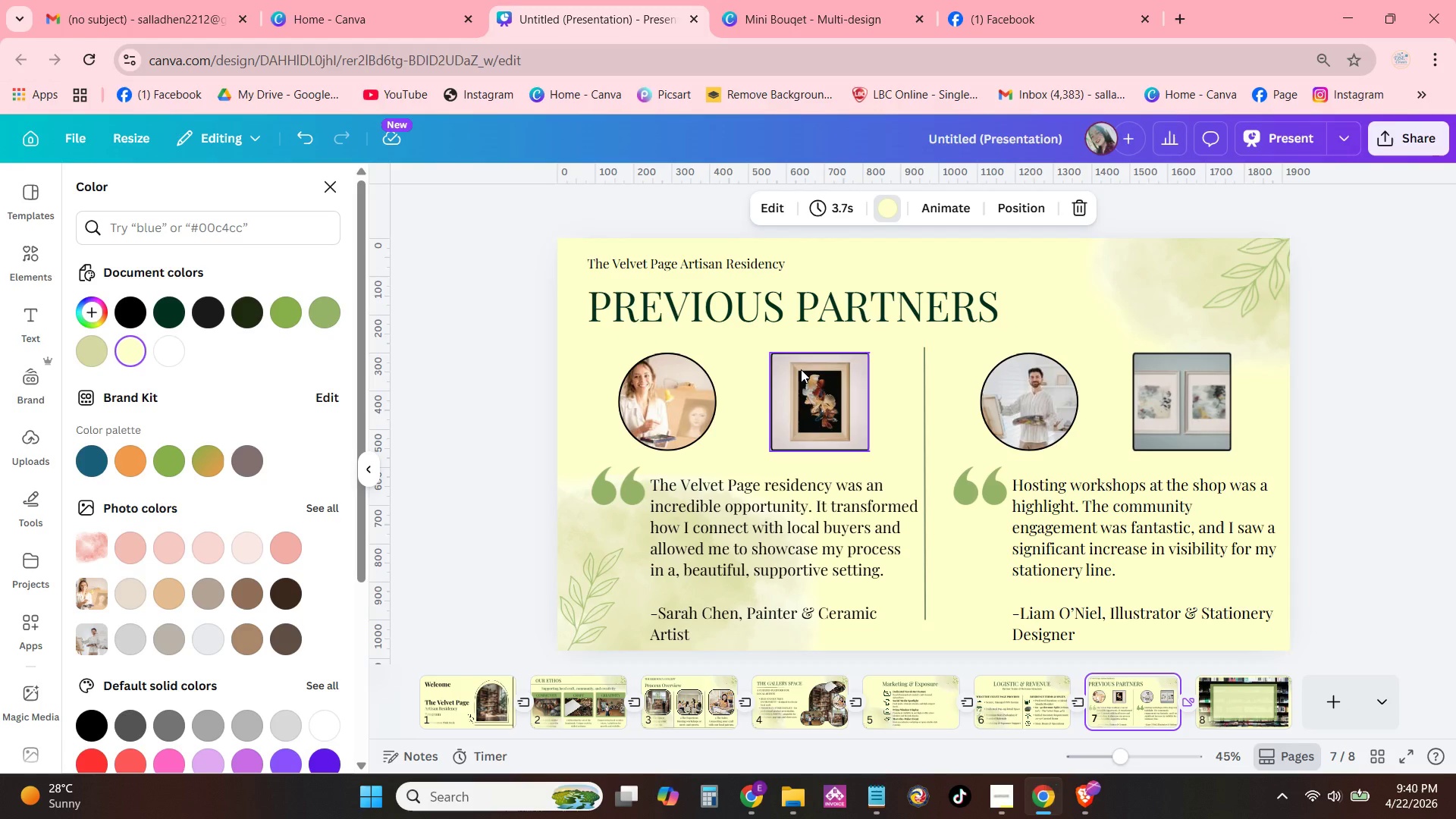 
left_click([780, 330])
 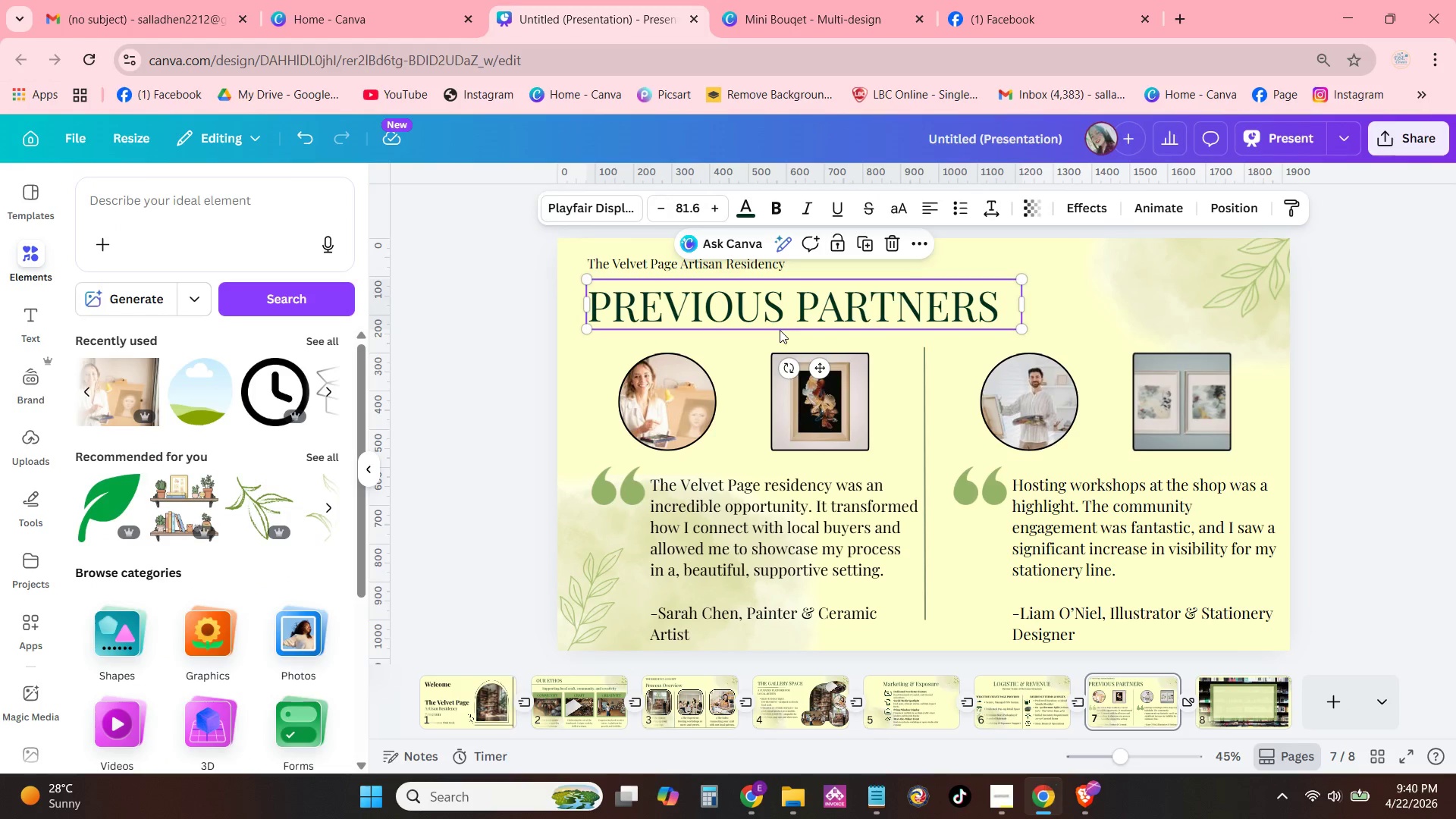 
hold_key(key=ControlLeft, duration=0.47)
 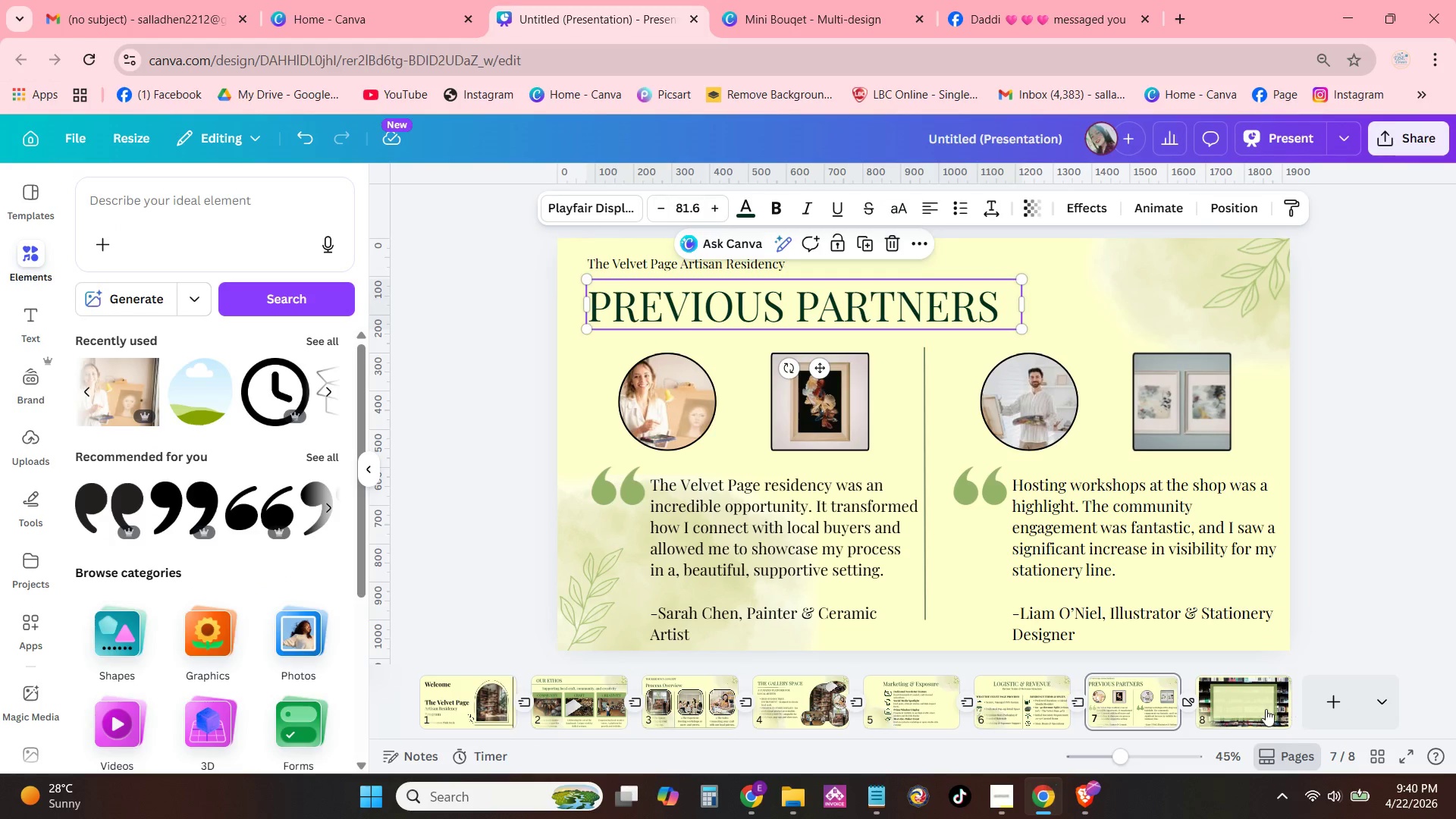 
key(C)
 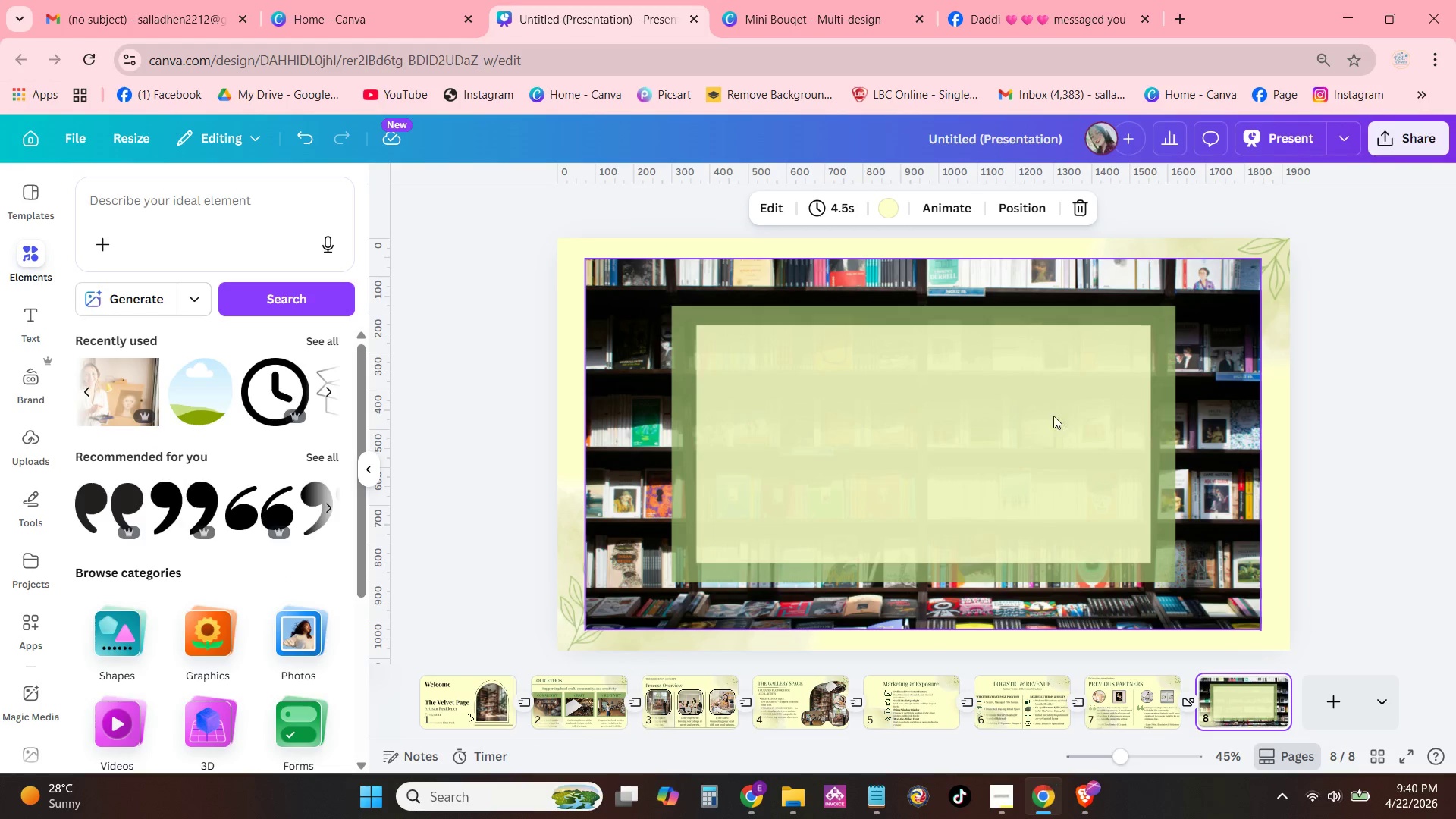 
left_click([1285, 416])
 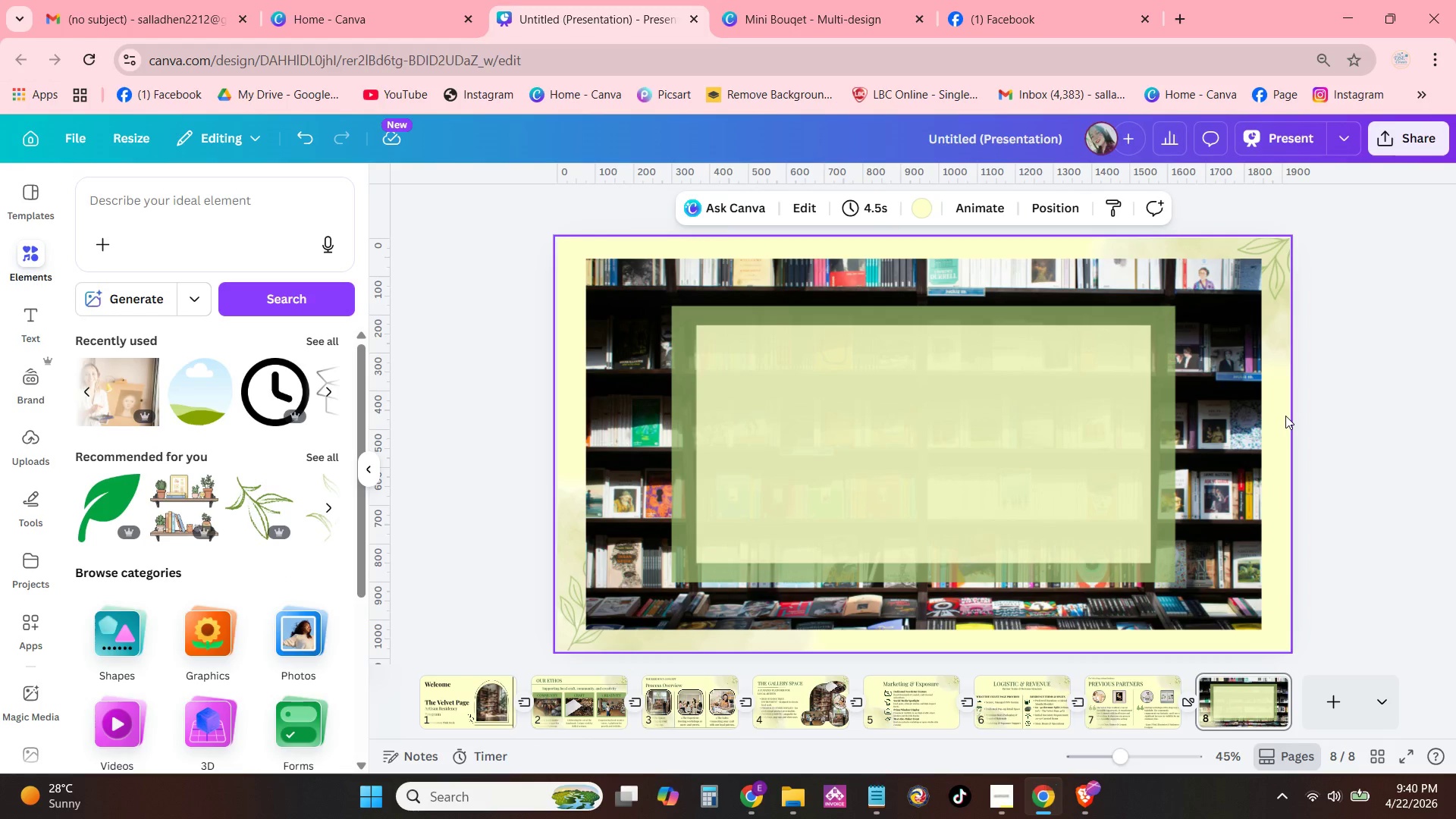 
key(Control+ControlLeft)
 